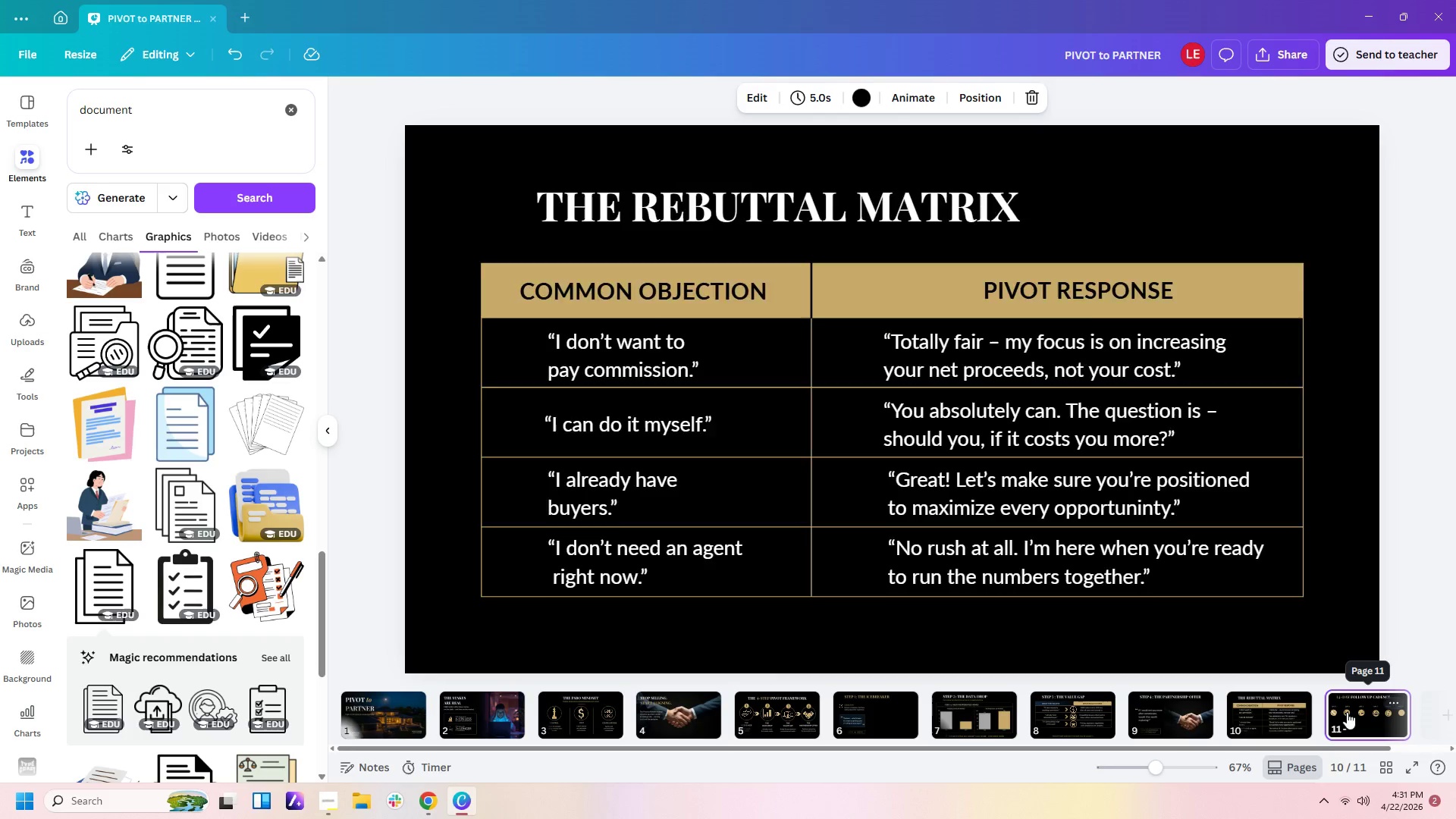 
key(Control+V)
 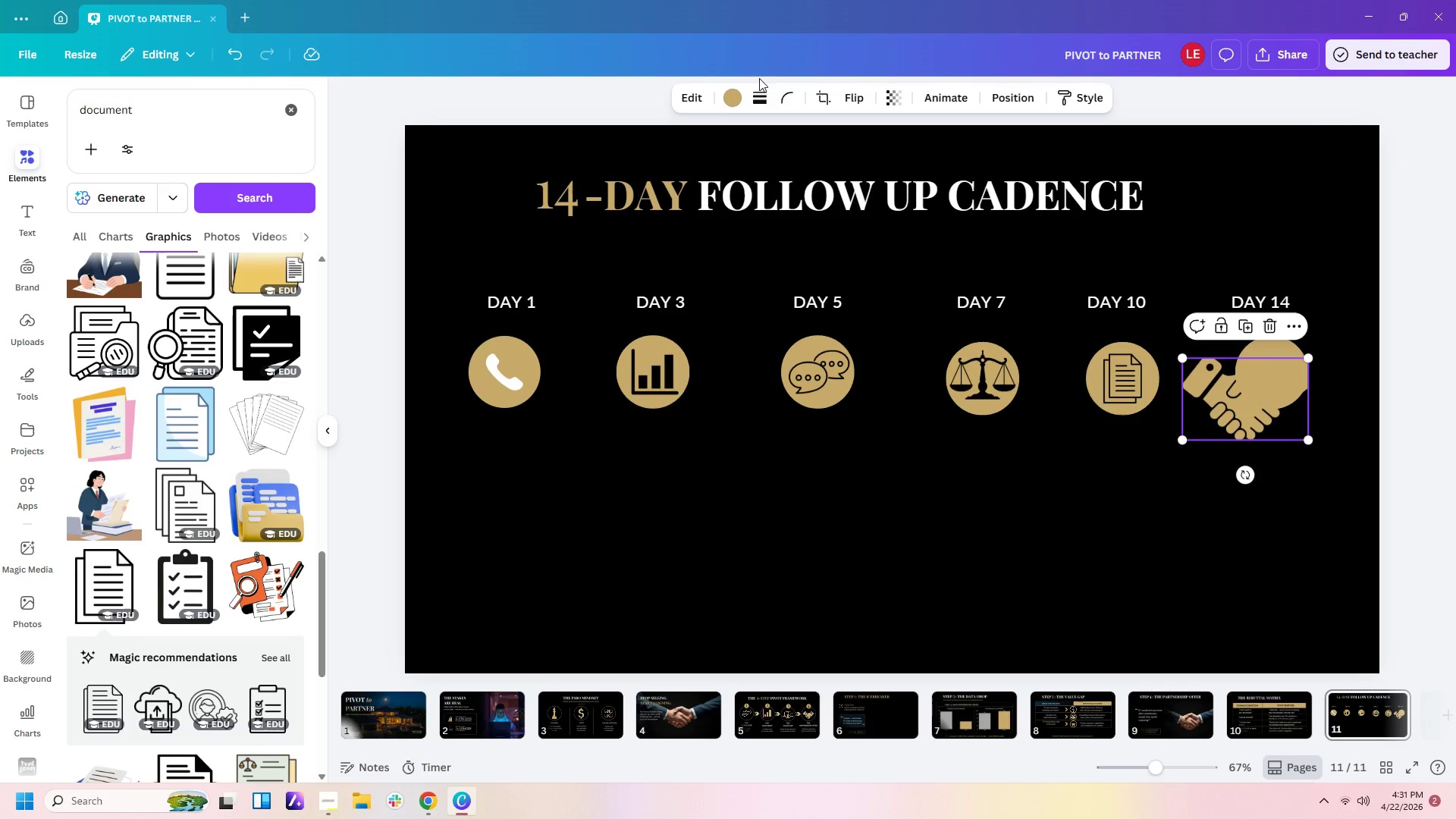 
left_click([734, 99])
 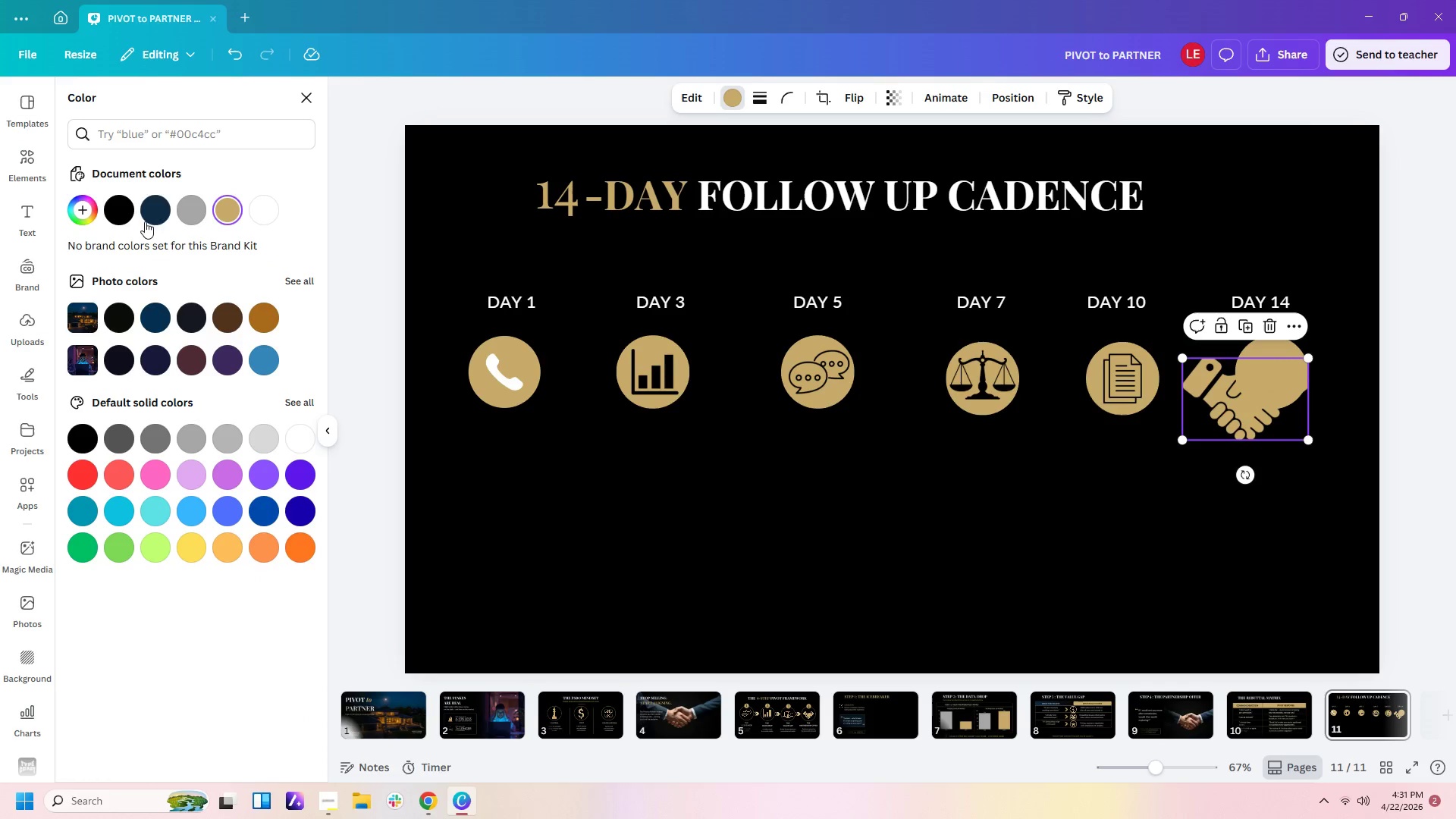 
left_click([120, 217])
 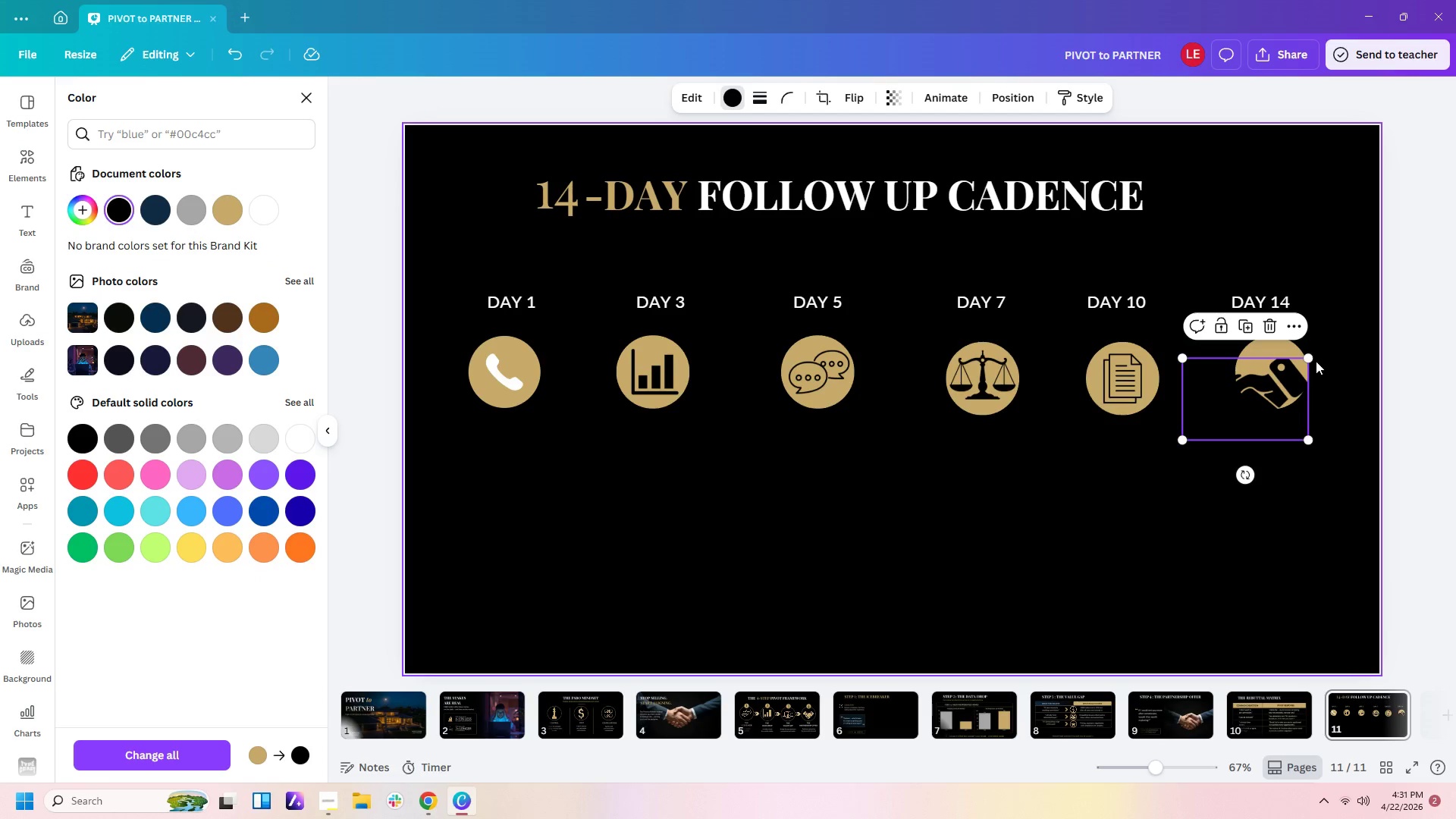 
left_click_drag(start_coordinate=[1308, 359], to_coordinate=[1264, 388])
 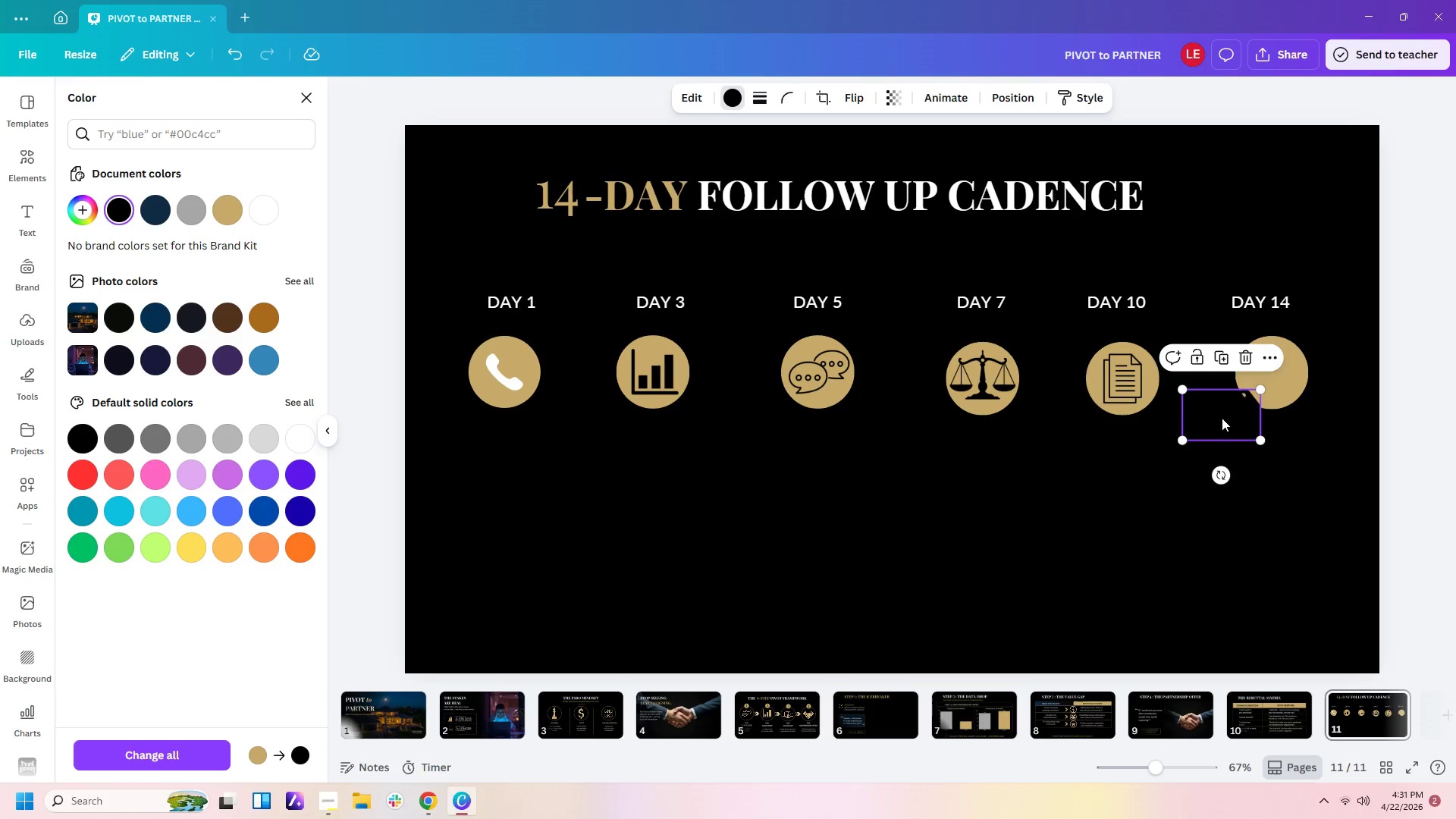 
left_click_drag(start_coordinate=[1222, 418], to_coordinate=[1276, 385])
 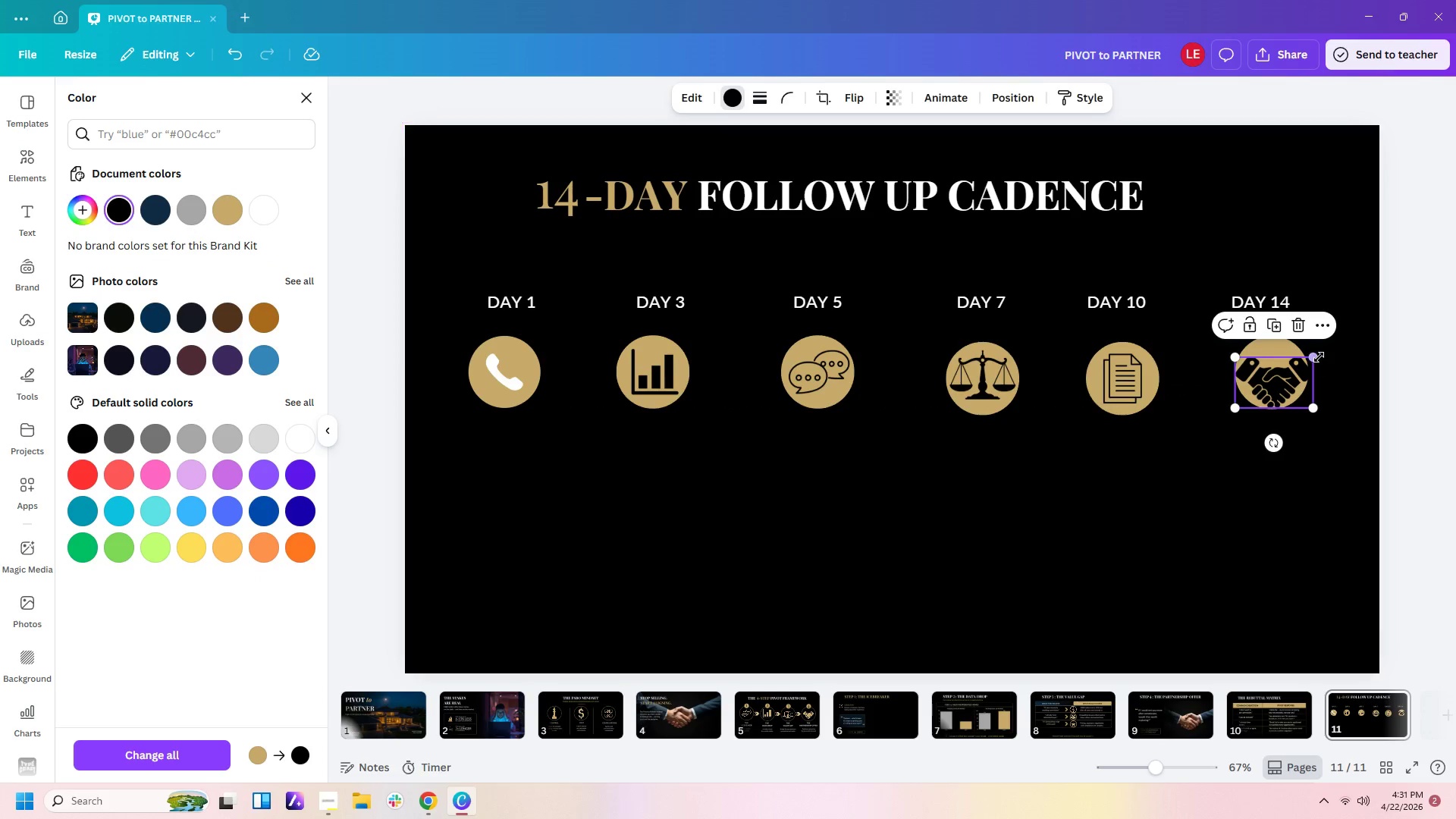 
left_click_drag(start_coordinate=[1318, 357], to_coordinate=[1312, 357])
 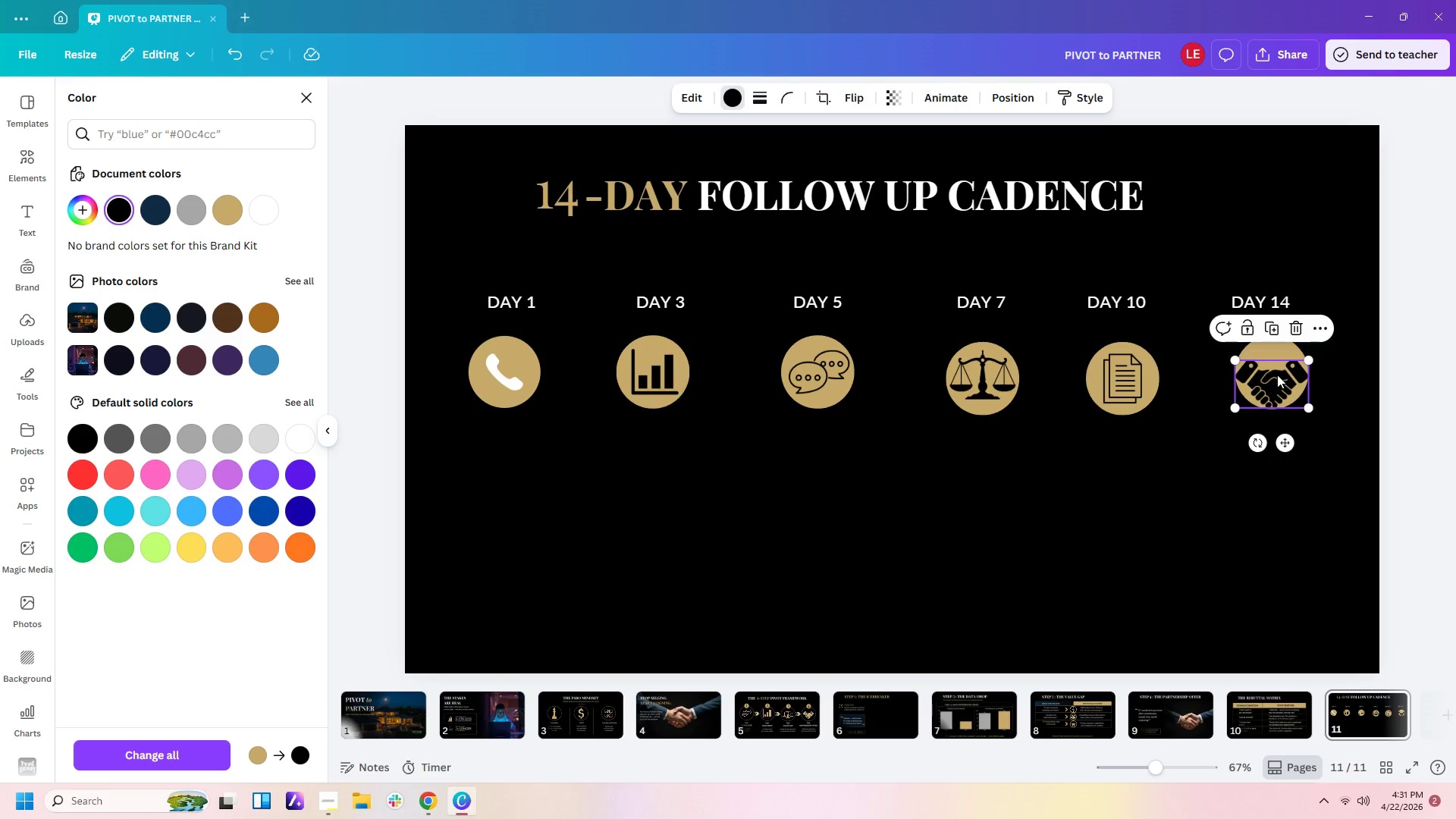 
left_click_drag(start_coordinate=[1277, 375], to_coordinate=[1277, 370])
 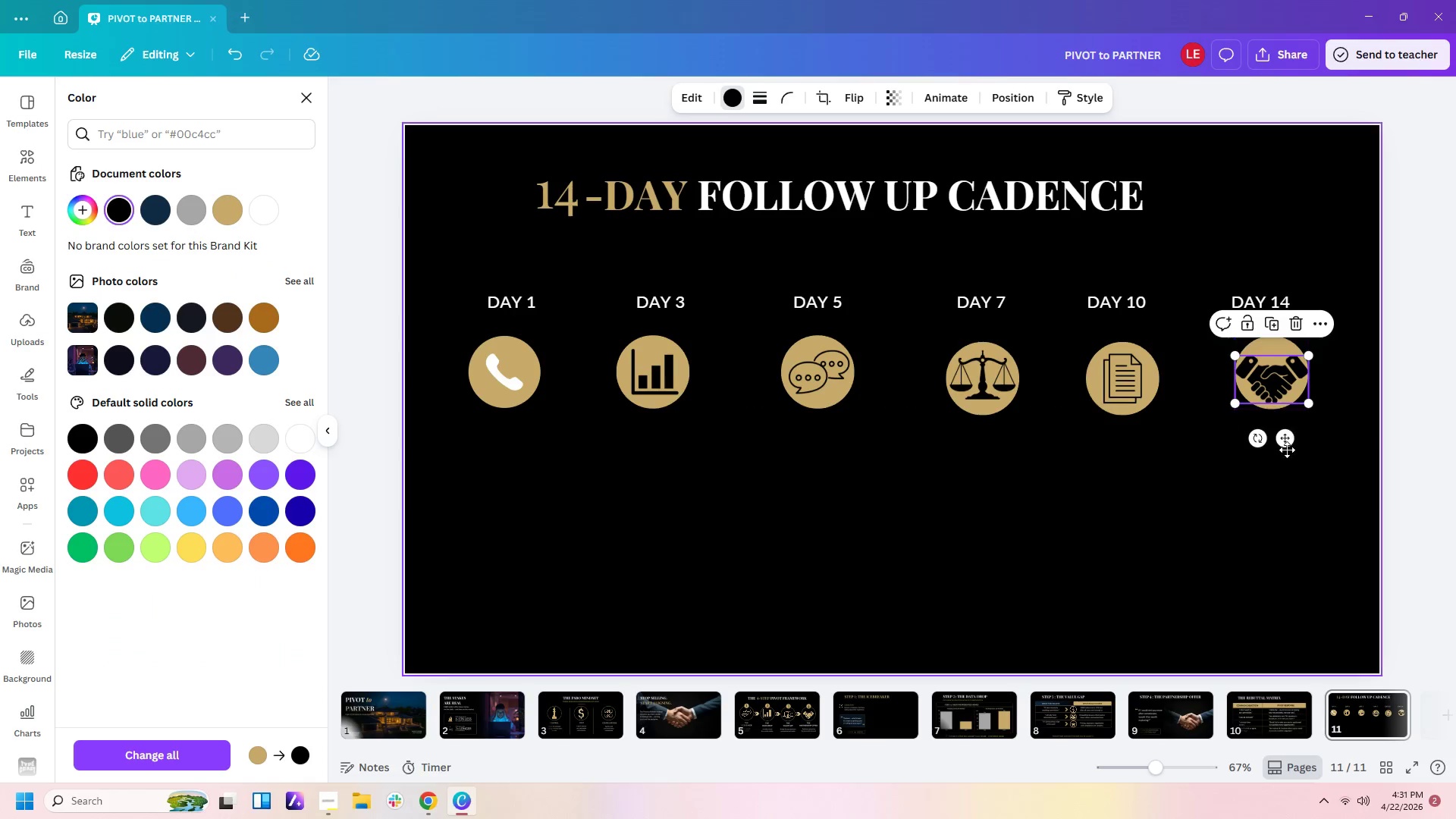 
left_click([1287, 451])
 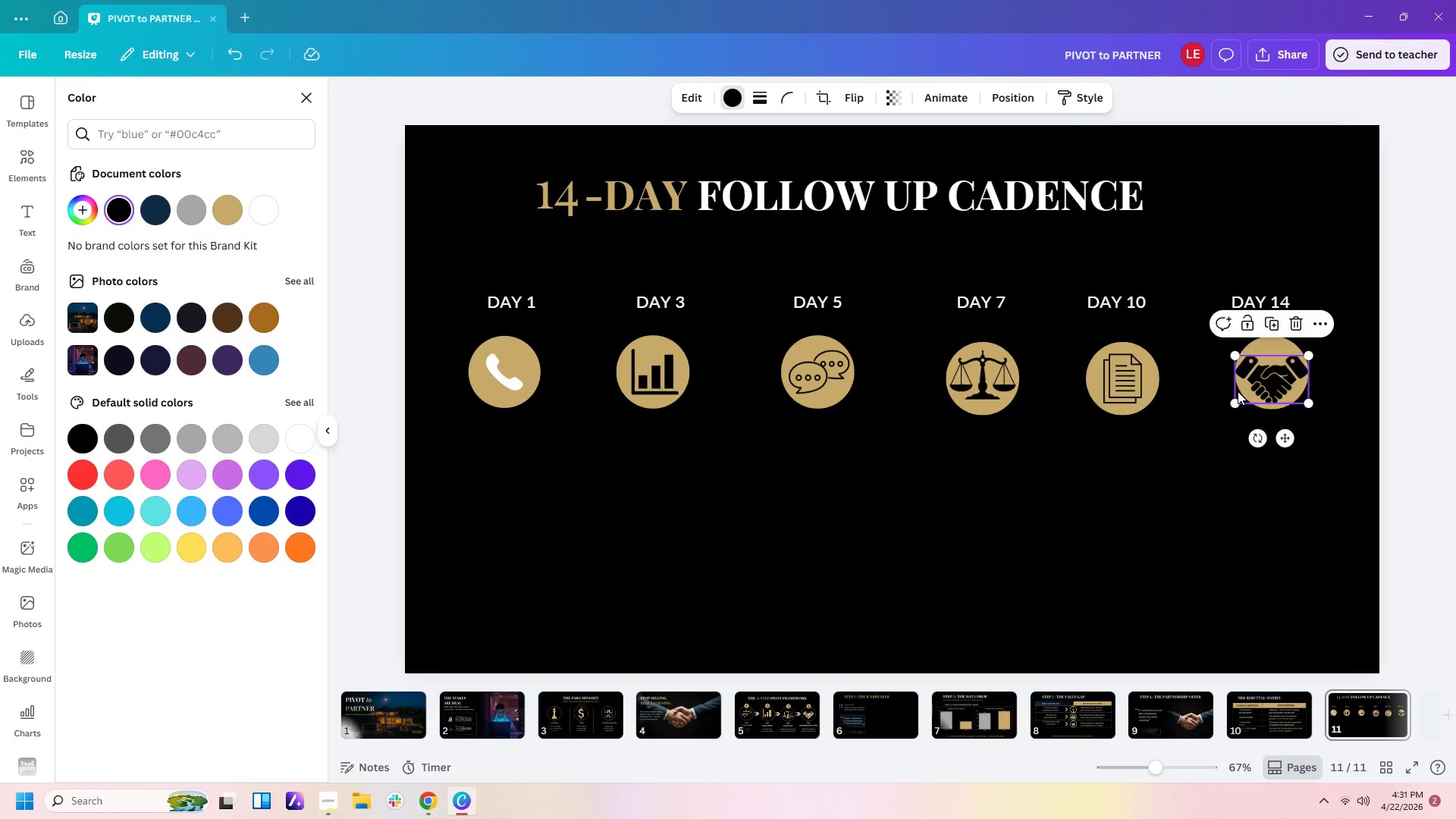 
left_click([1234, 395])
 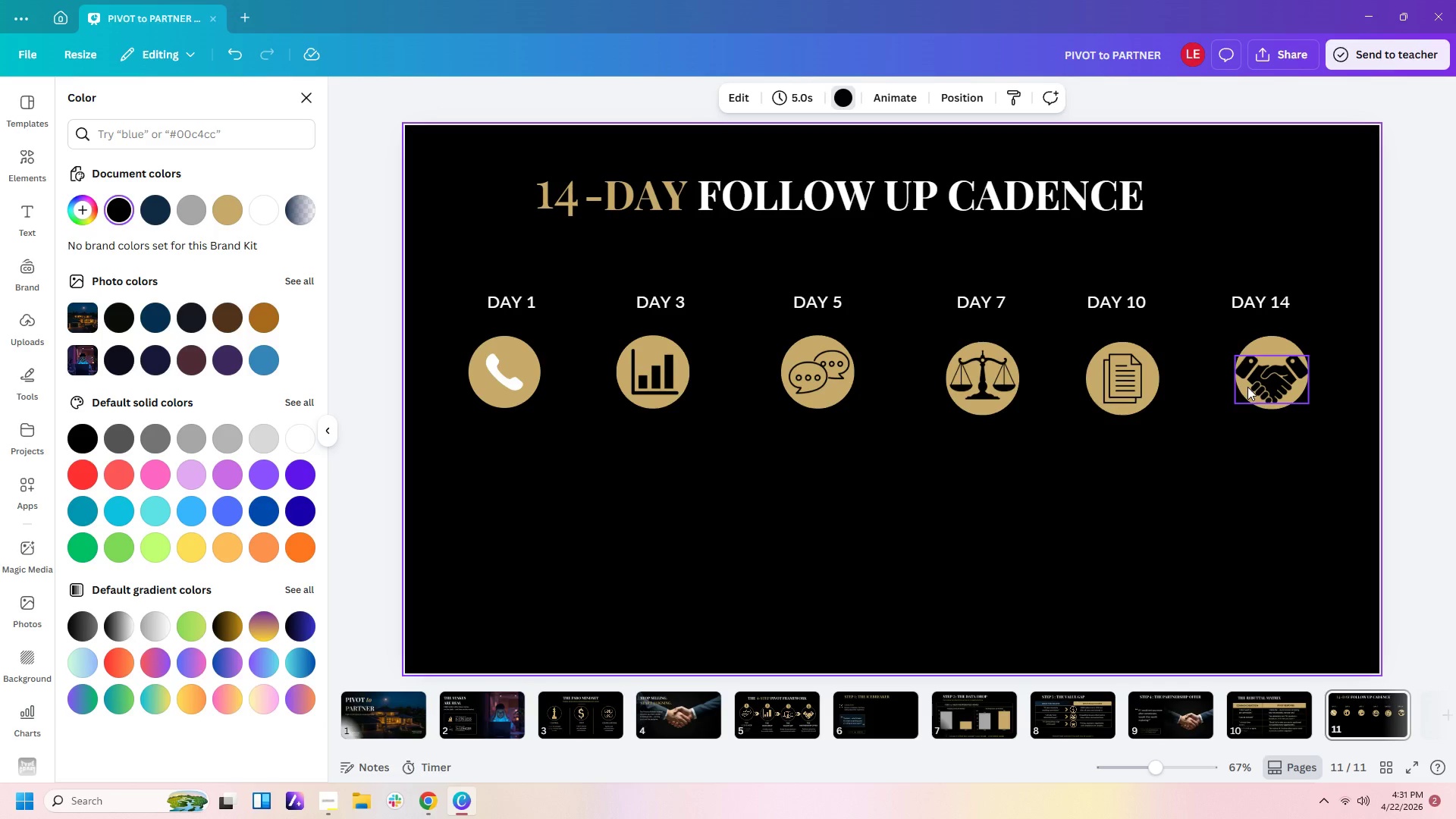 
left_click([1254, 376])
 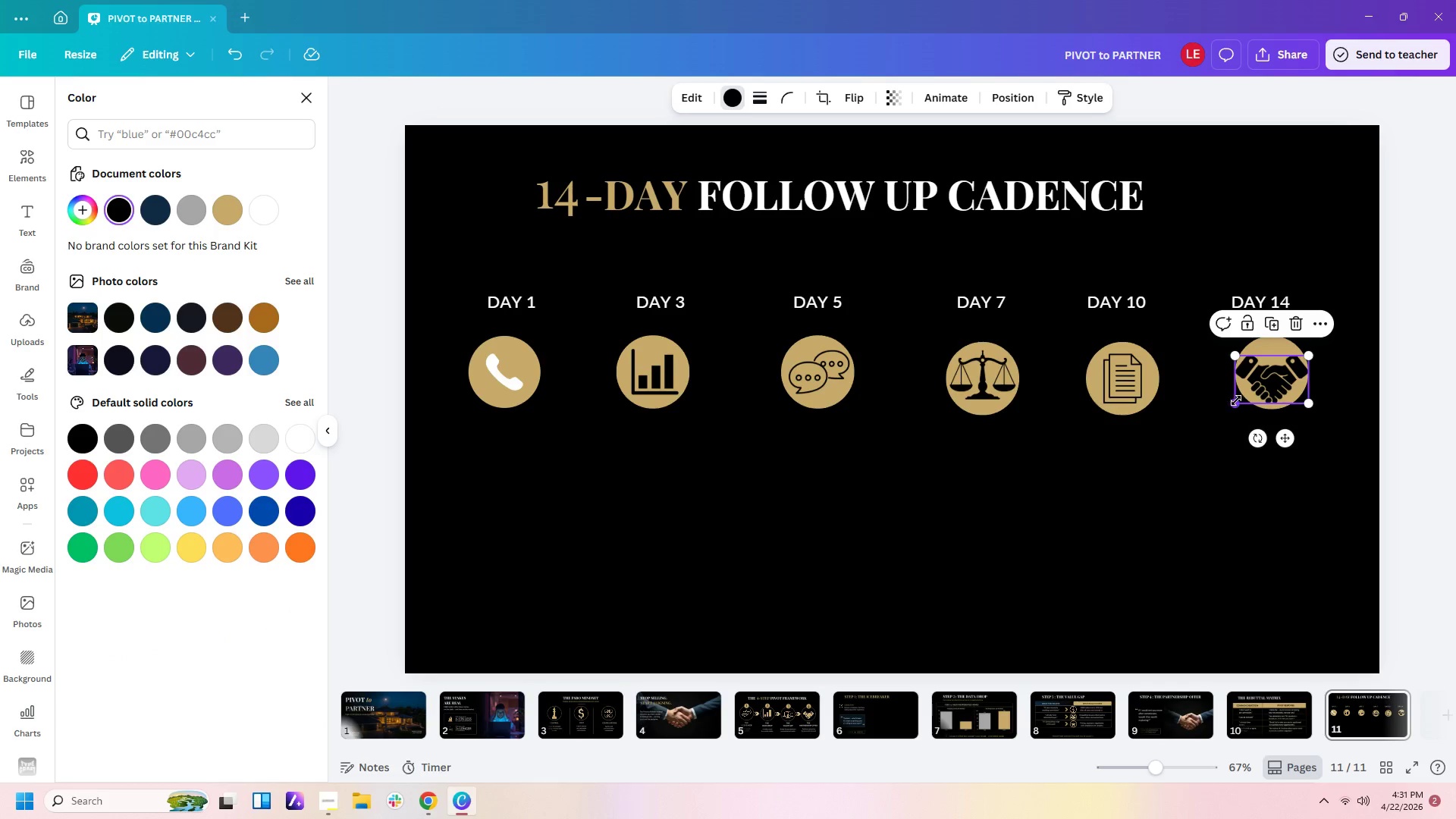 
left_click_drag(start_coordinate=[1235, 400], to_coordinate=[1247, 391])
 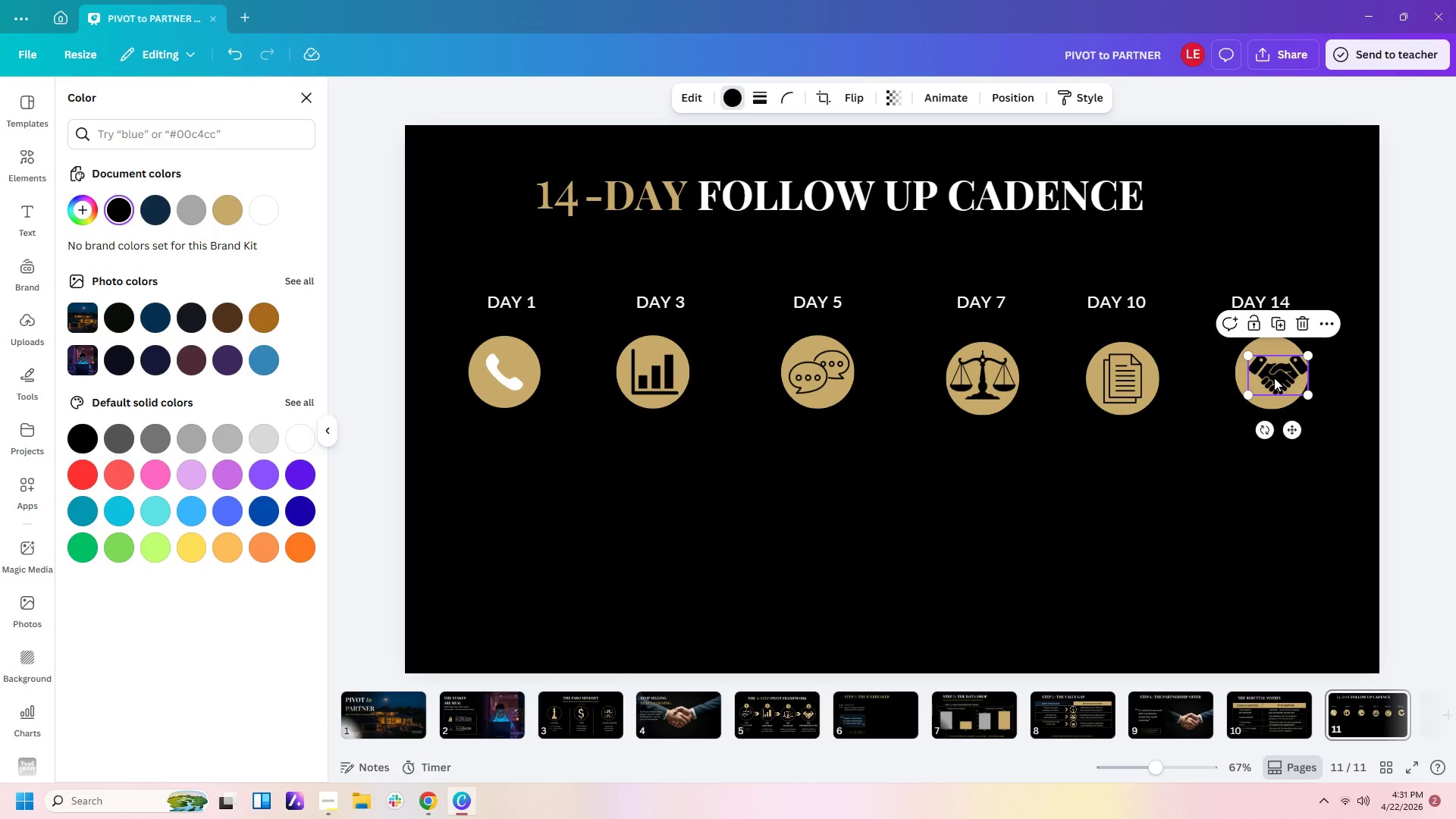 
left_click_drag(start_coordinate=[1274, 378], to_coordinate=[1269, 381])
 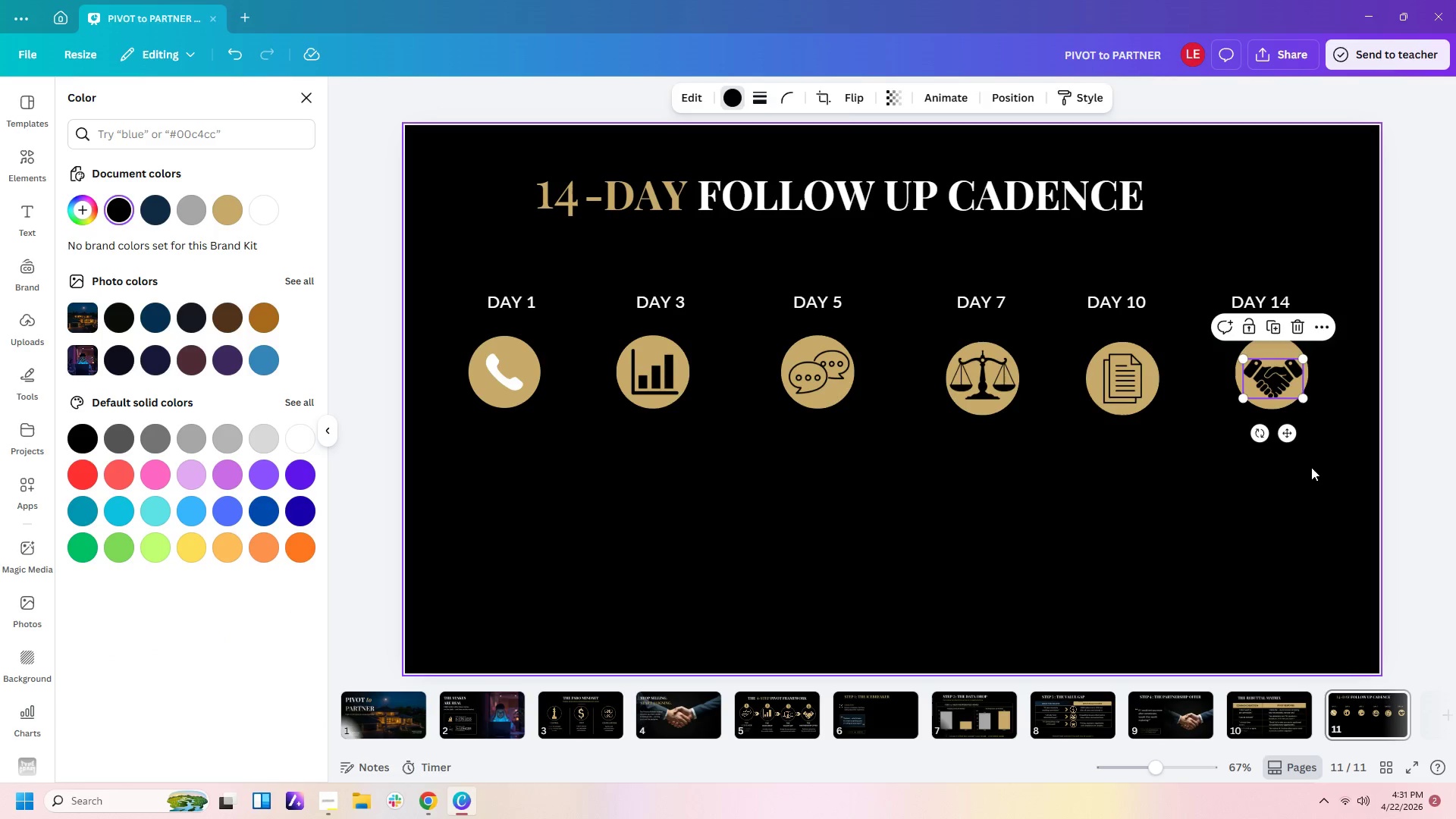 
left_click([1311, 467])
 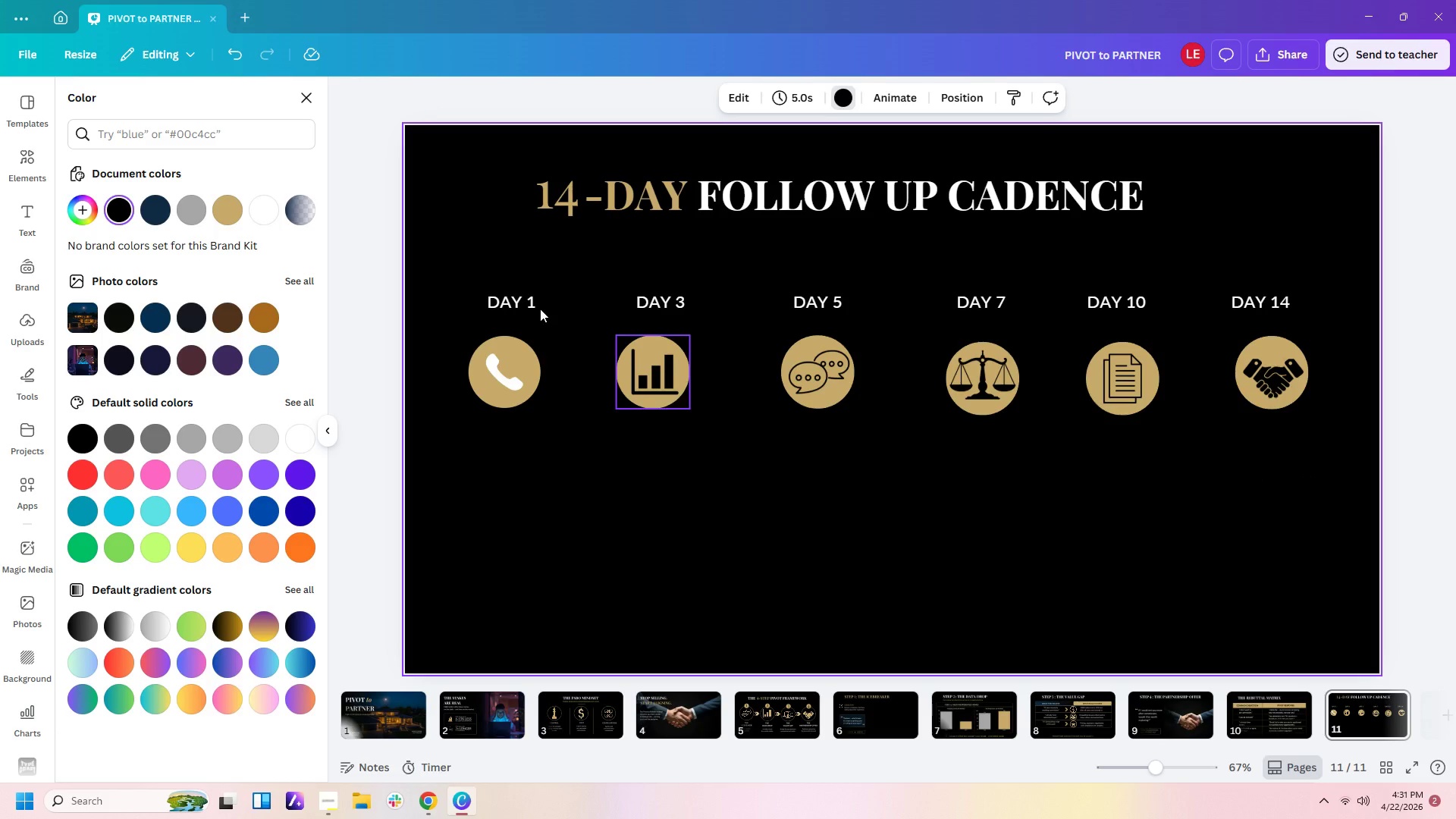 
wait(5.91)
 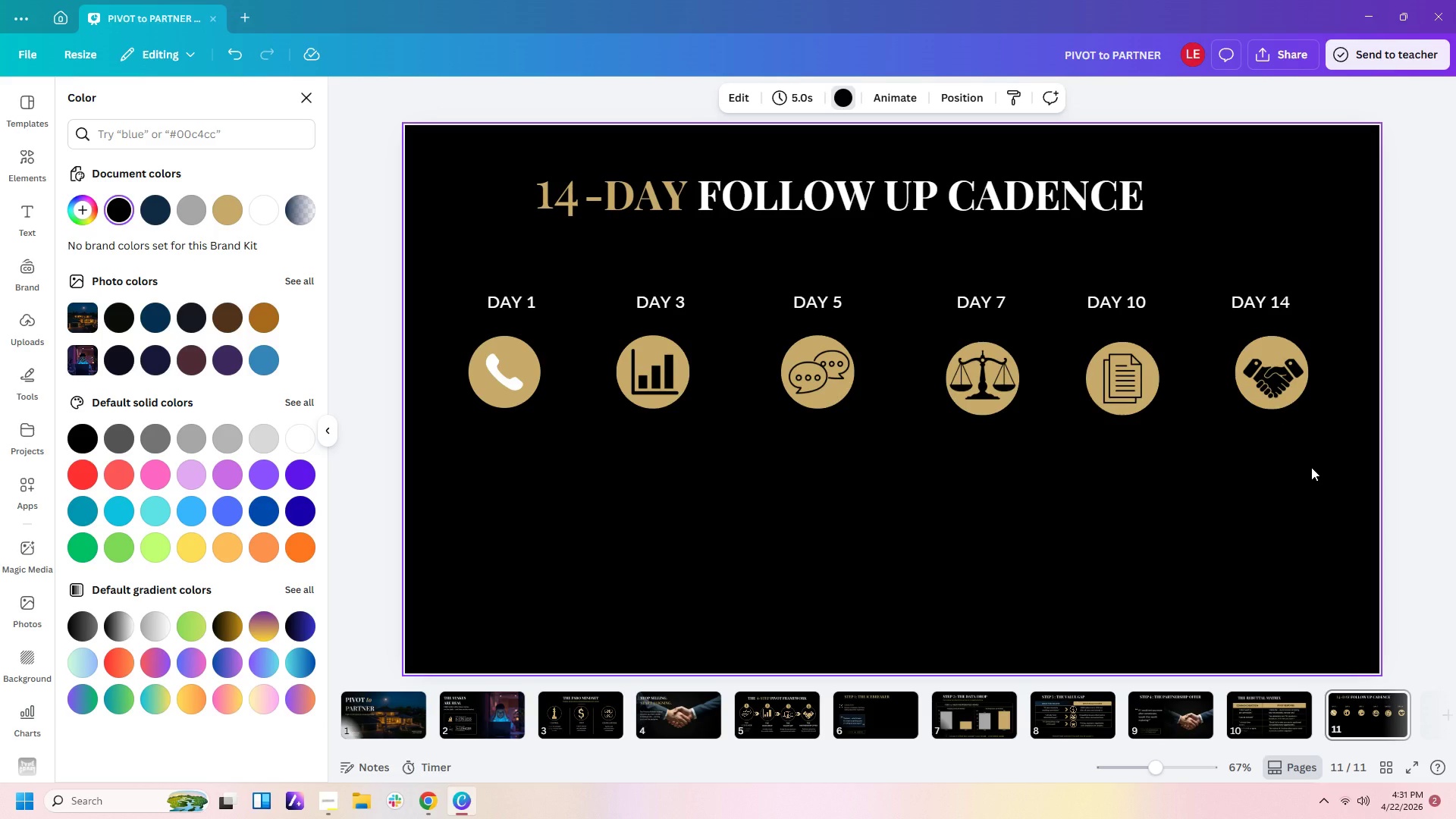 
left_click([500, 376])
 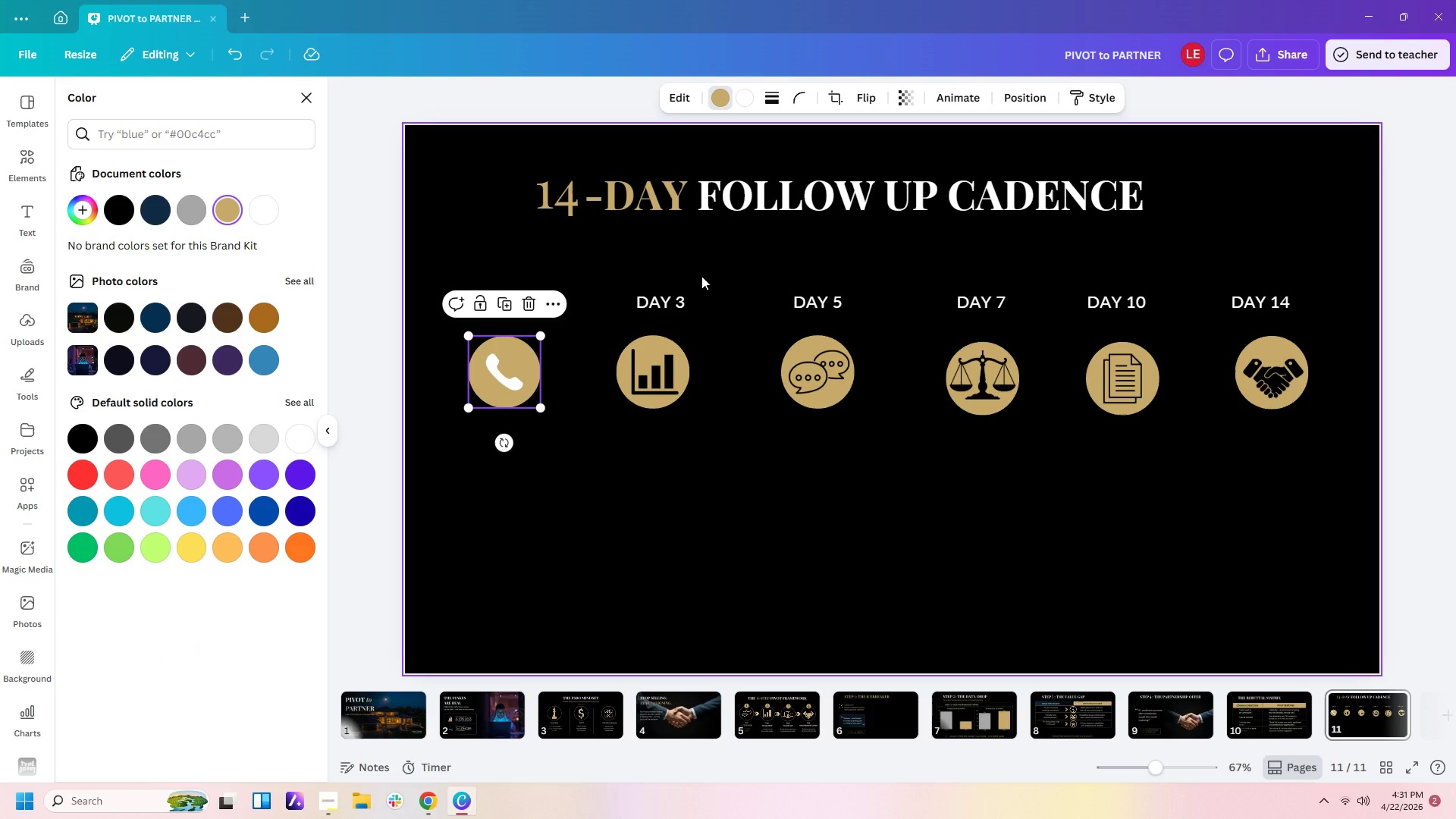 
key(Delete)
 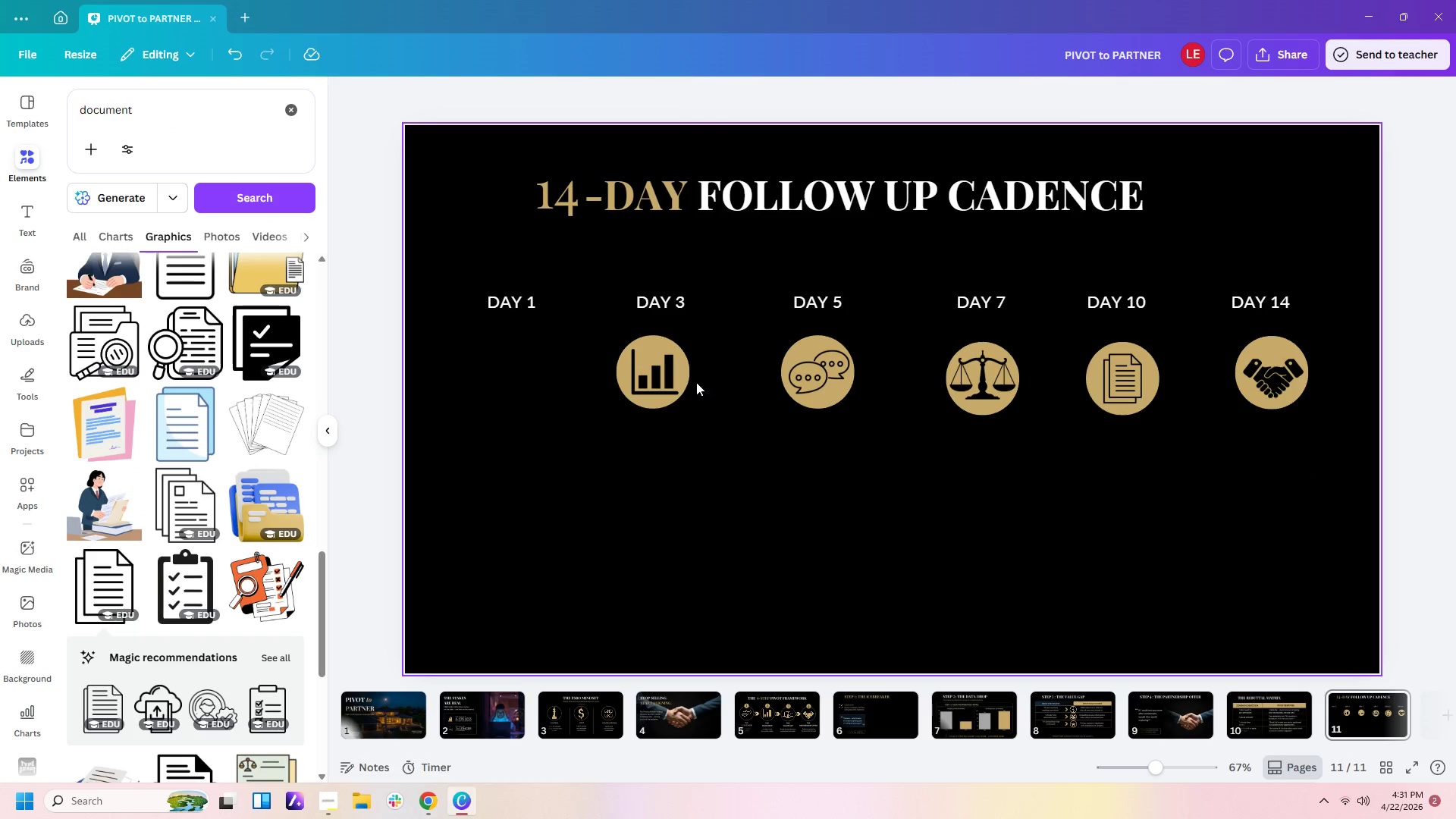 
left_click([688, 376])
 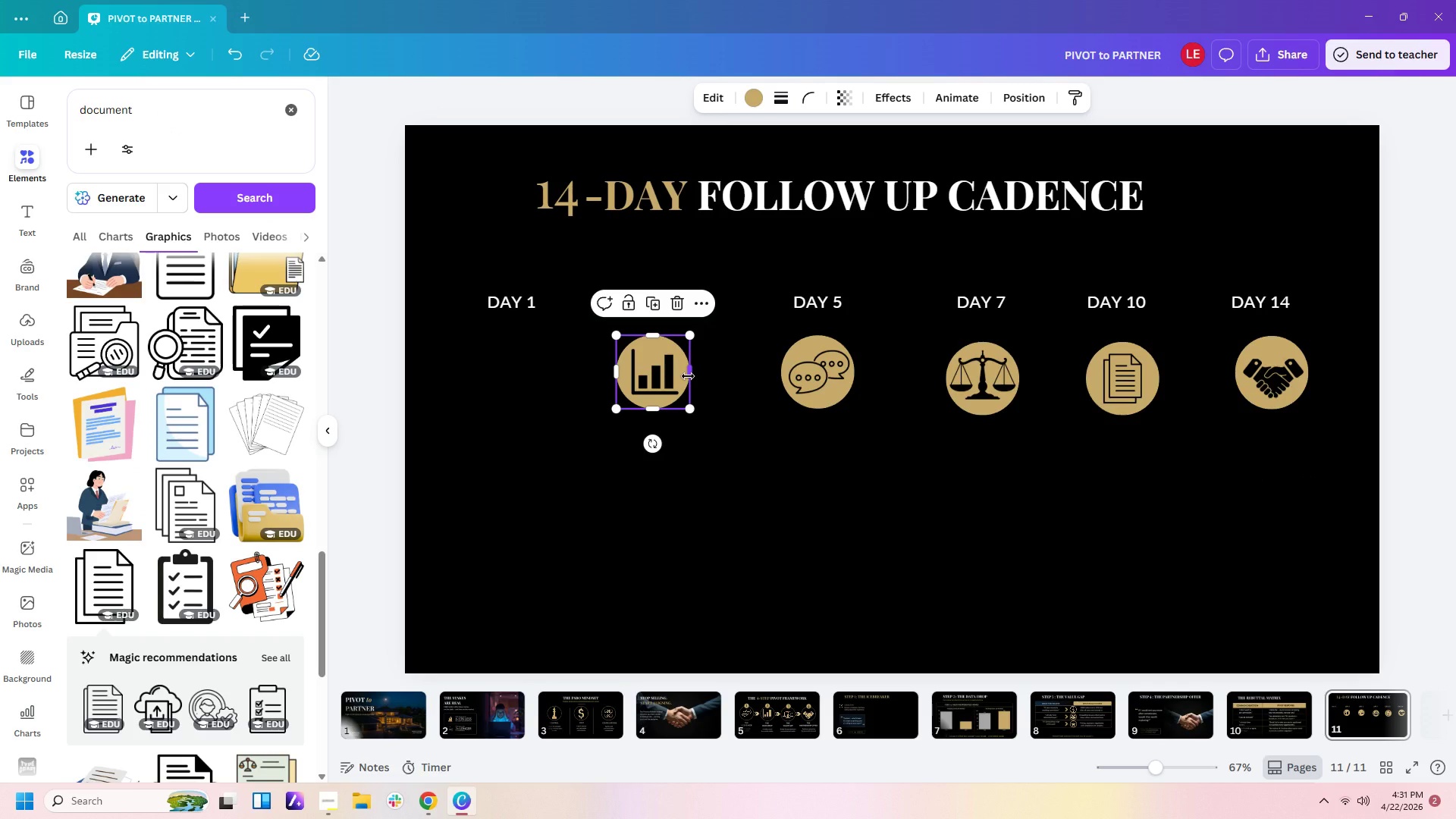 
key(Control+C)
 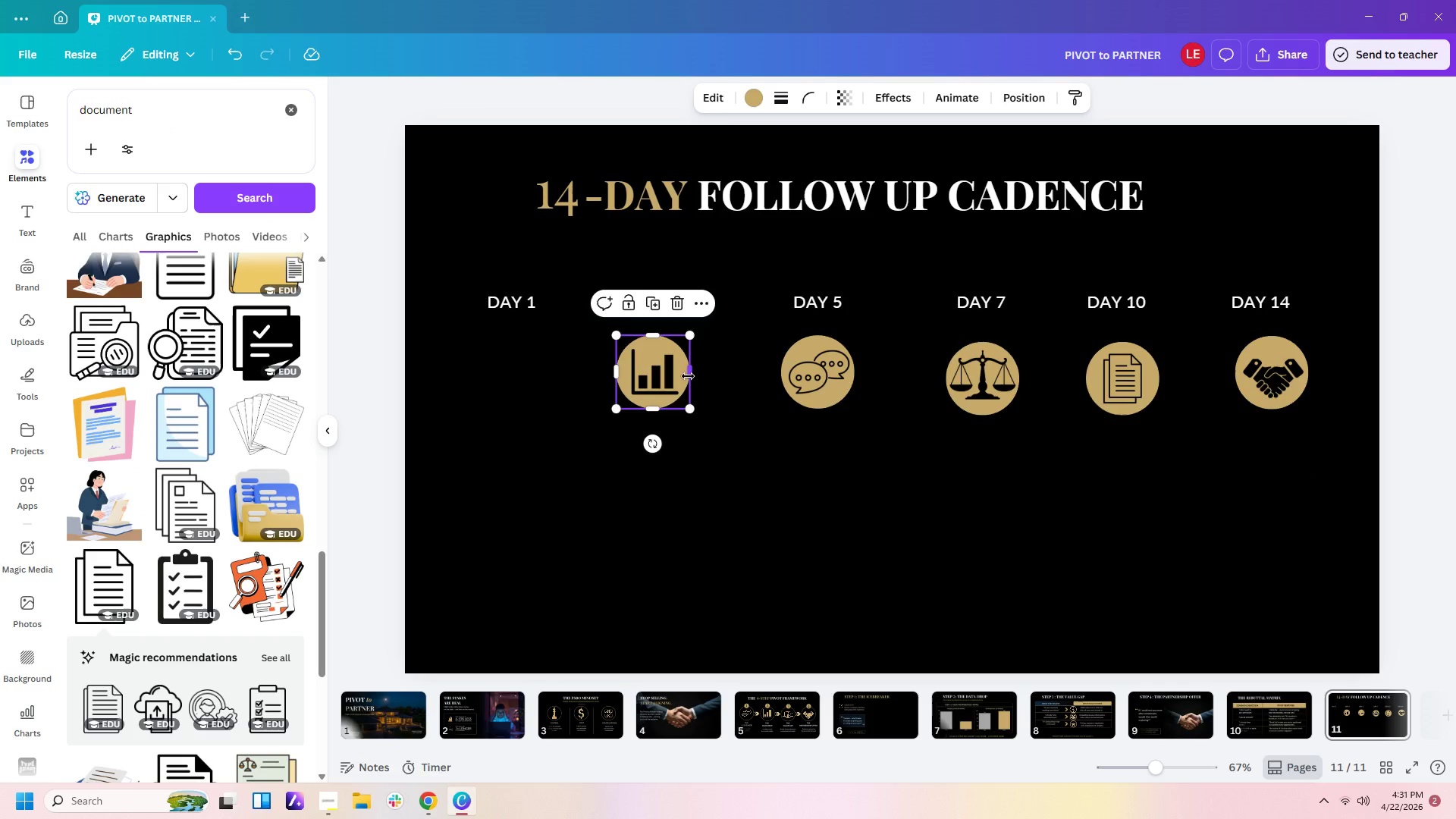 
key(Control+V)
 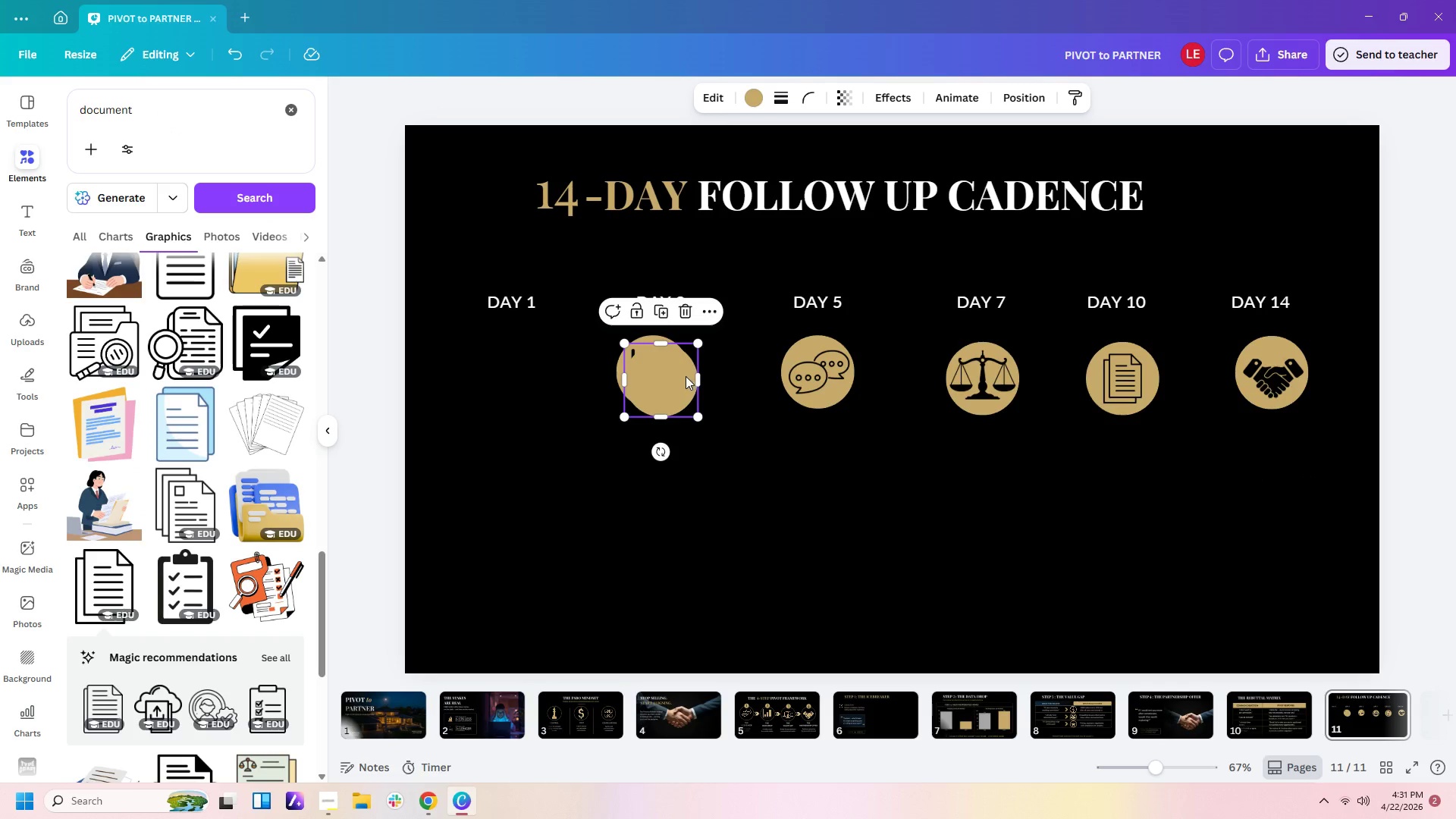 
left_click_drag(start_coordinate=[682, 376], to_coordinate=[532, 372])
 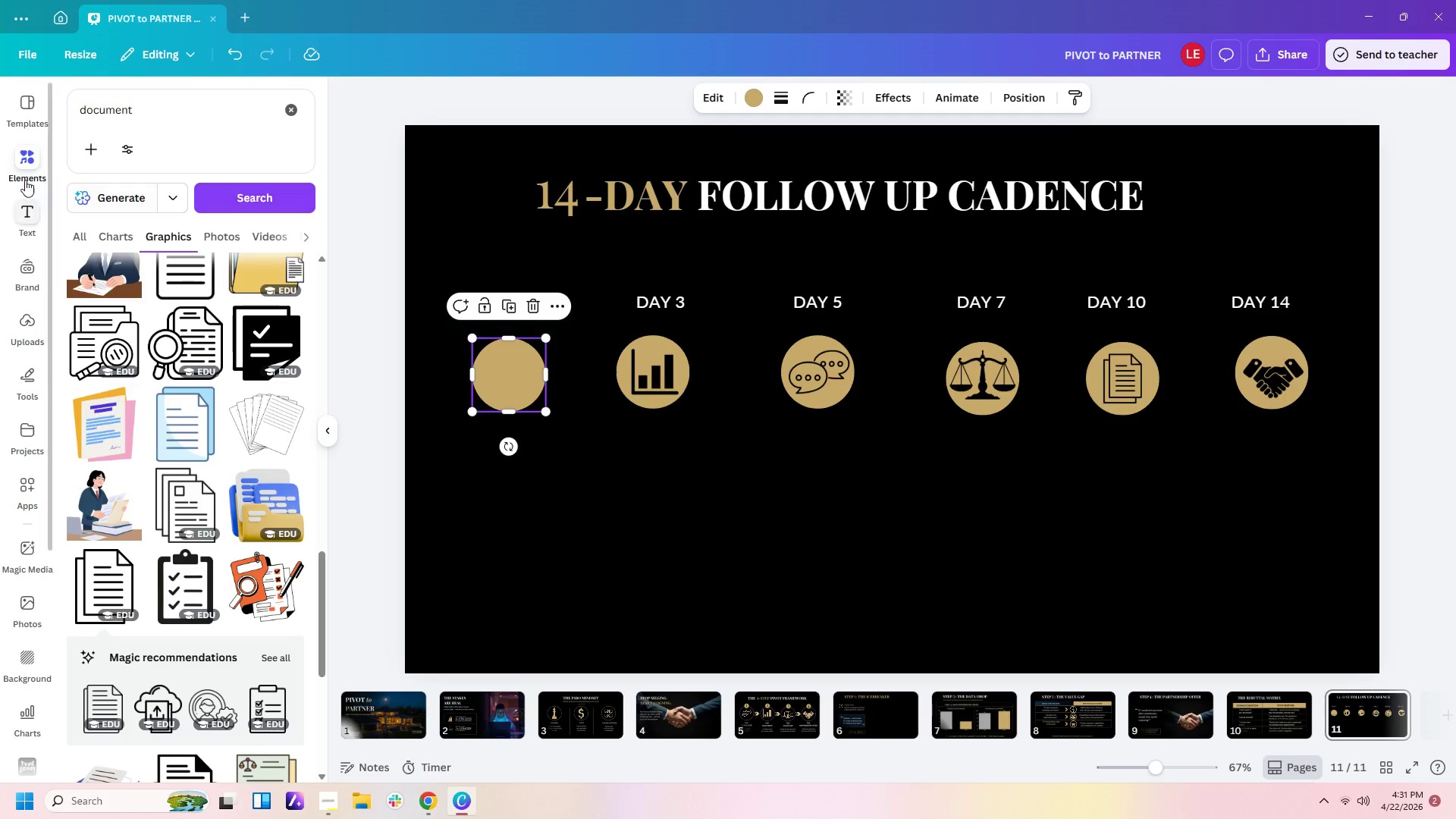 
left_click_drag(start_coordinate=[148, 100], to_coordinate=[0, 101])
 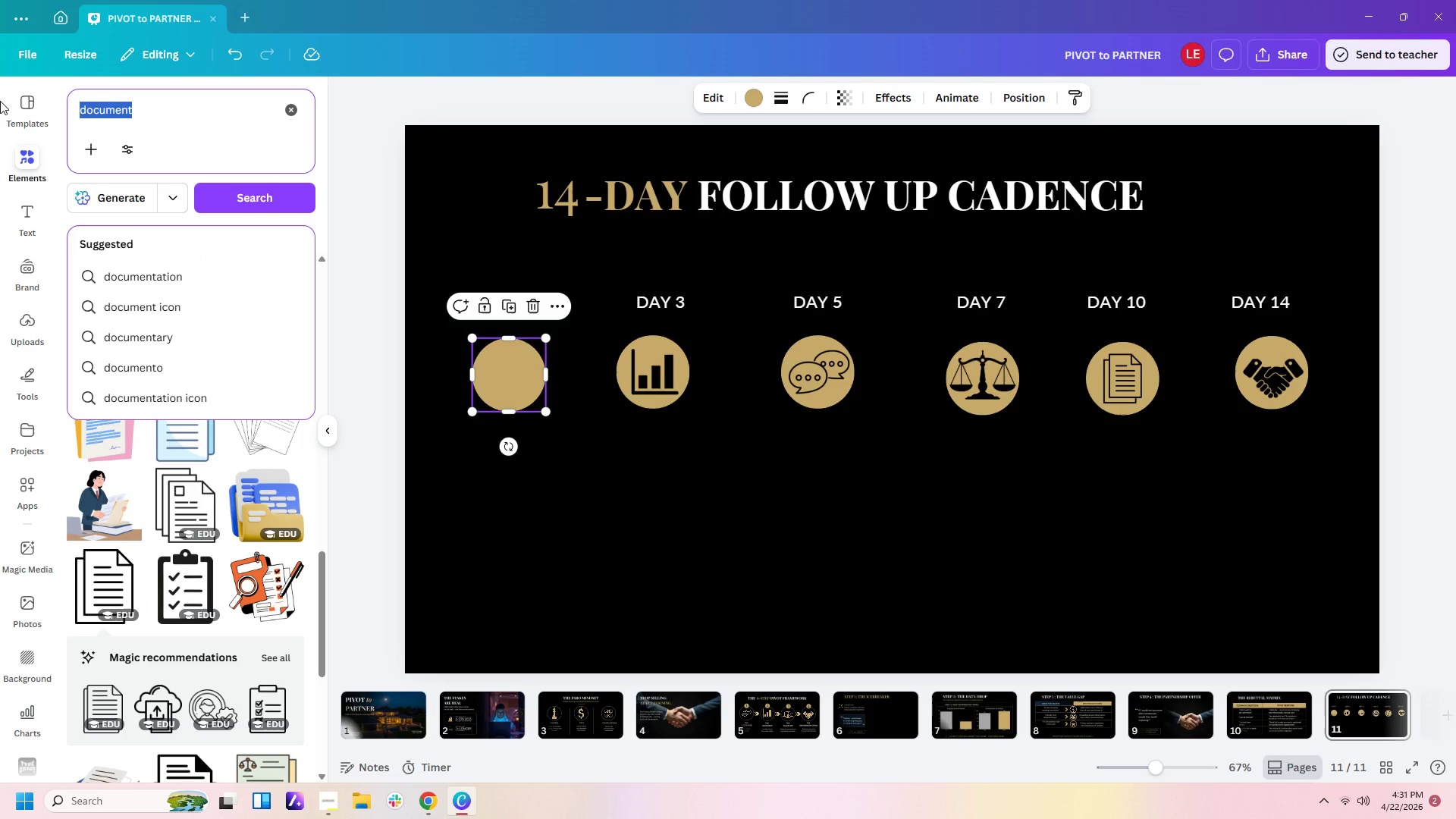 
type(CALL)
 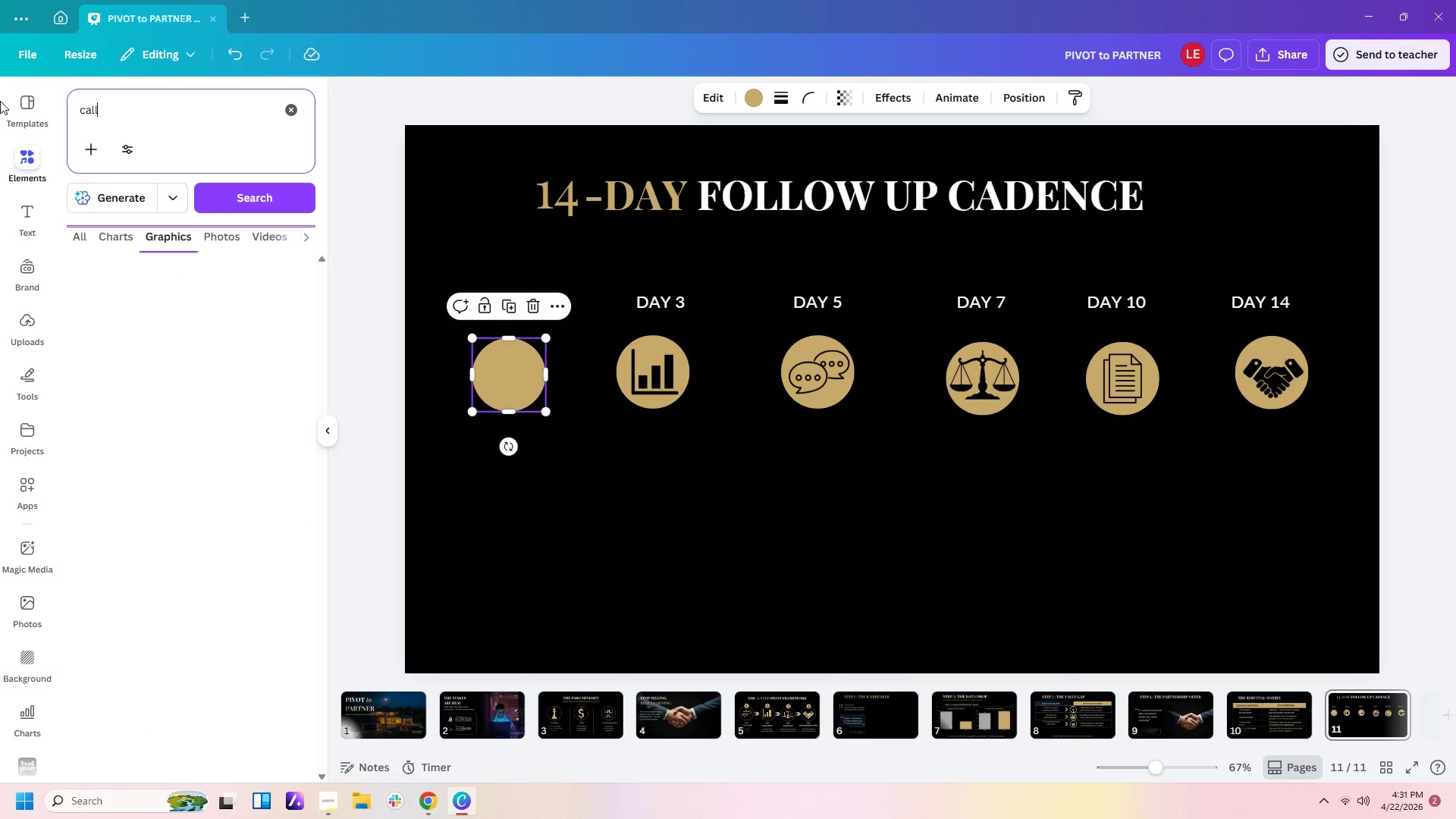 
key(Enter)
 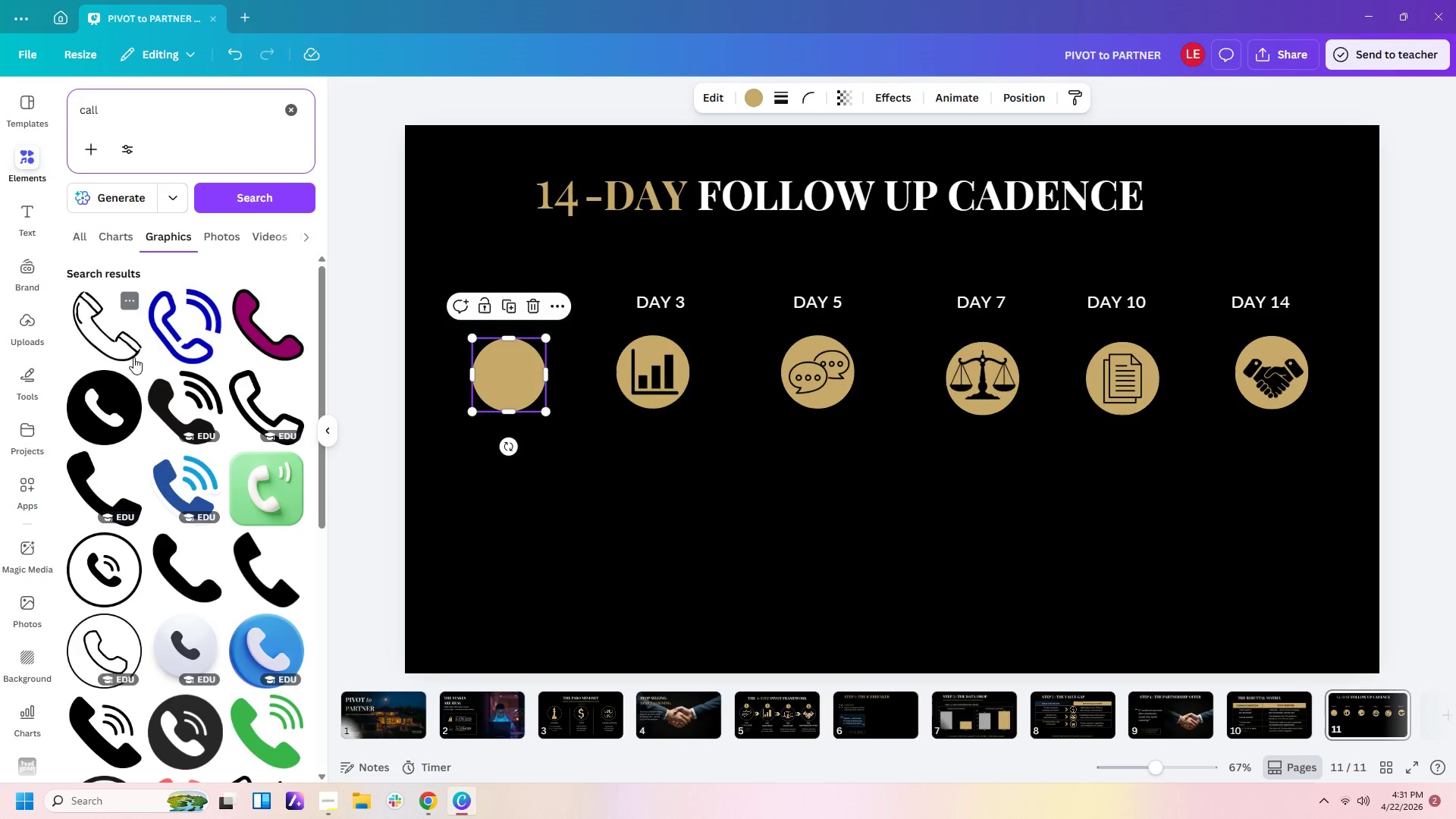 
left_click([269, 410])
 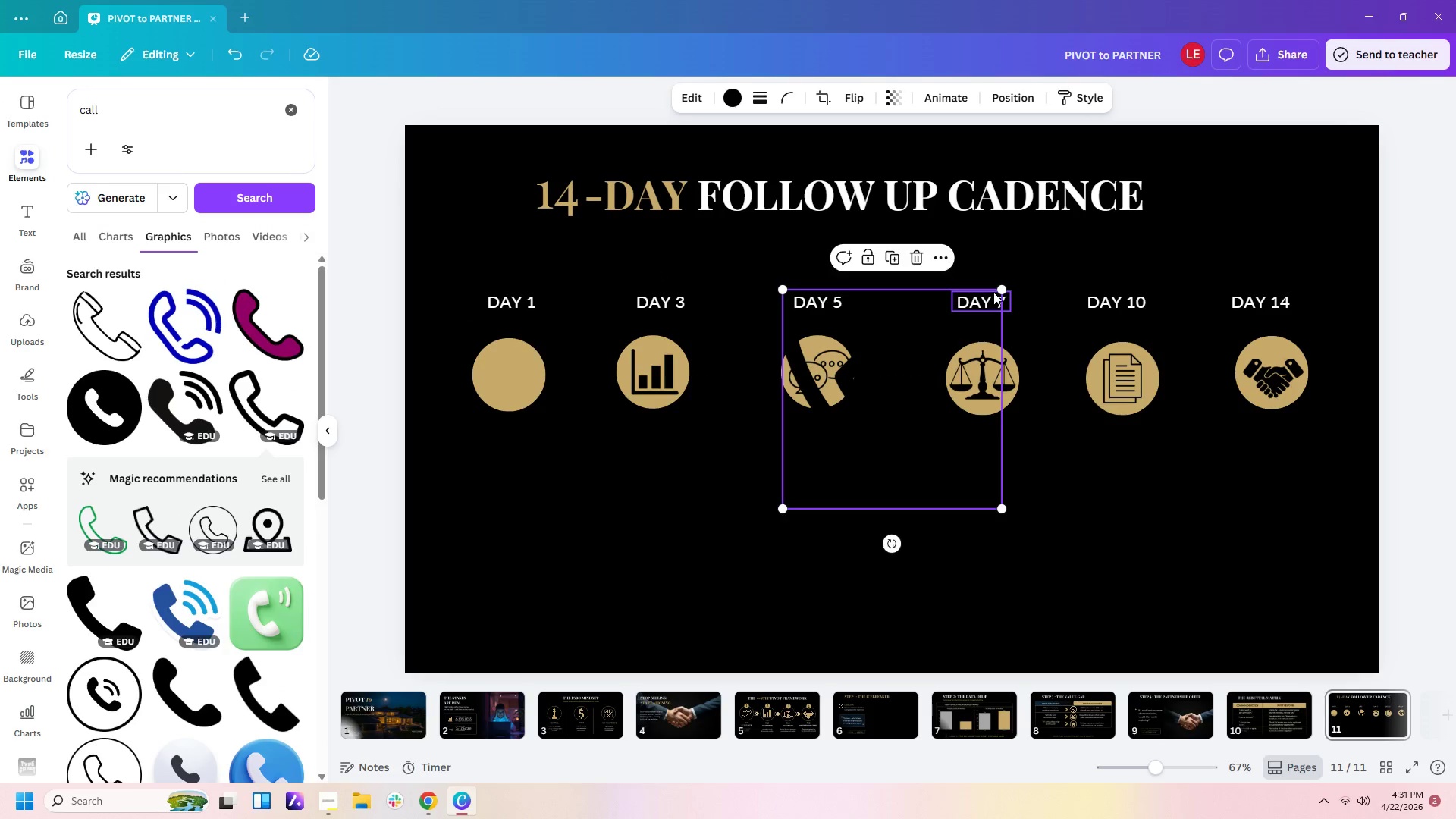 
left_click_drag(start_coordinate=[1002, 287], to_coordinate=[828, 444])
 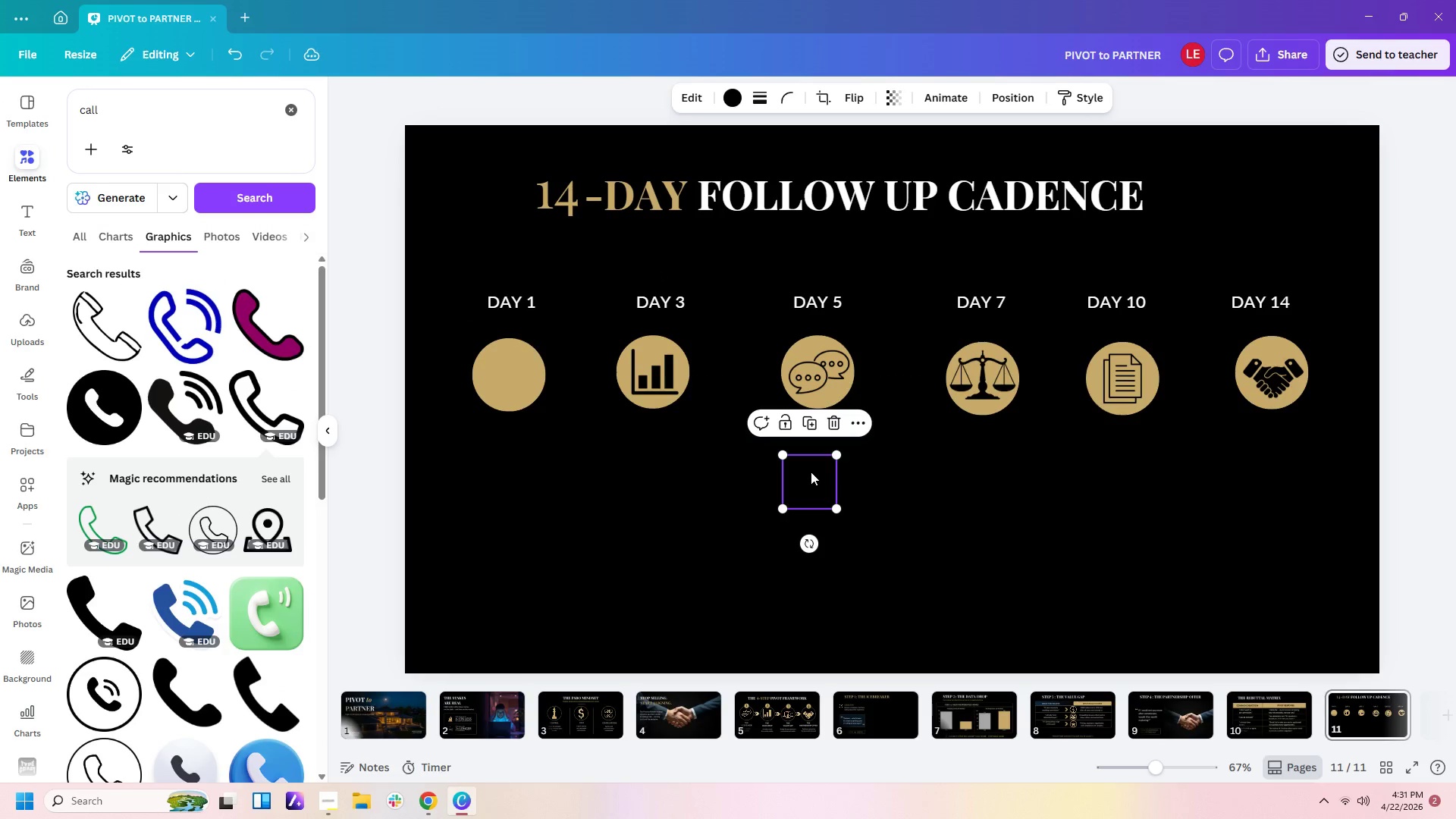 
left_click_drag(start_coordinate=[811, 472], to_coordinate=[511, 365])
 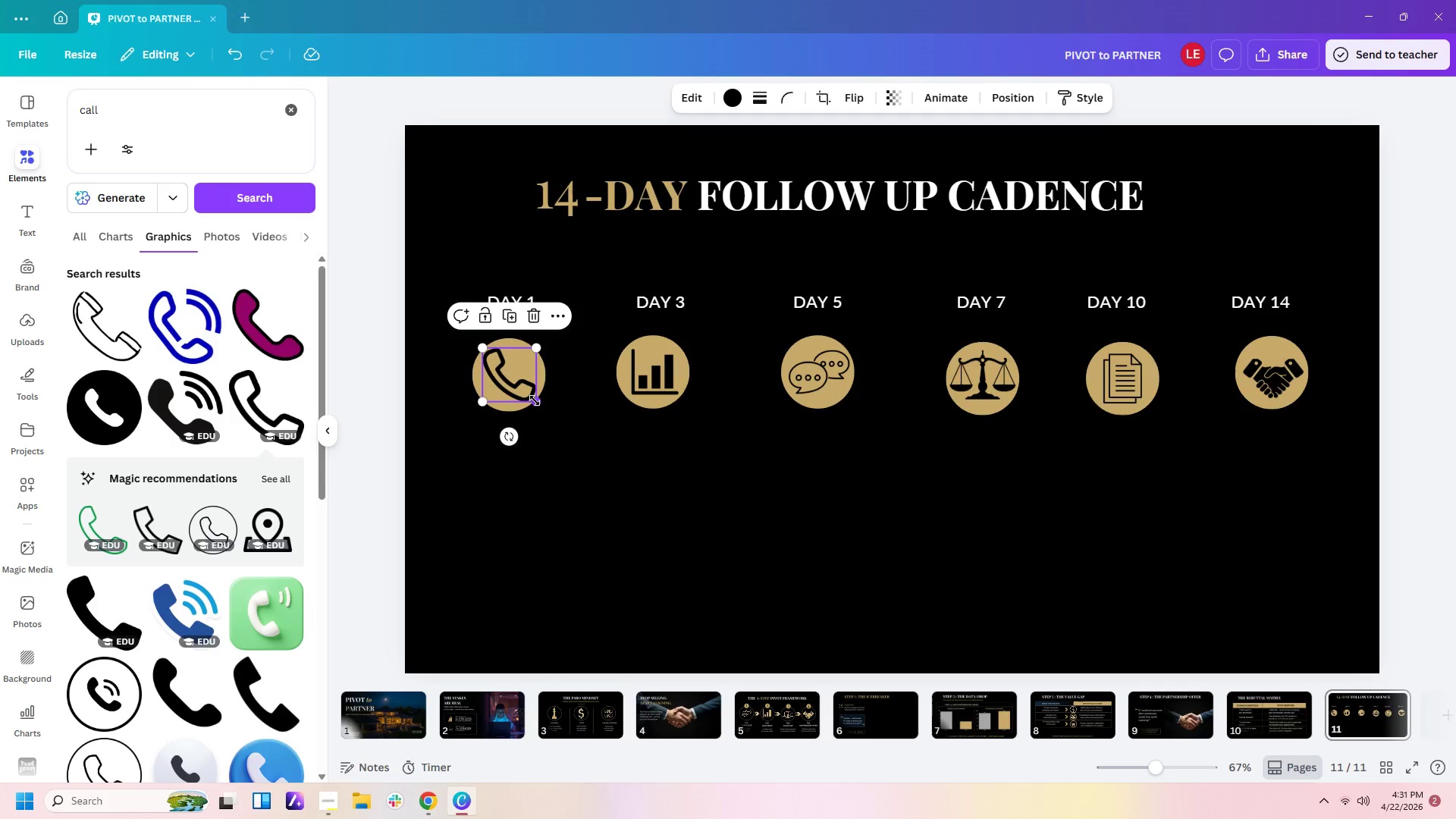 
left_click_drag(start_coordinate=[535, 400], to_coordinate=[532, 395])
 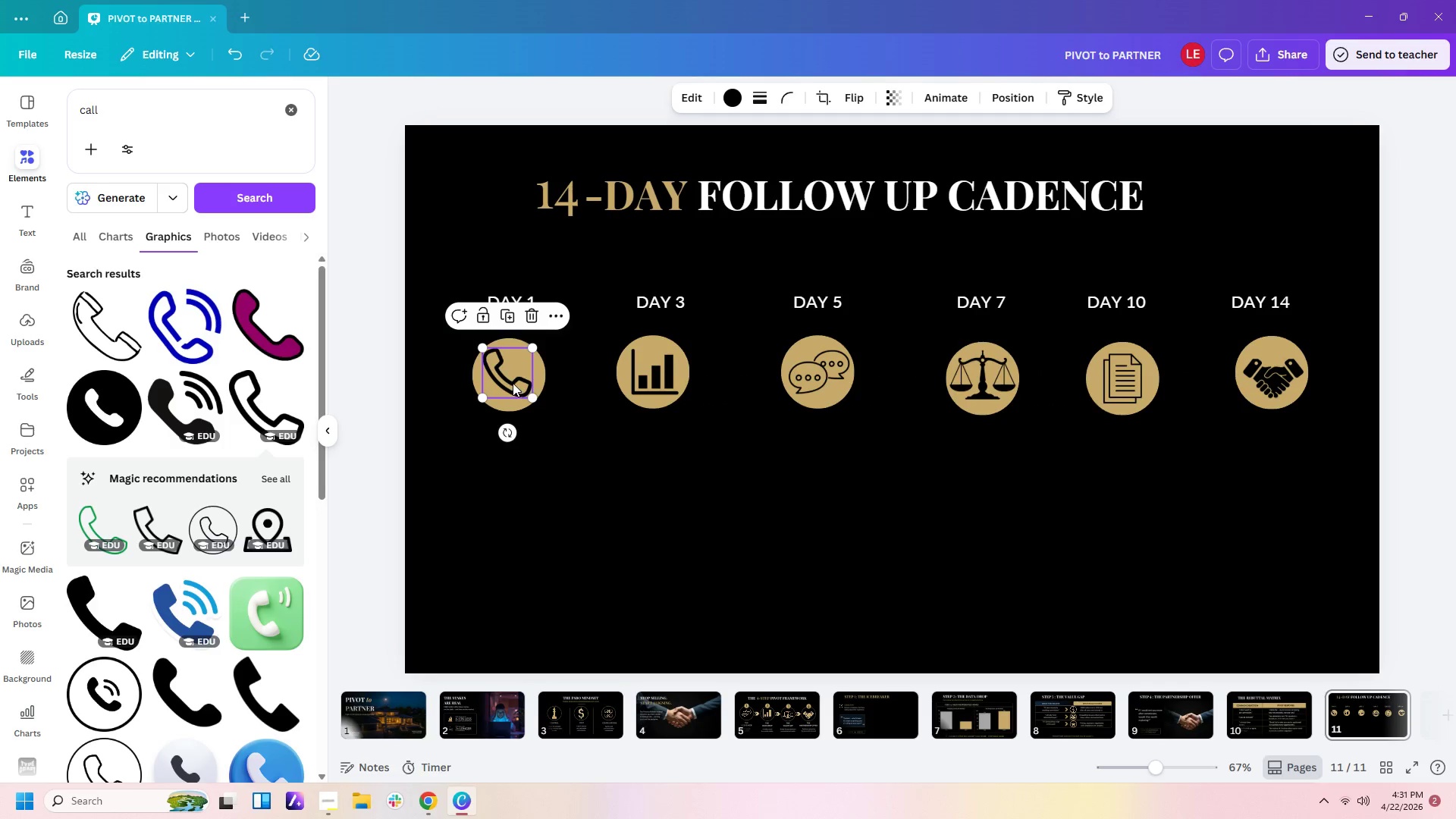 
left_click_drag(start_coordinate=[513, 383], to_coordinate=[512, 388])
 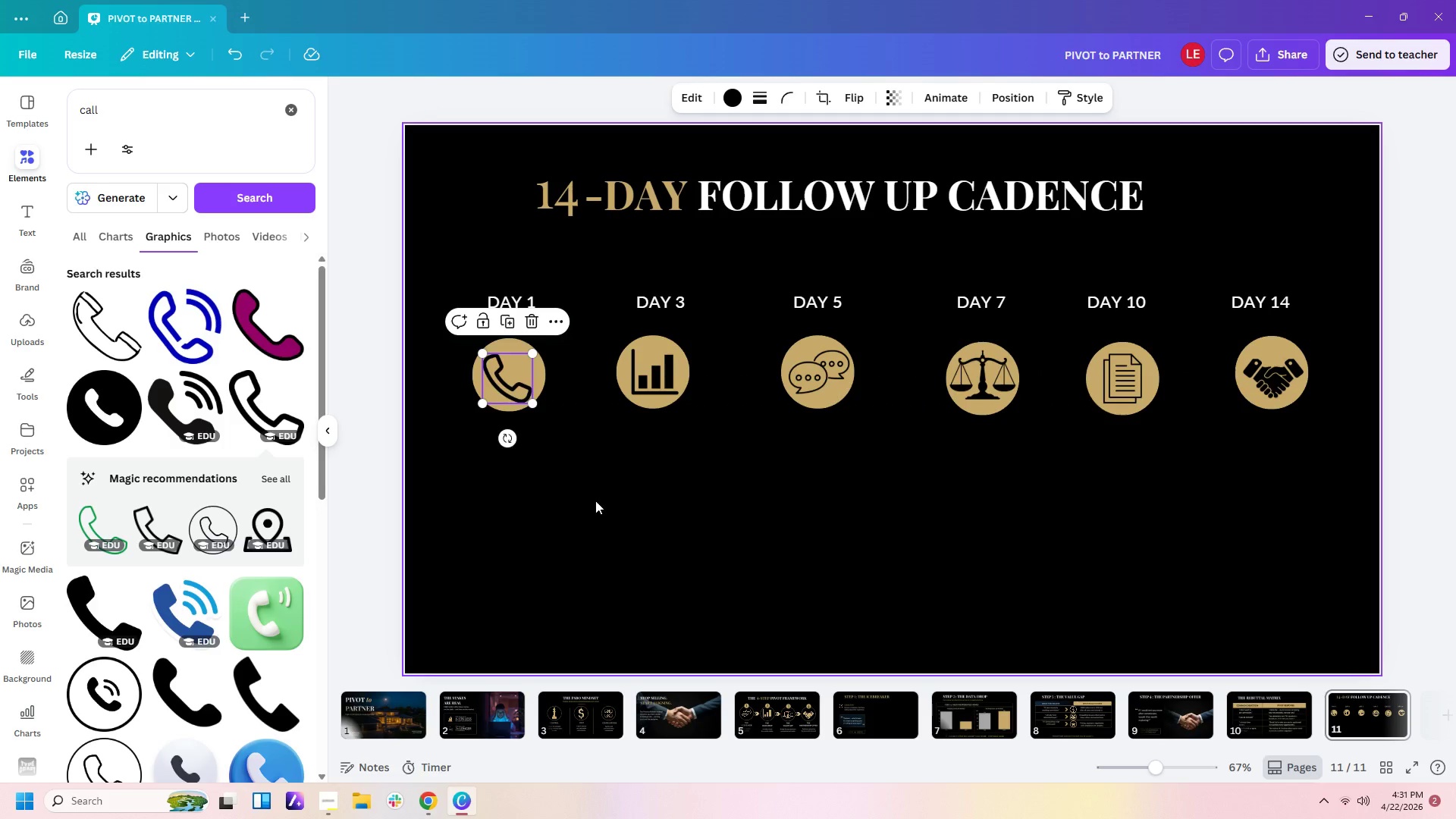 
left_click([595, 500])
 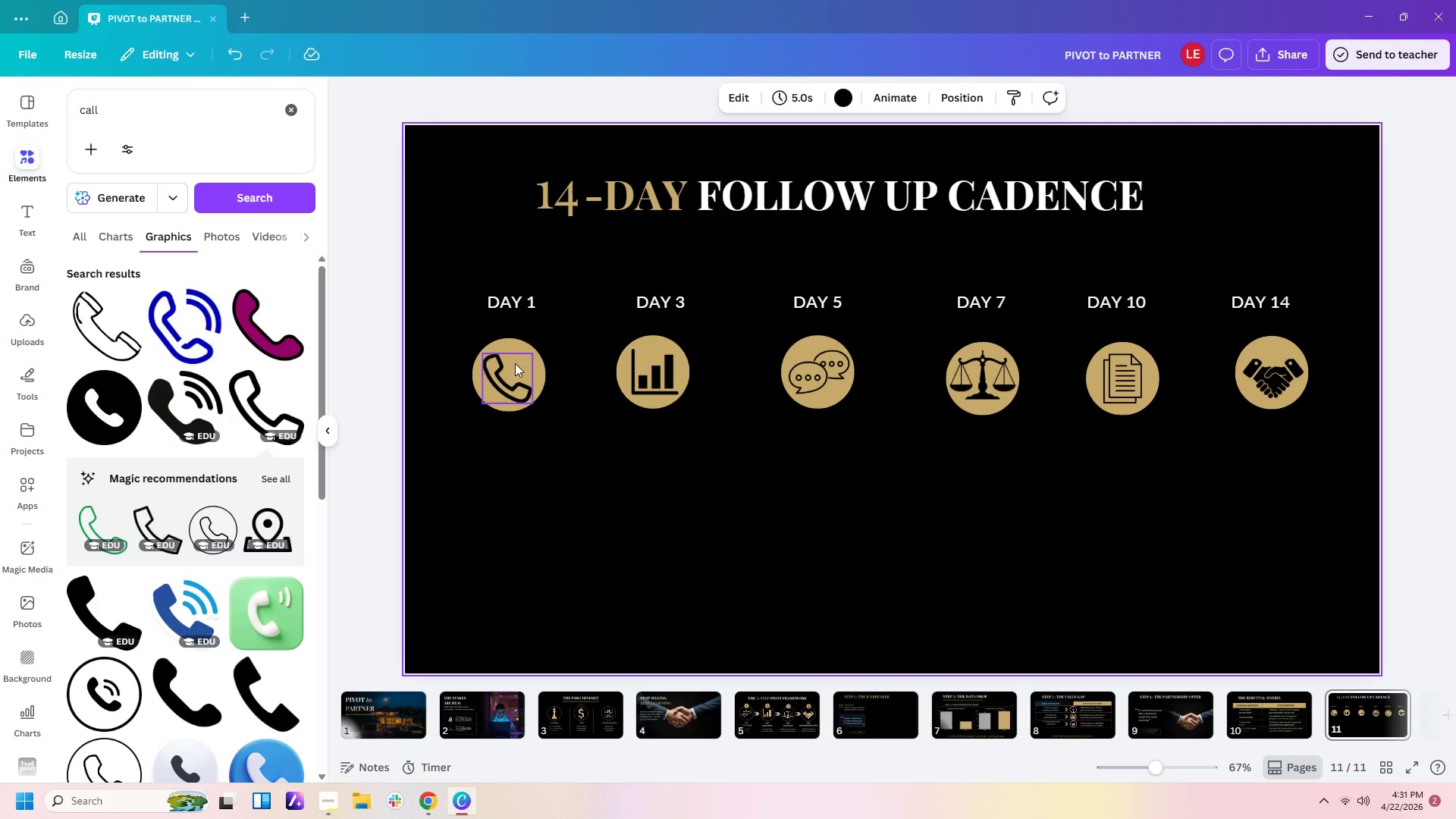 
left_click([513, 378])
 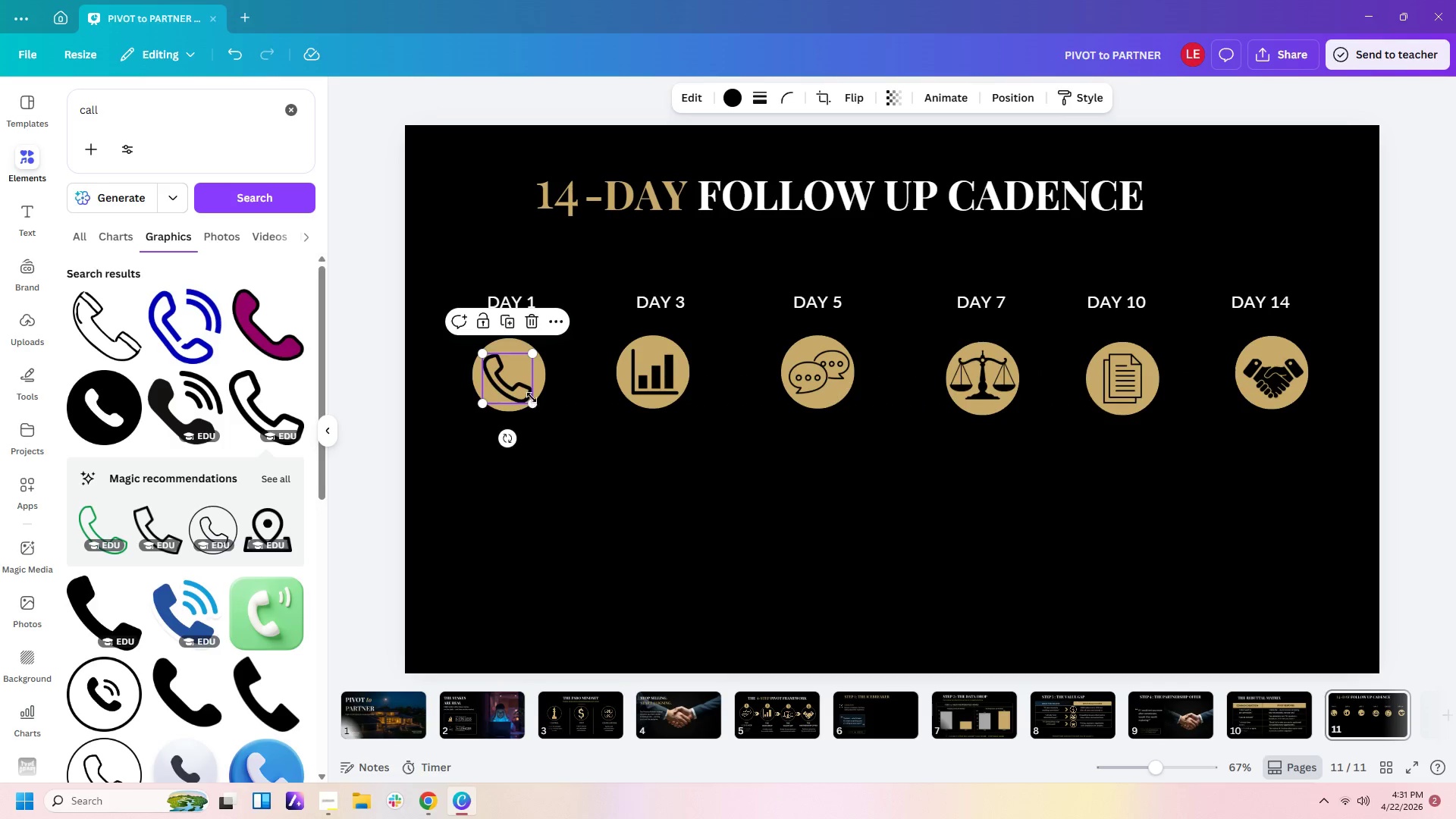 
left_click_drag(start_coordinate=[532, 397], to_coordinate=[530, 389])
 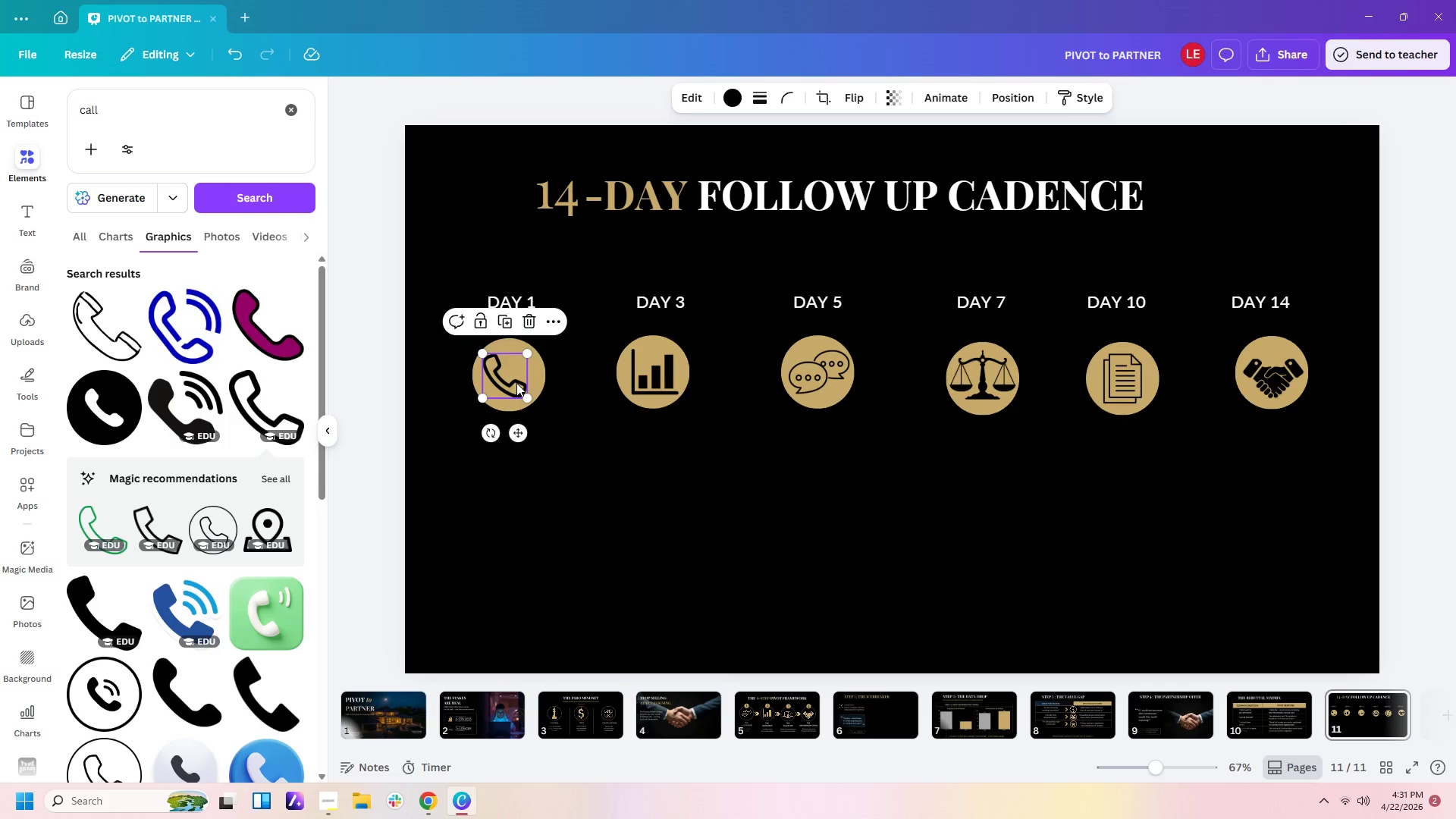 
left_click_drag(start_coordinate=[516, 383], to_coordinate=[521, 383])
 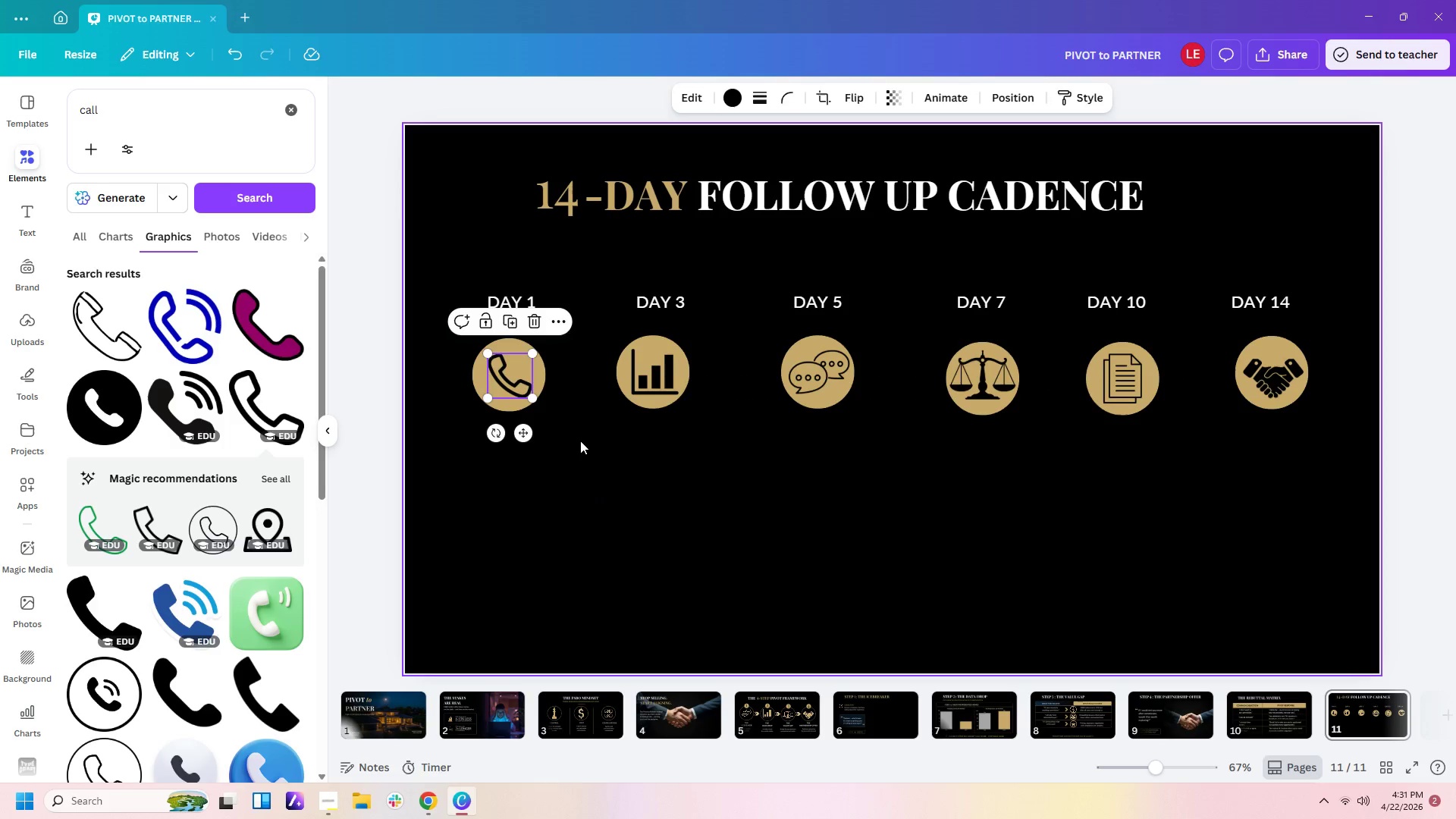 
left_click([580, 441])
 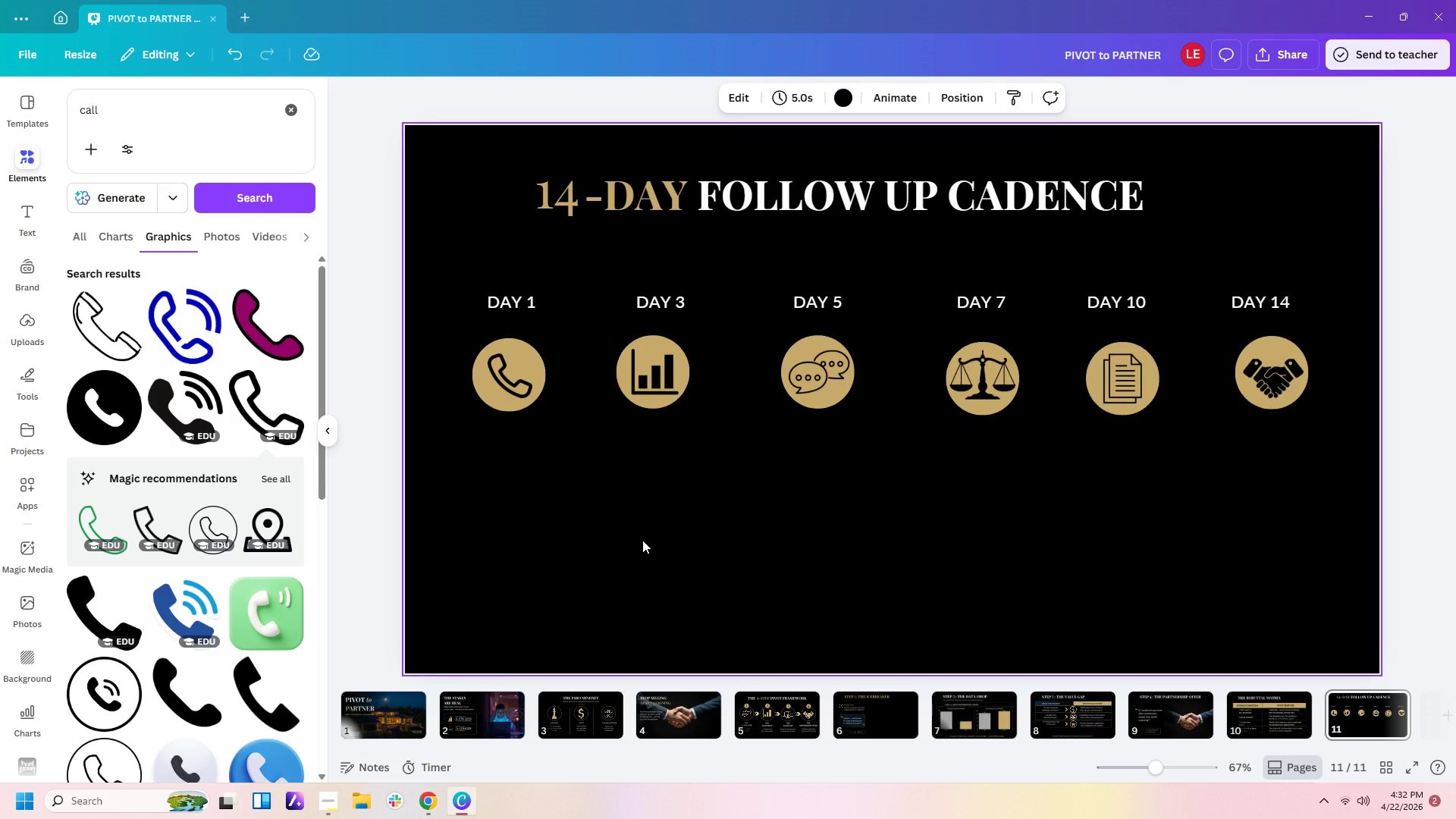 
wait(5.27)
 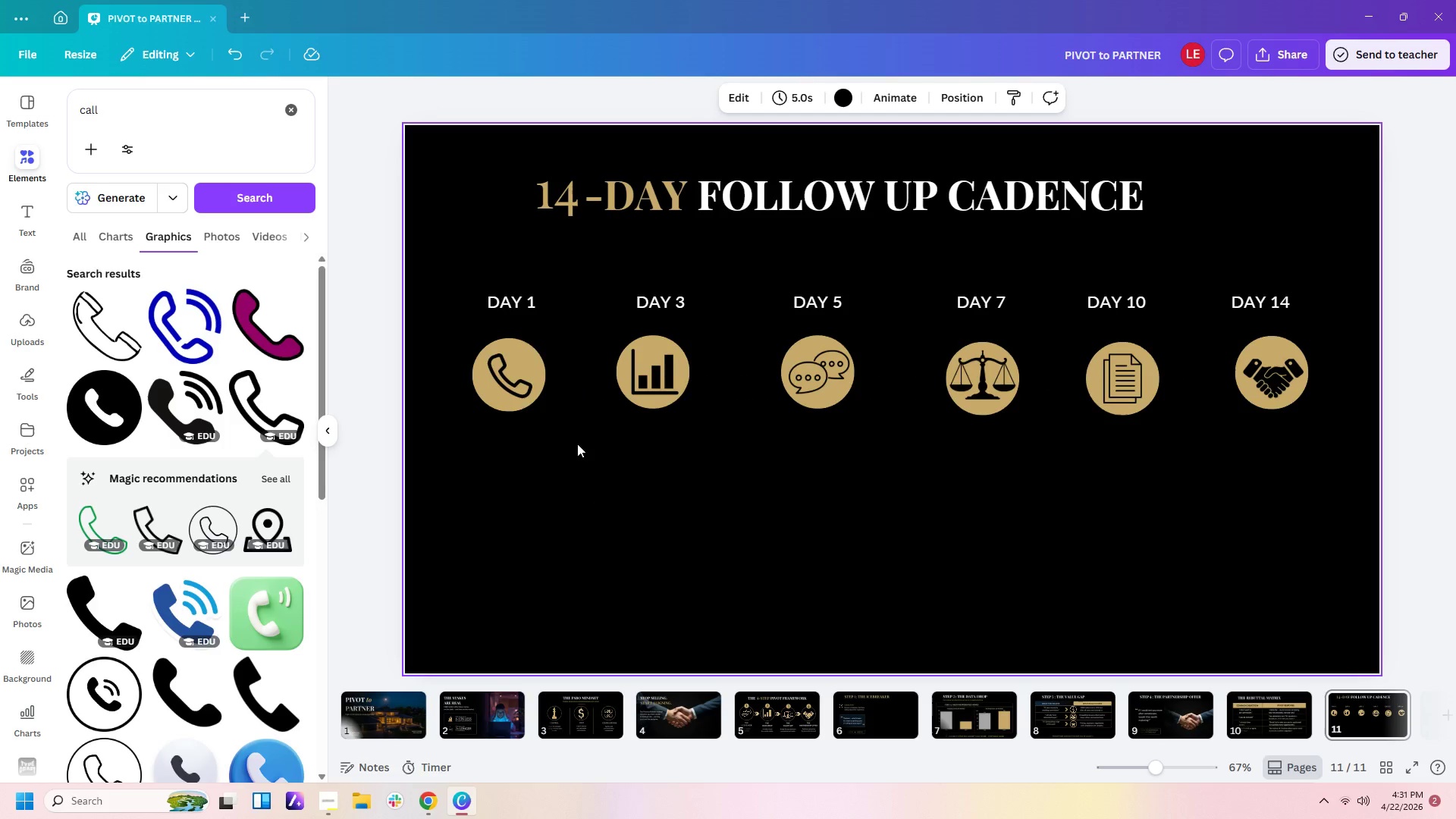 
left_click_drag(start_coordinate=[526, 435], to_coordinate=[530, 373])
 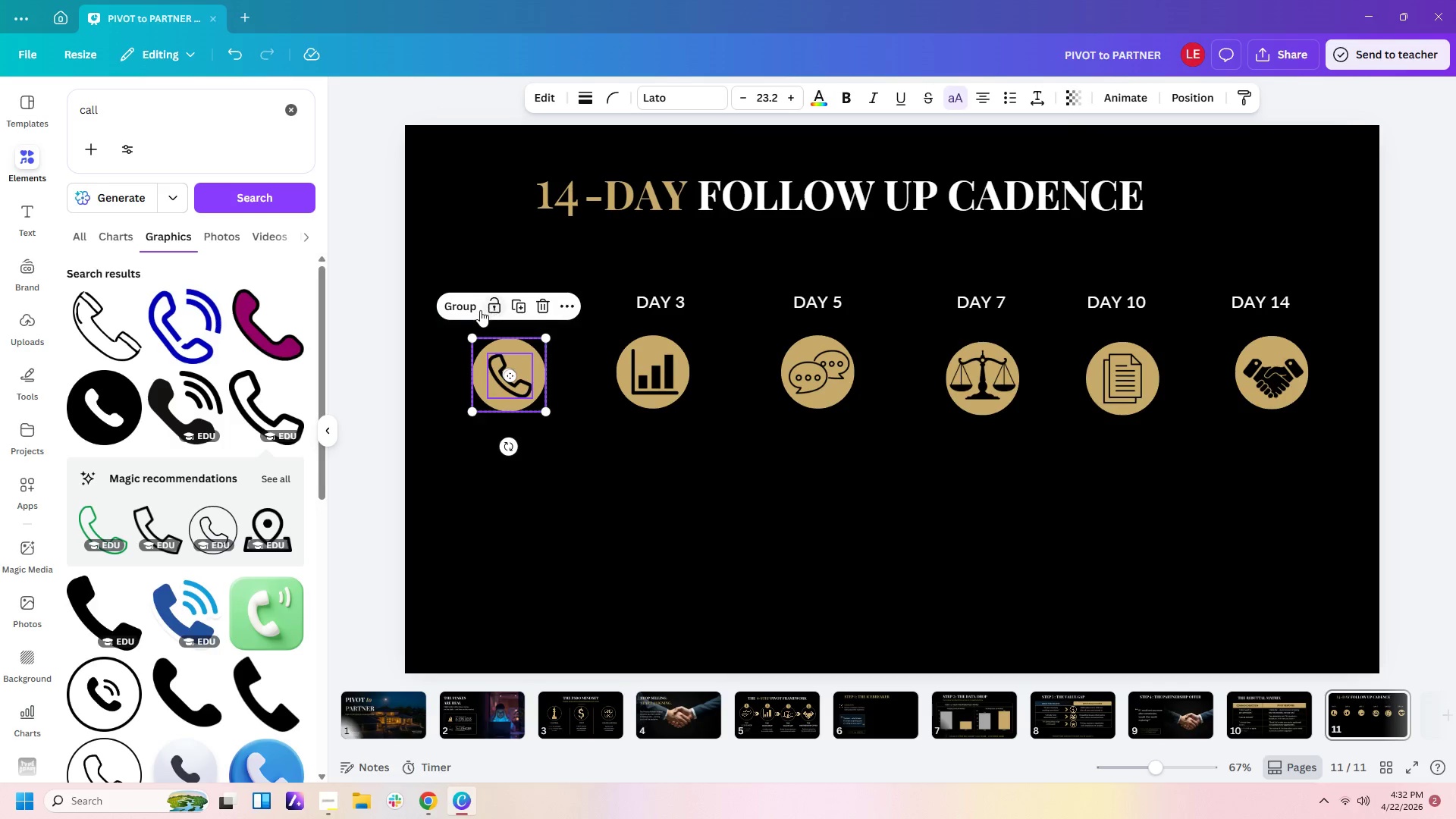 
left_click([459, 310])
 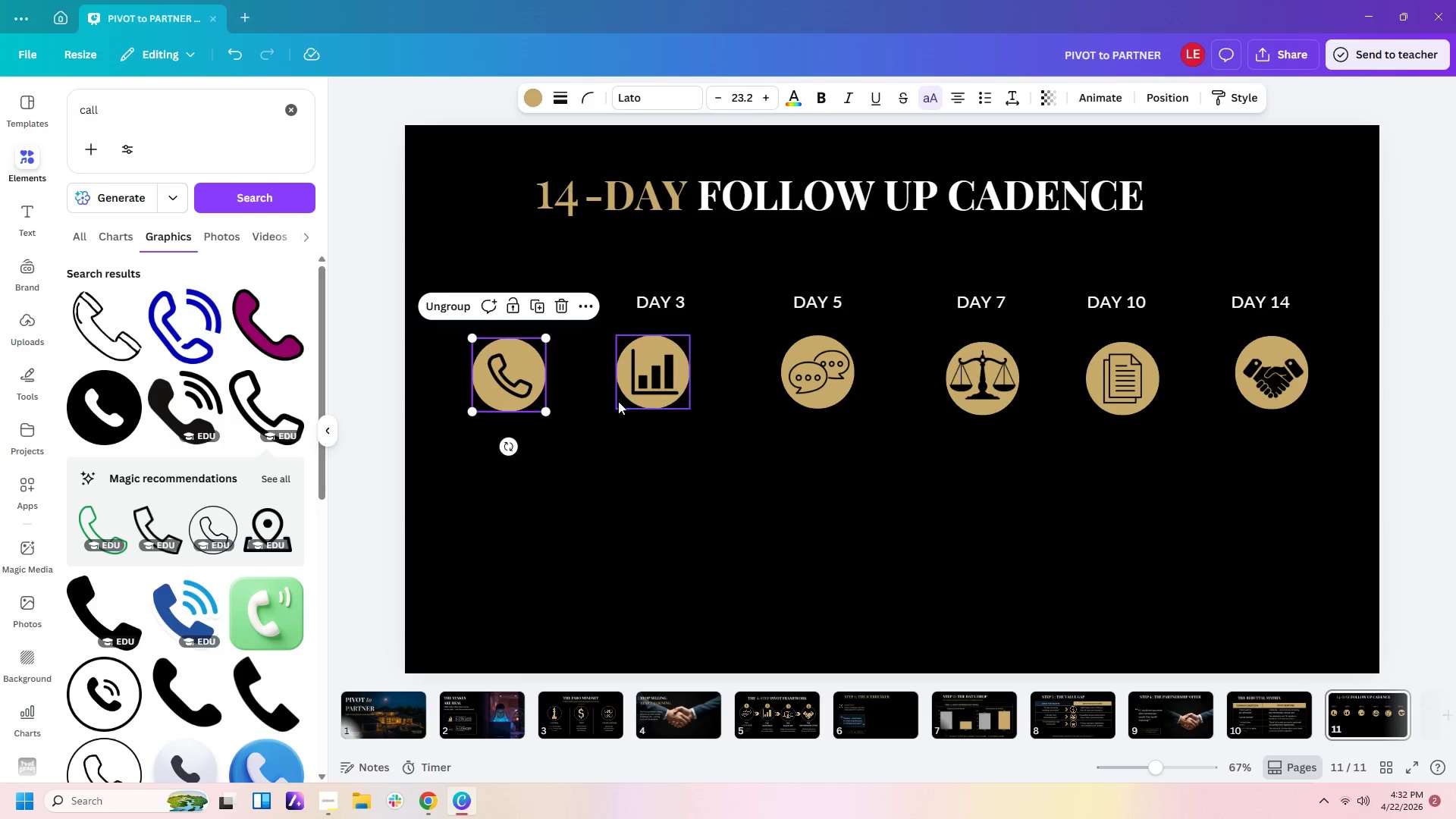 
left_click_drag(start_coordinate=[654, 424], to_coordinate=[679, 370])
 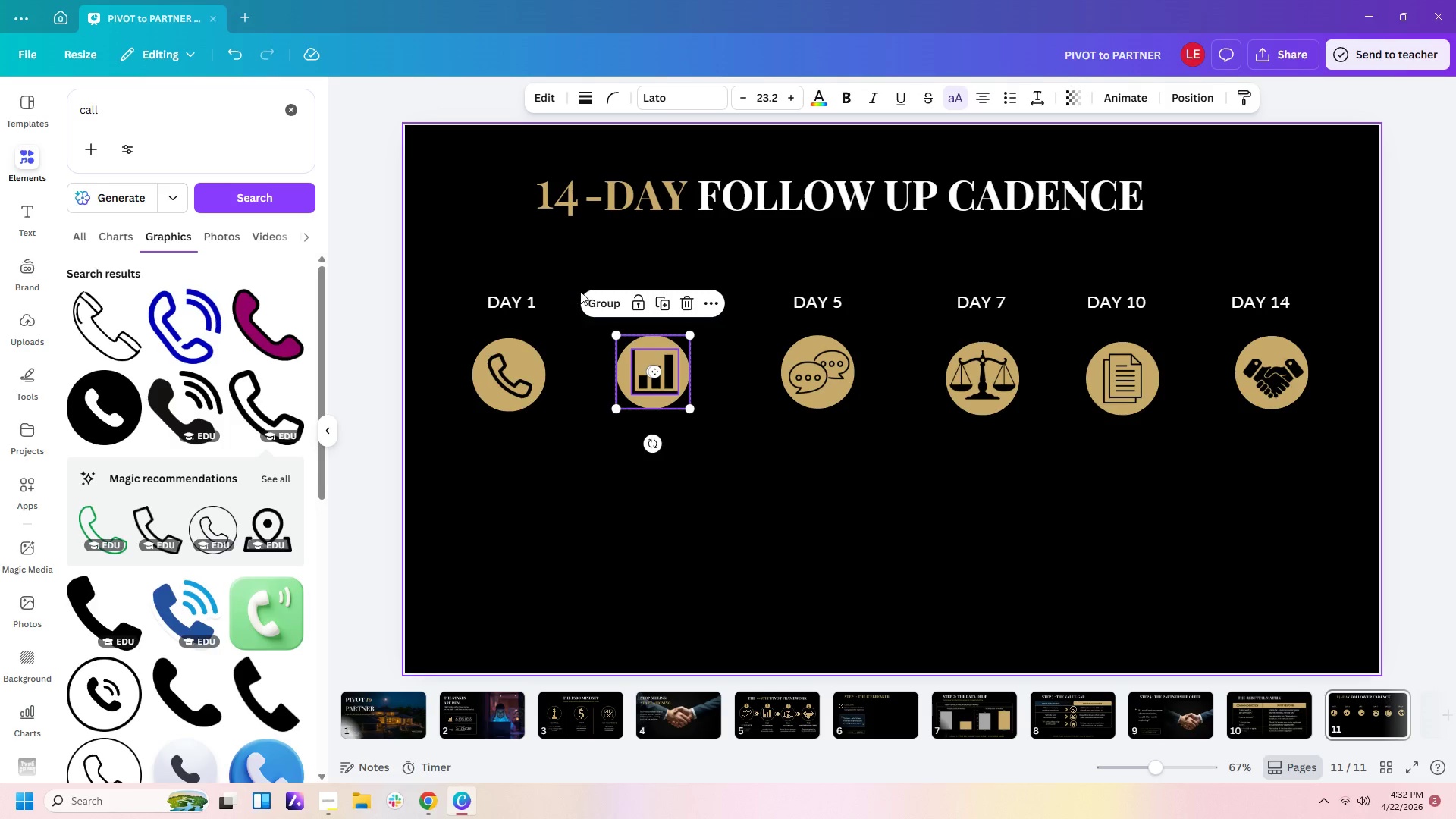 
left_click([594, 303])
 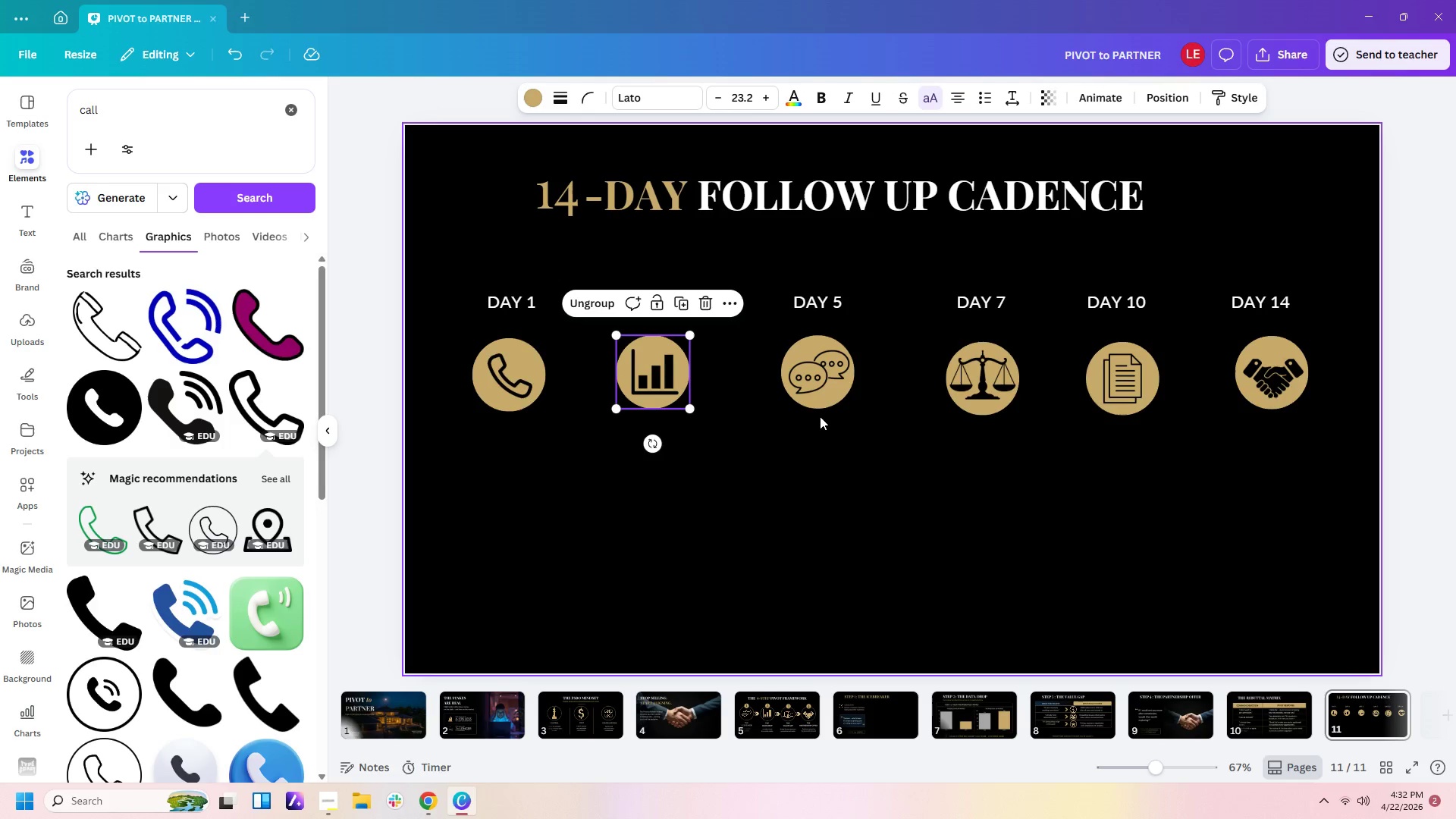 
left_click_drag(start_coordinate=[821, 416], to_coordinate=[821, 388])
 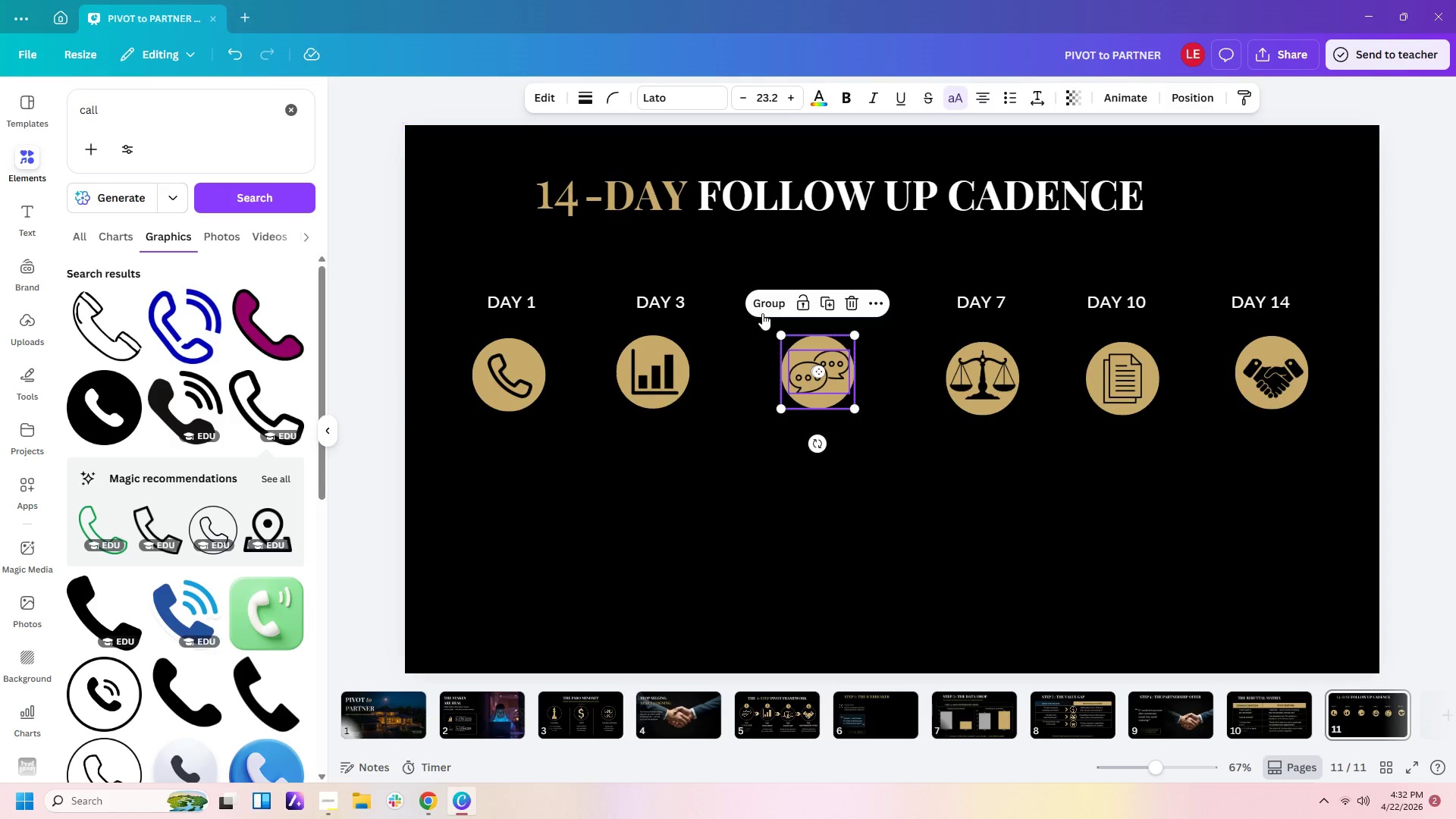 
left_click([764, 300])
 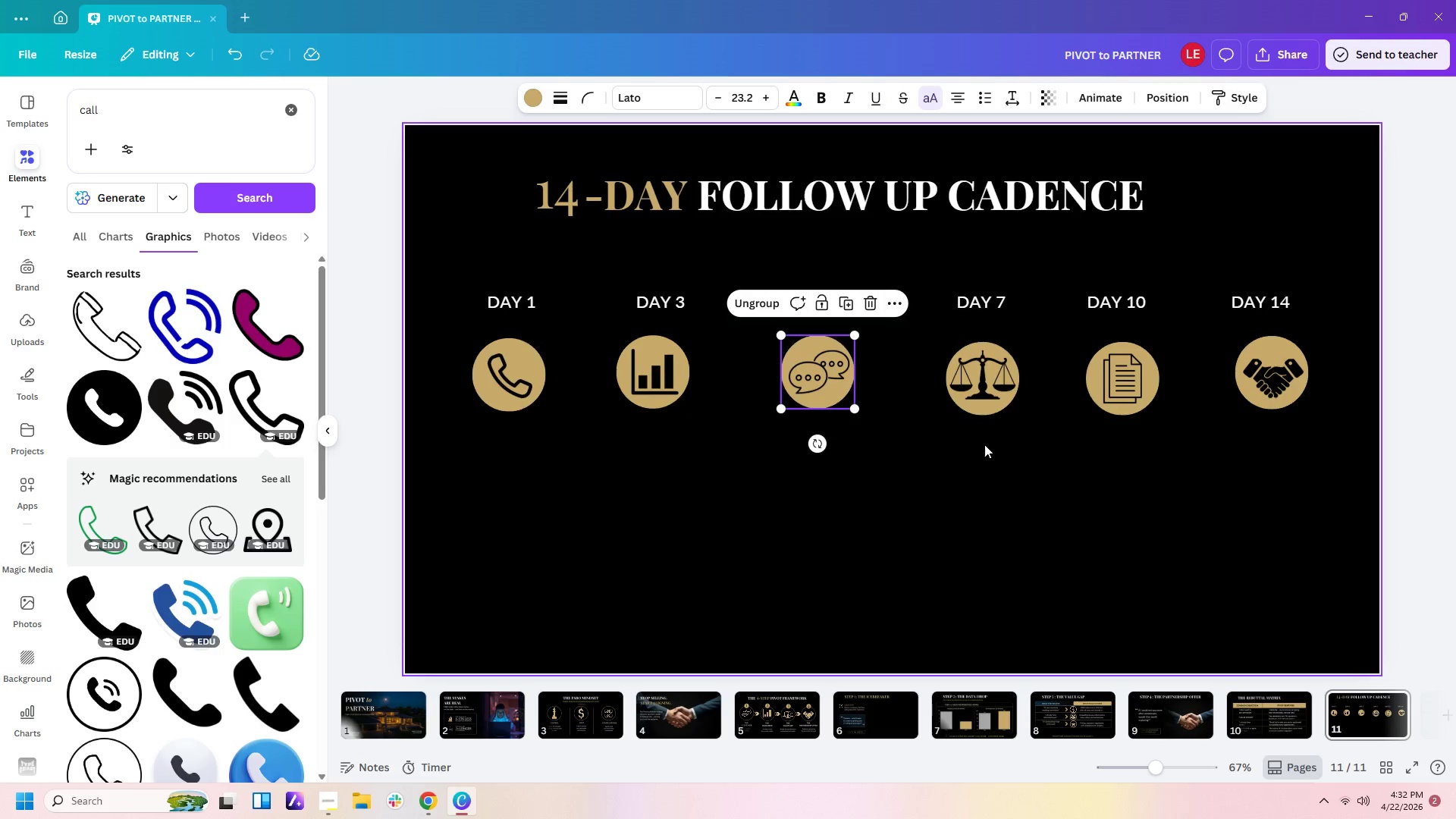 
left_click_drag(start_coordinate=[985, 444], to_coordinate=[996, 381])
 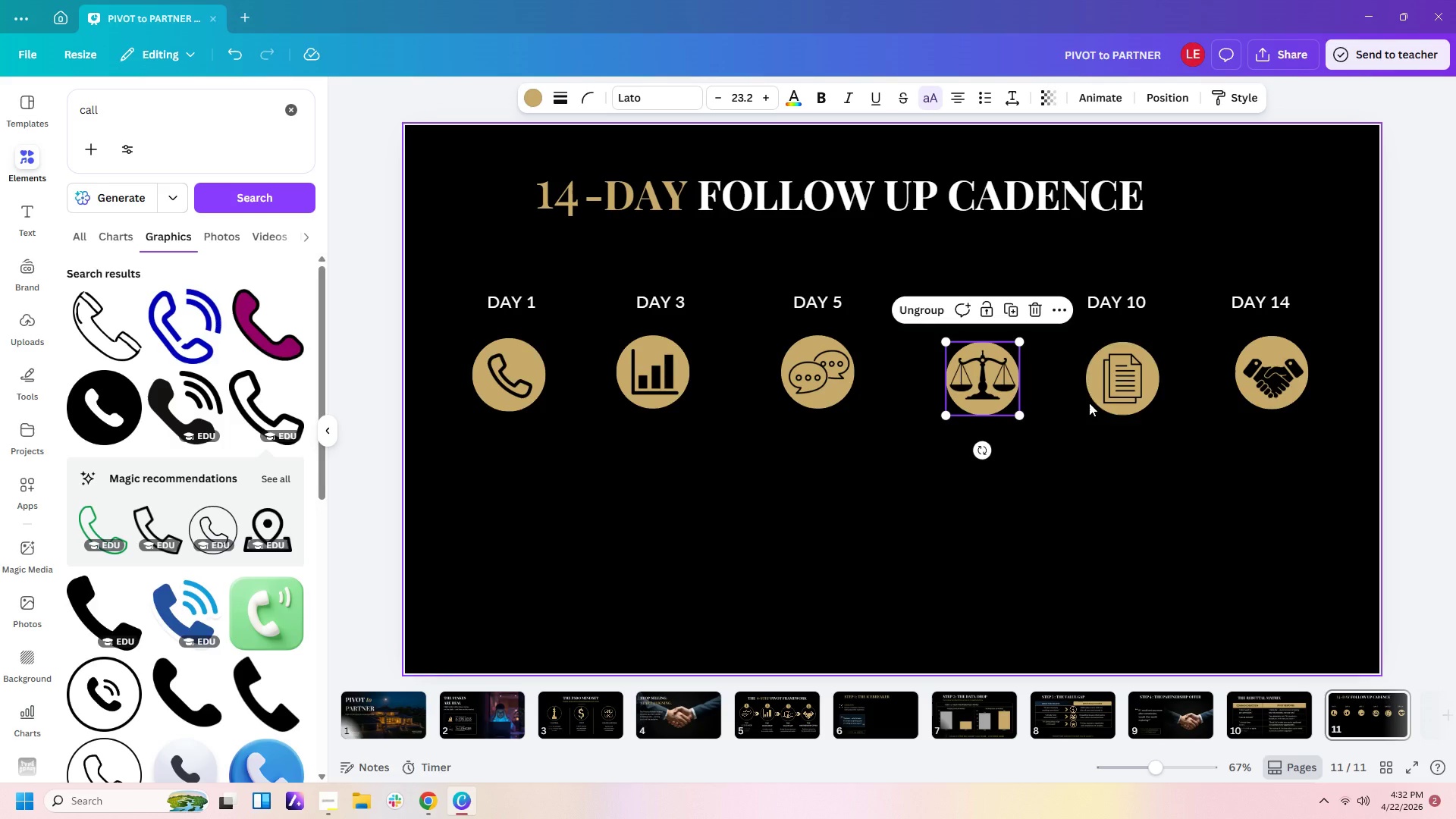 
left_click_drag(start_coordinate=[1141, 436], to_coordinate=[1139, 384])
 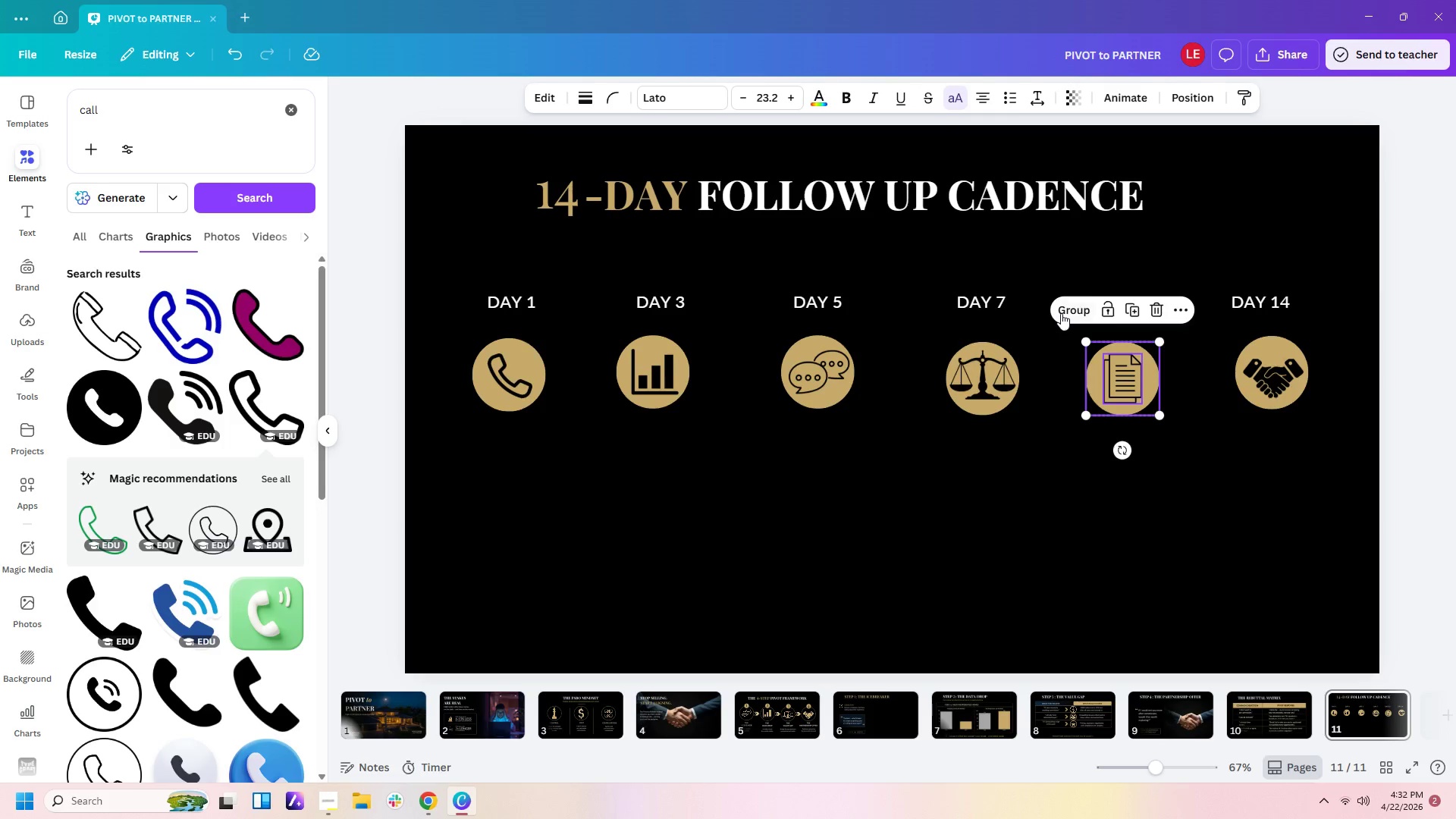 
left_click([1068, 313])
 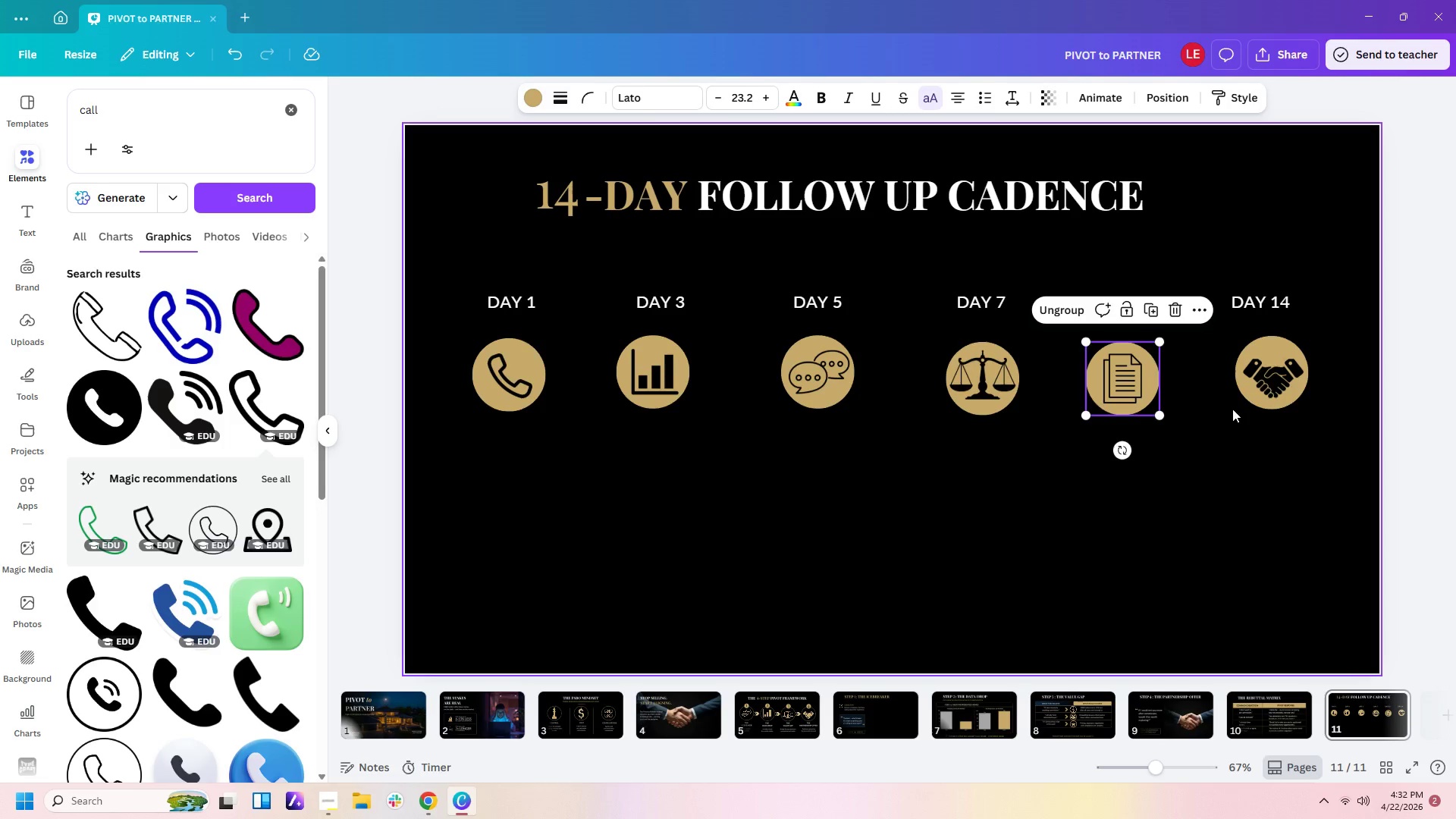 
left_click_drag(start_coordinate=[1254, 420], to_coordinate=[1299, 375])
 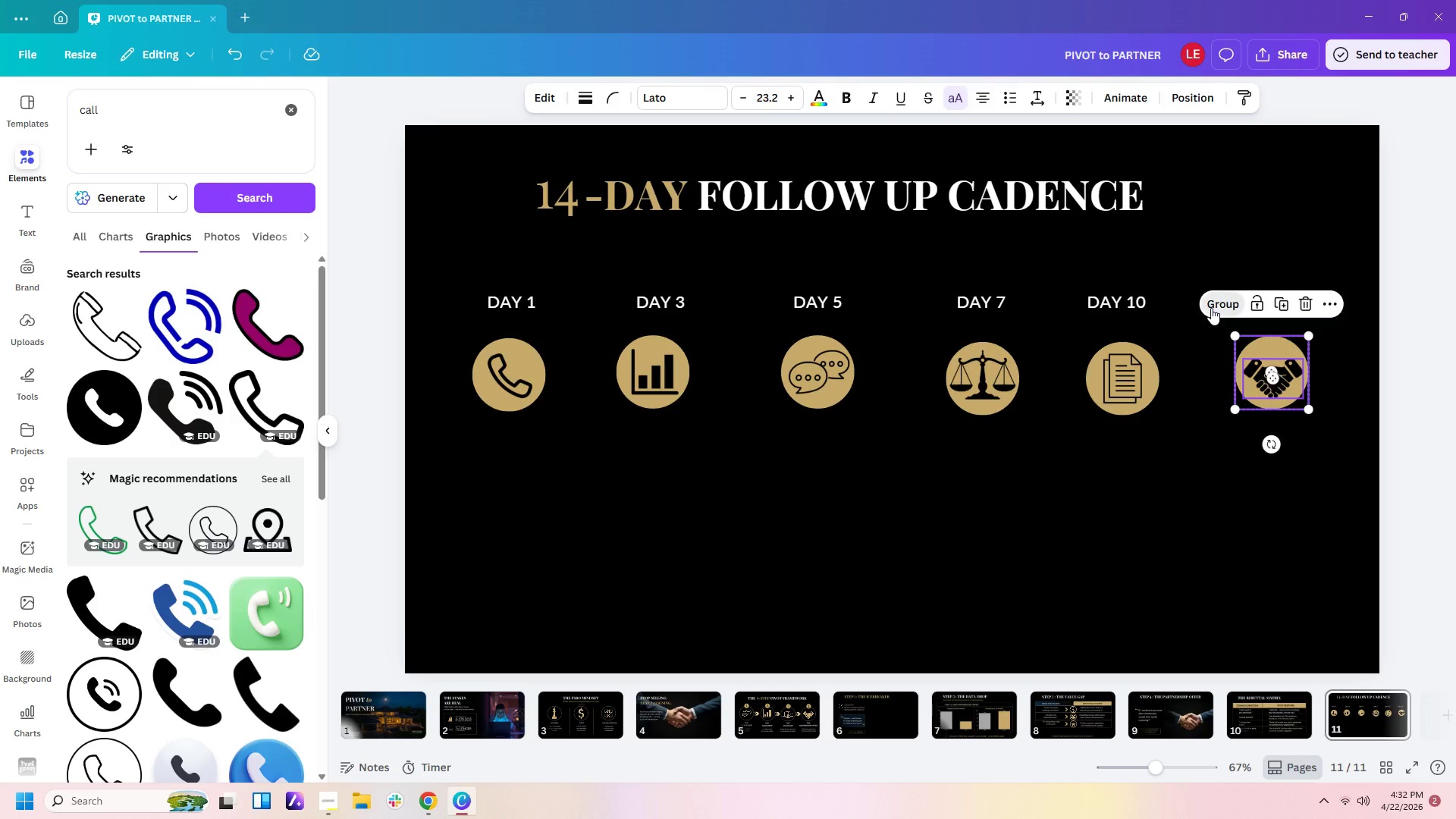 
left_click([1029, 604])
 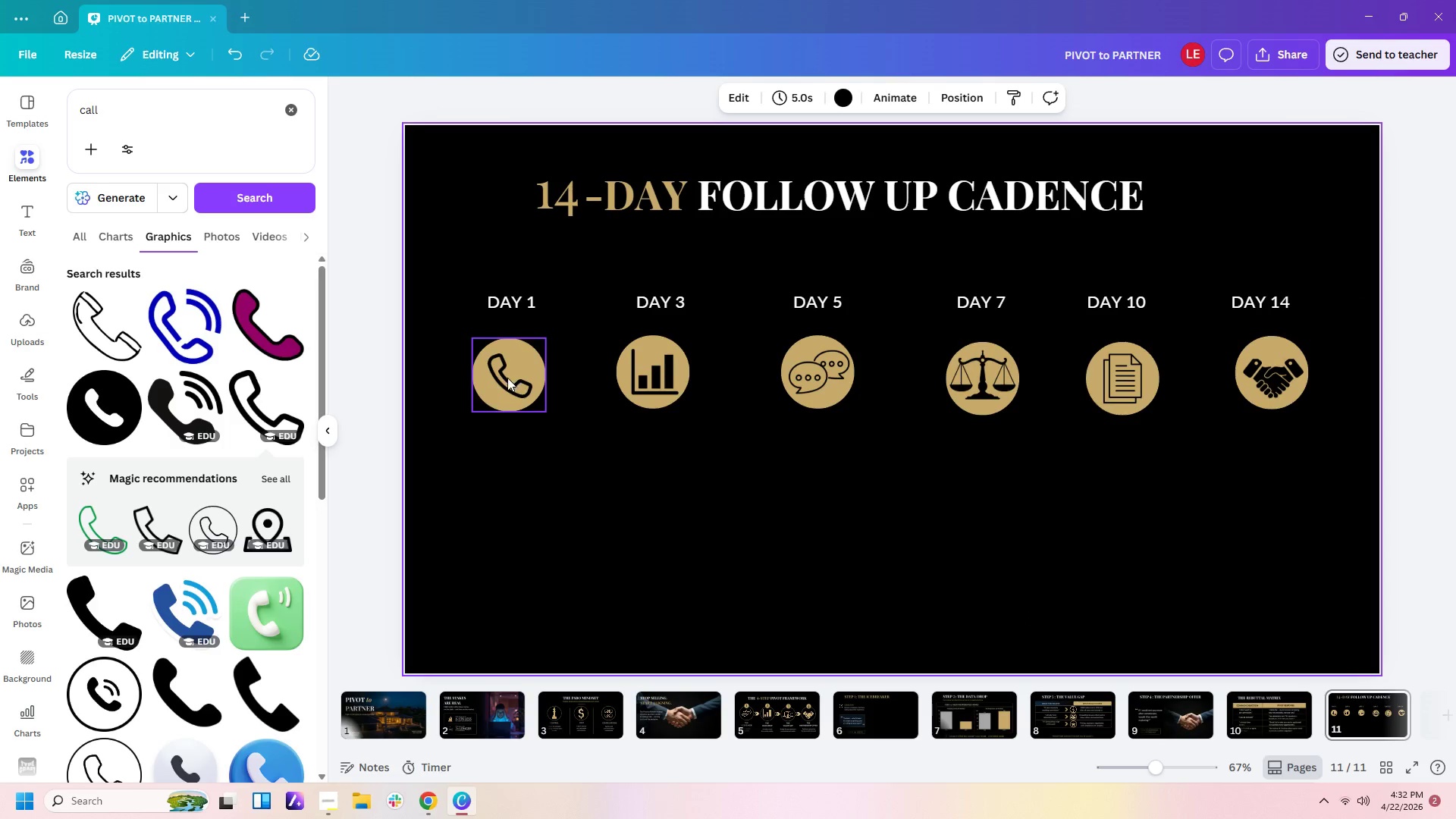 
left_click_drag(start_coordinate=[502, 378], to_coordinate=[500, 373])
 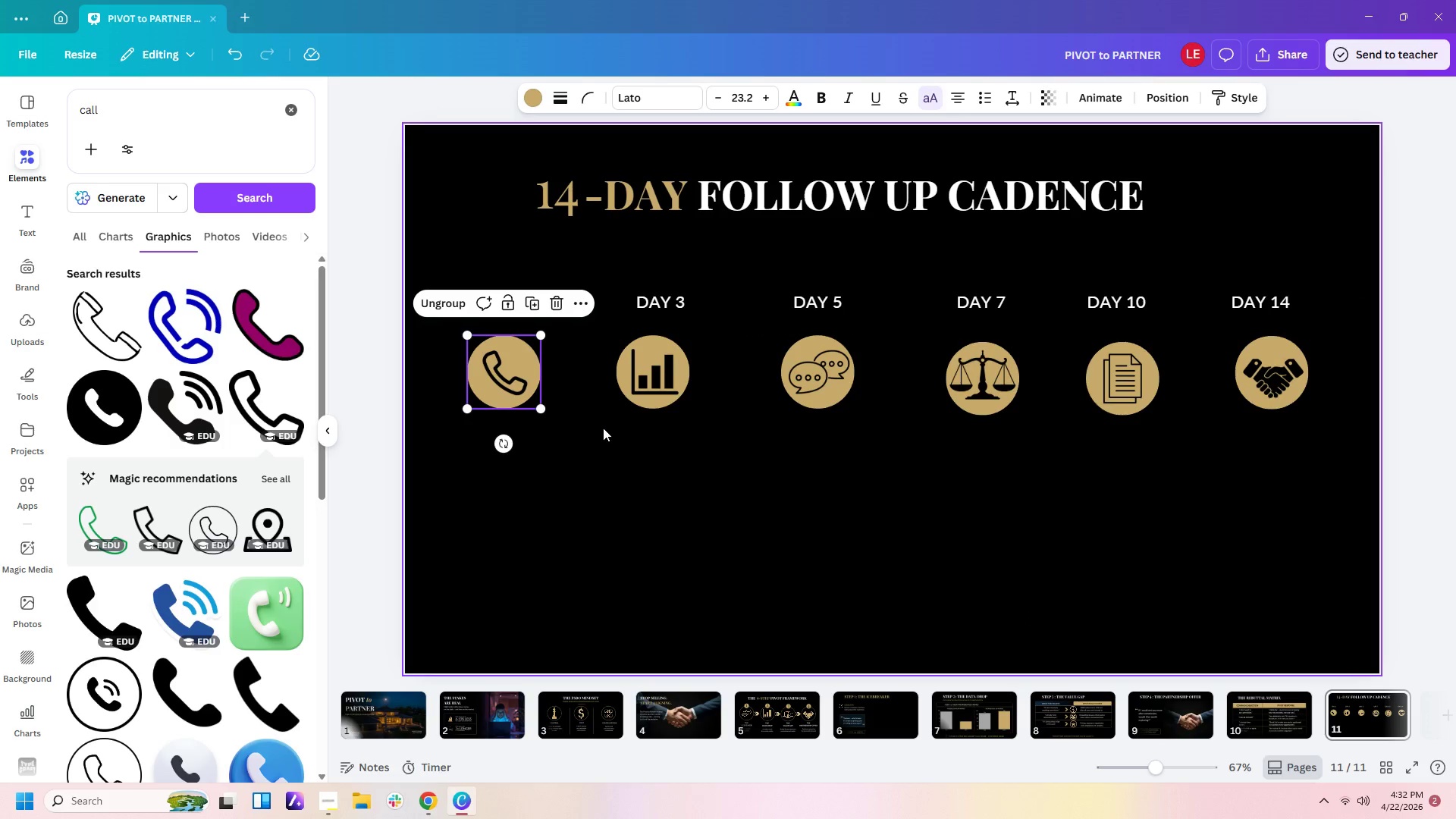 
left_click([603, 428])
 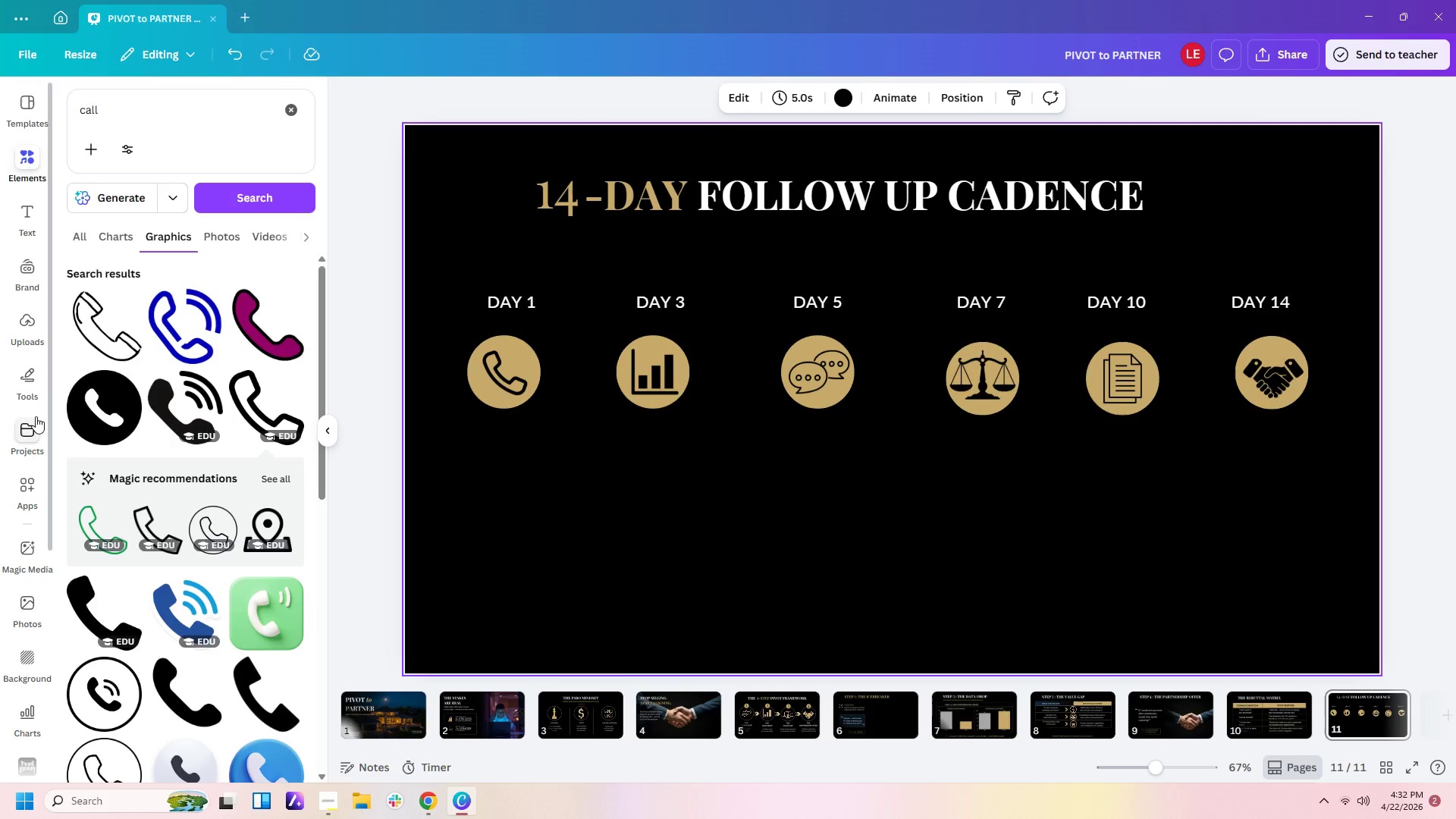 
left_click([37, 379])
 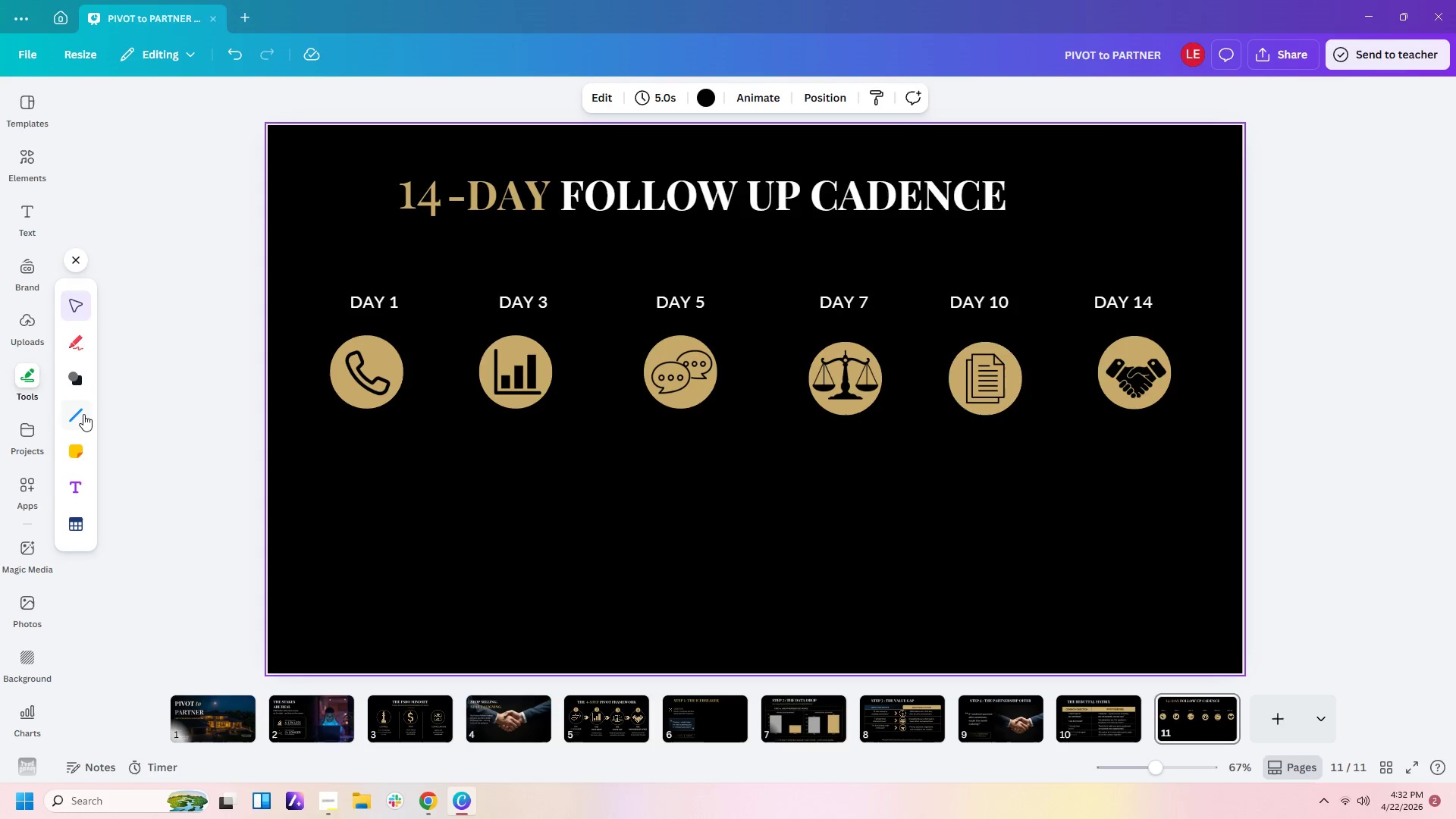 
left_click([78, 416])
 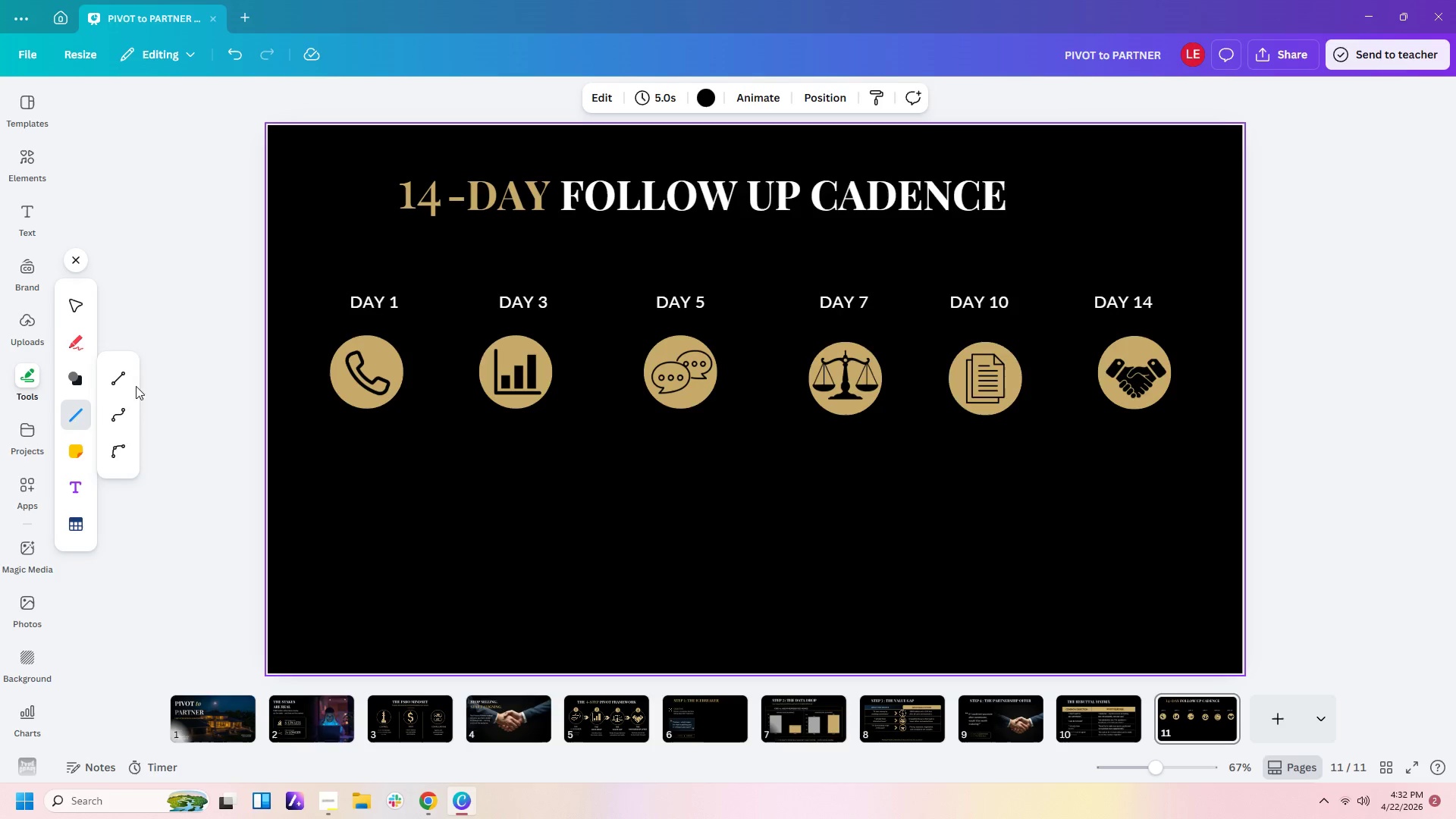 
left_click([100, 372])
 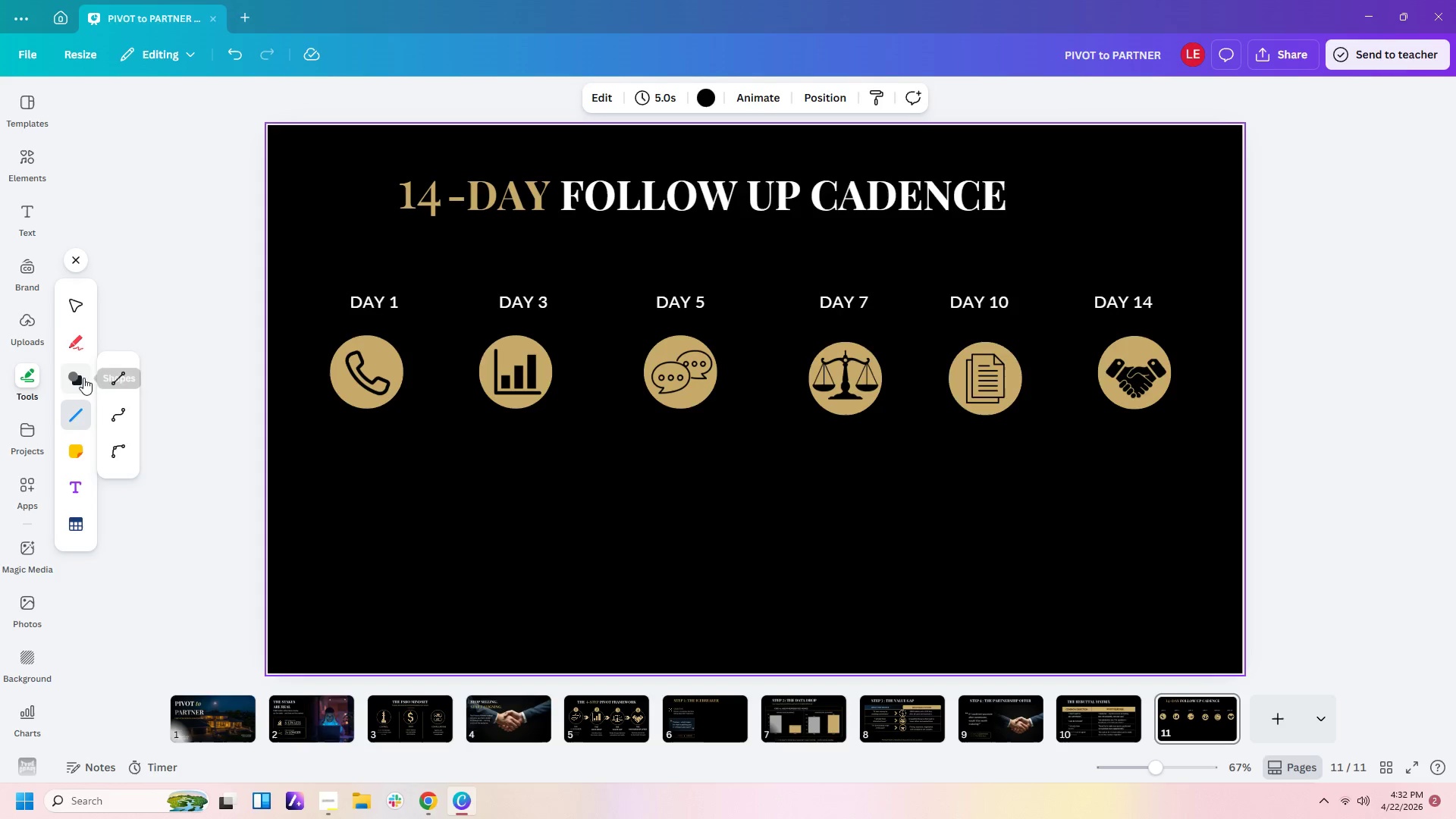 
left_click([111, 373])
 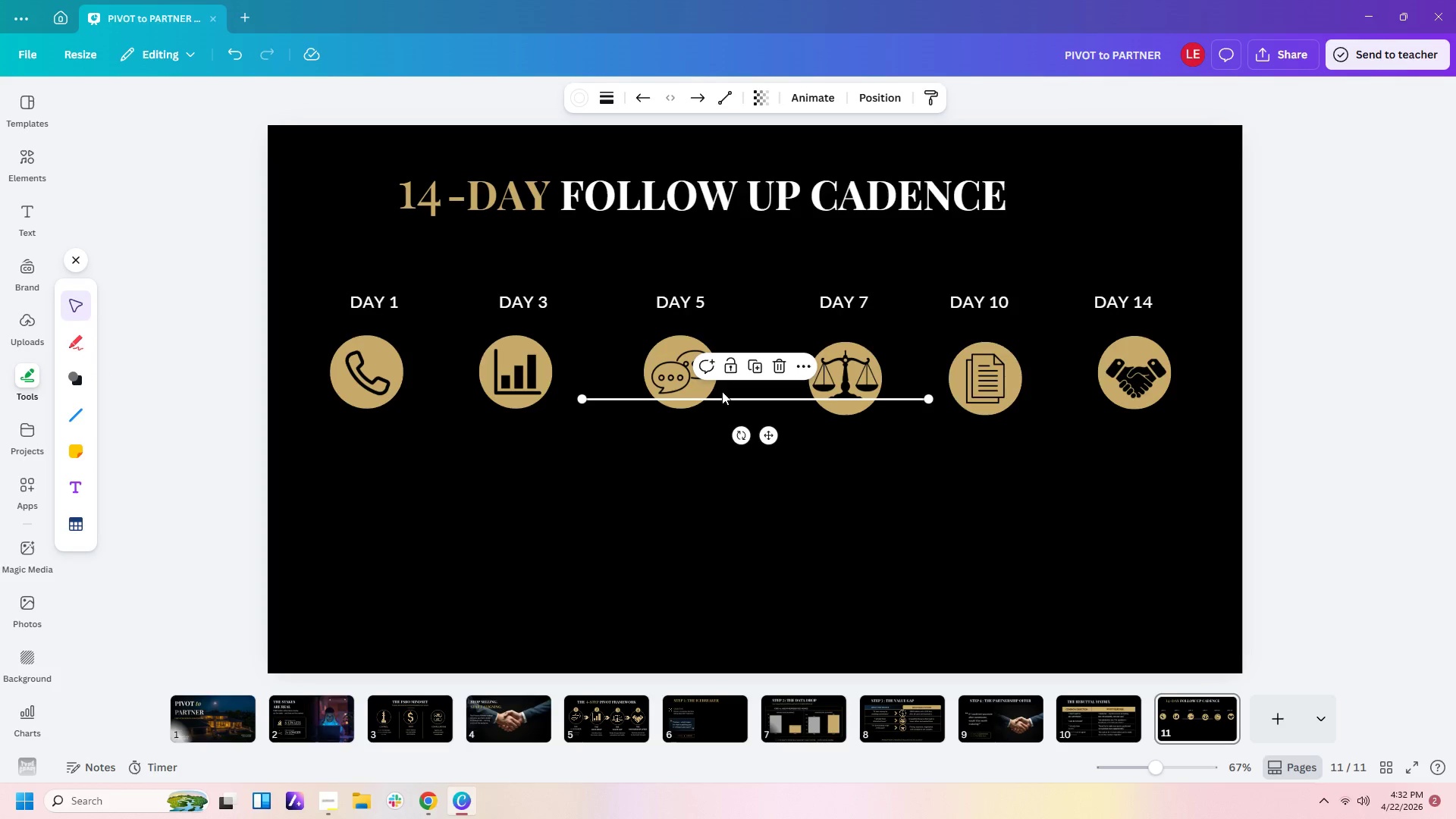 
left_click_drag(start_coordinate=[727, 395], to_coordinate=[483, 368])
 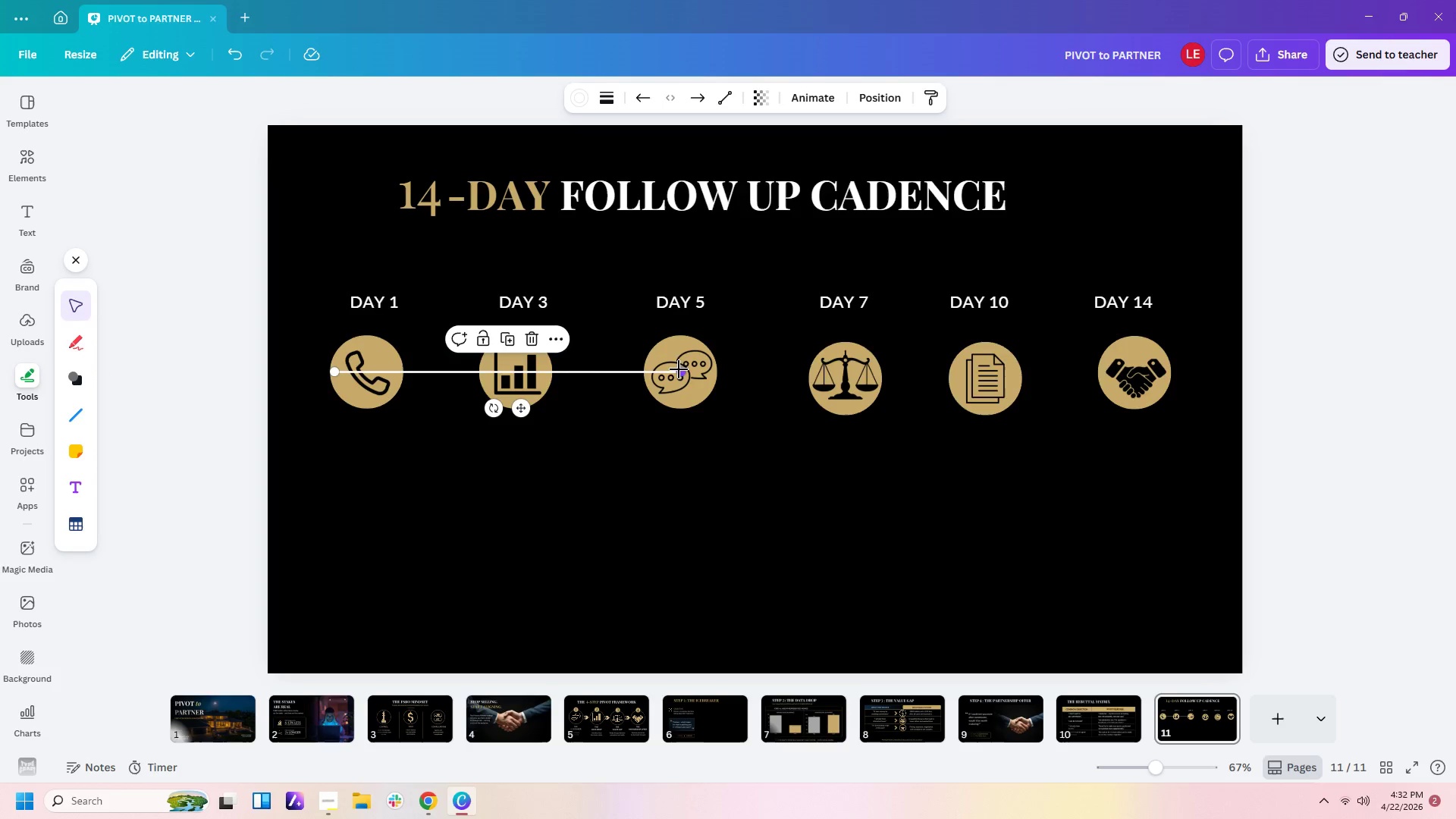 
left_click_drag(start_coordinate=[679, 369], to_coordinate=[1138, 376])
 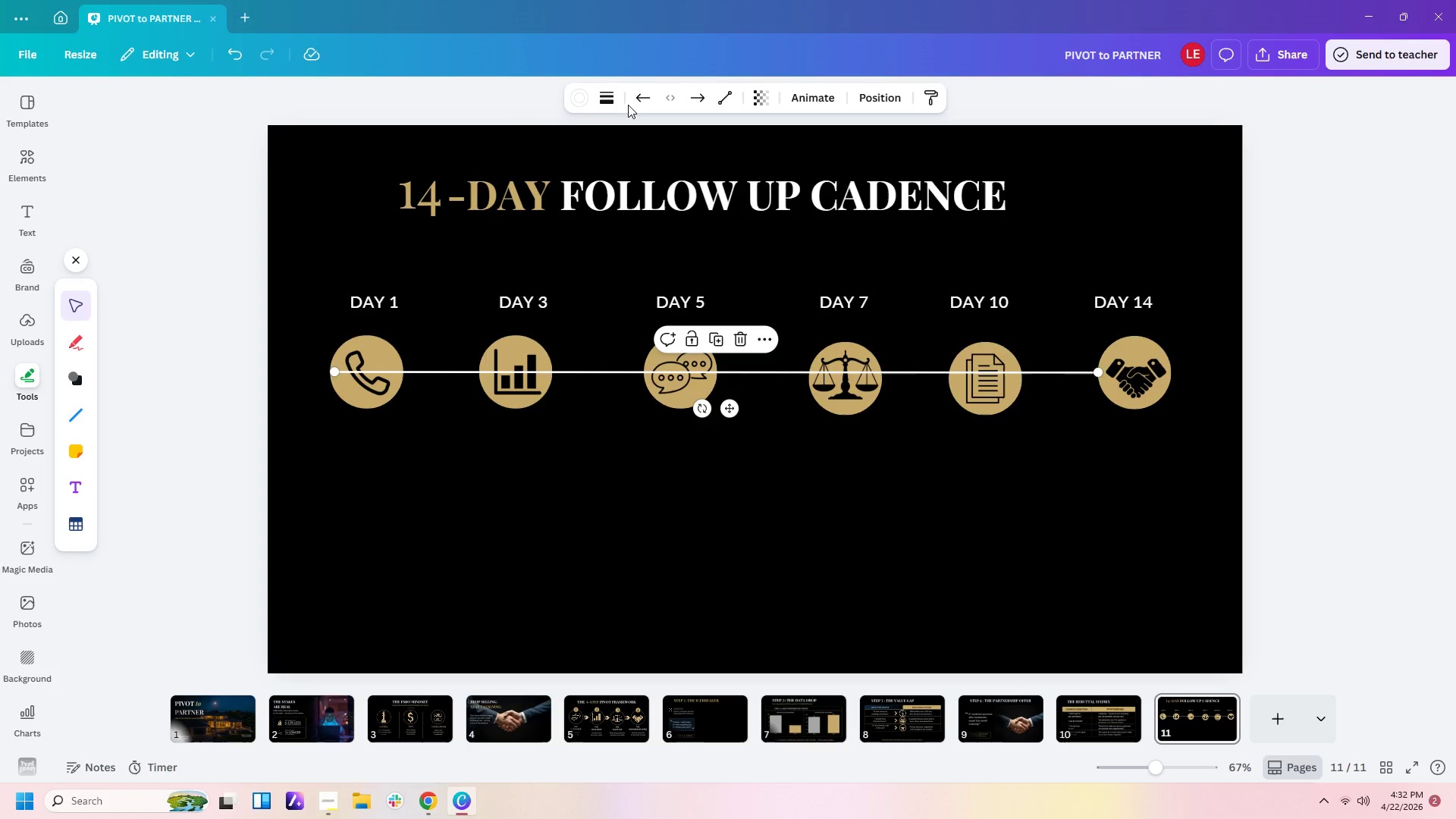 
left_click([618, 97])
 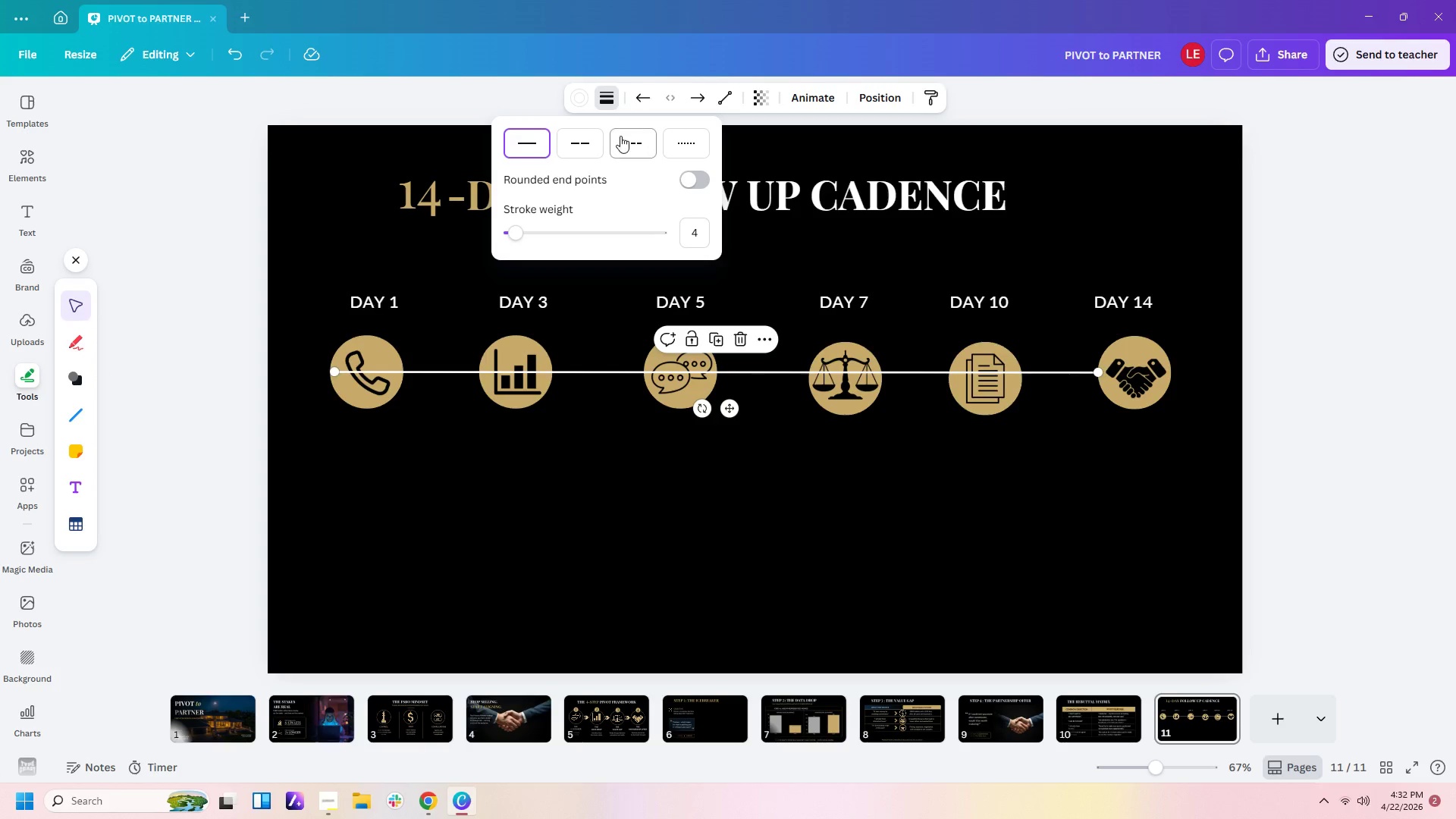 
left_click([639, 142])
 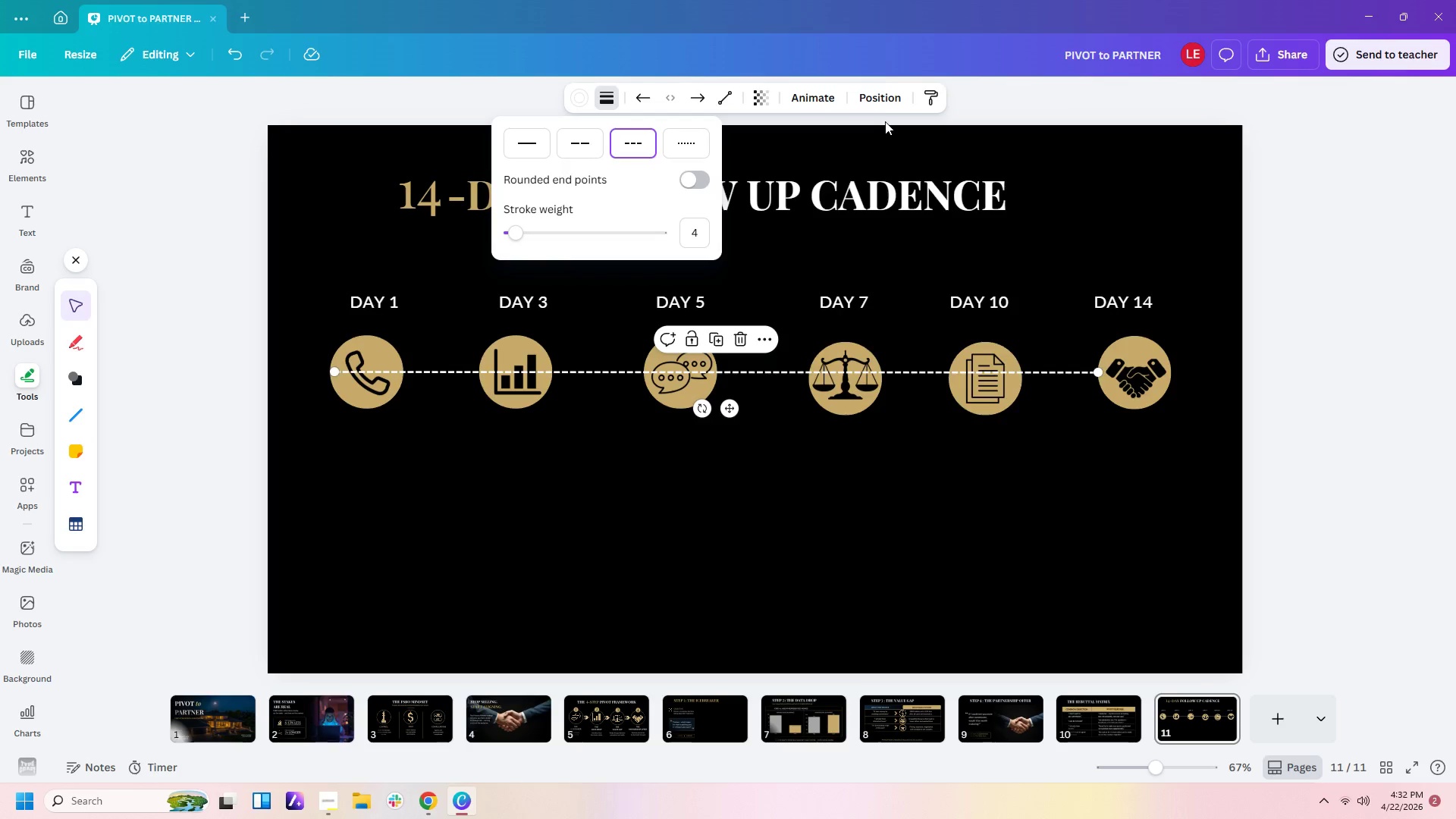 
double_click([885, 101])
 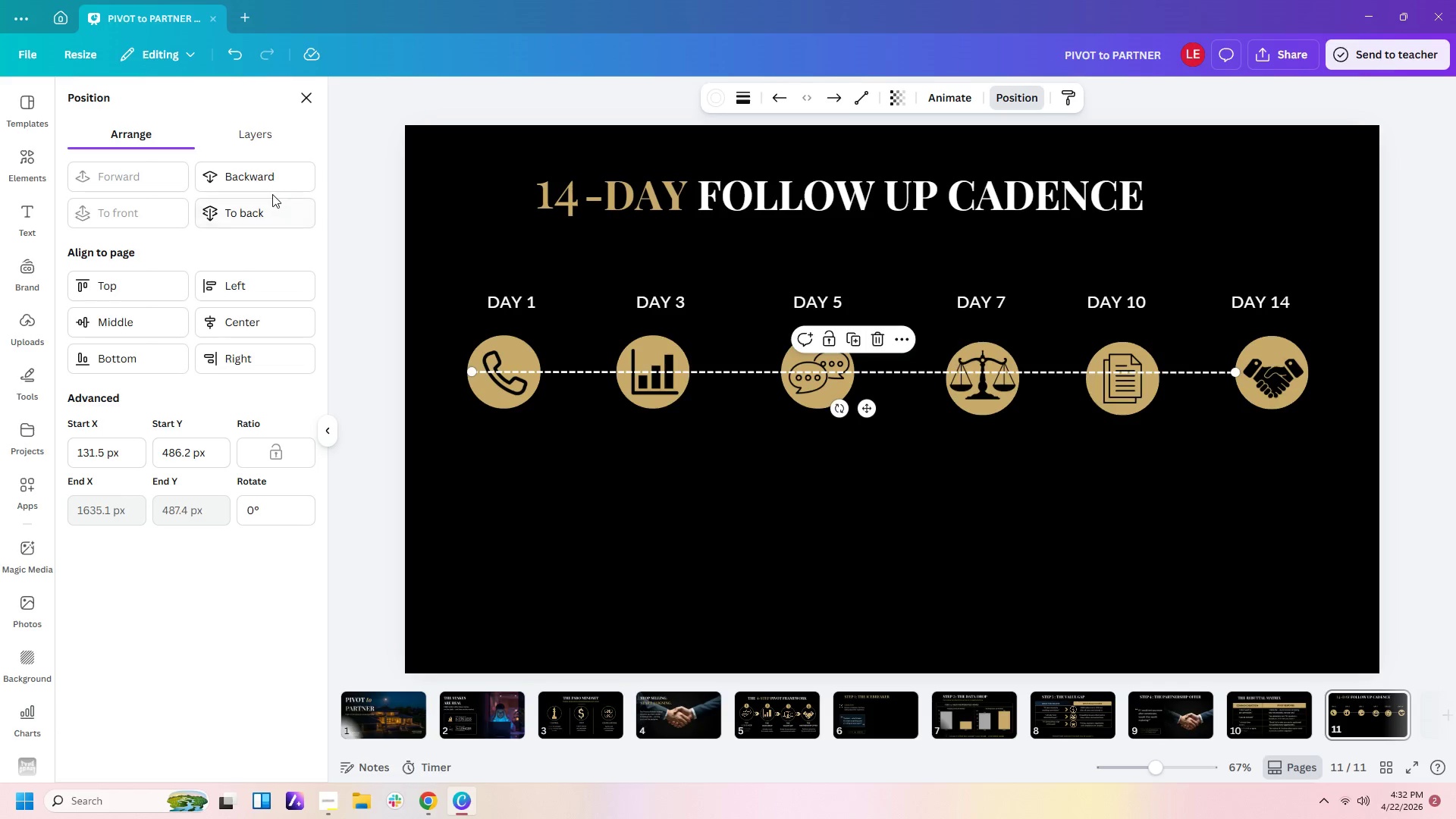 
left_click([272, 198])
 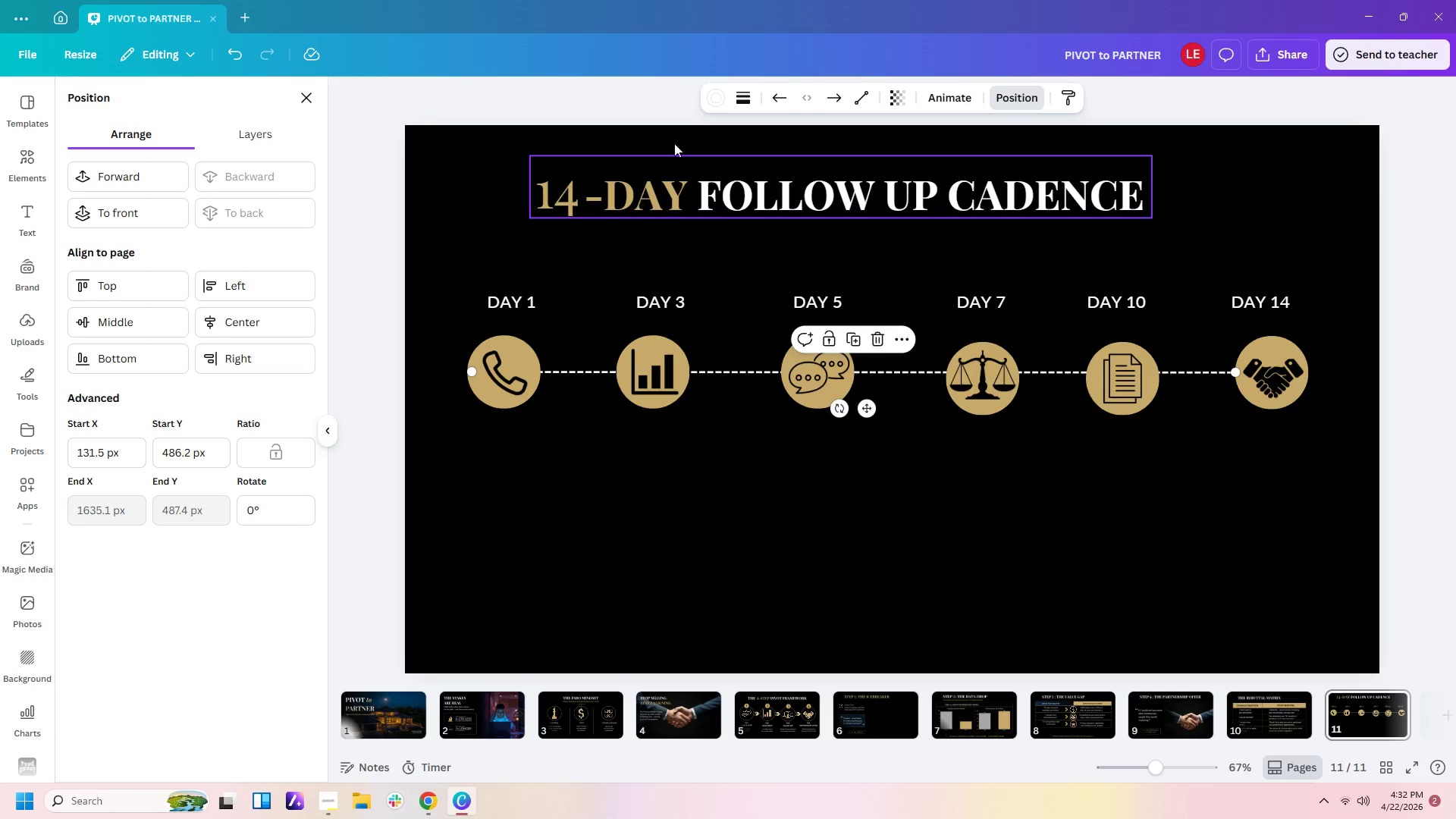 
left_click([742, 97])
 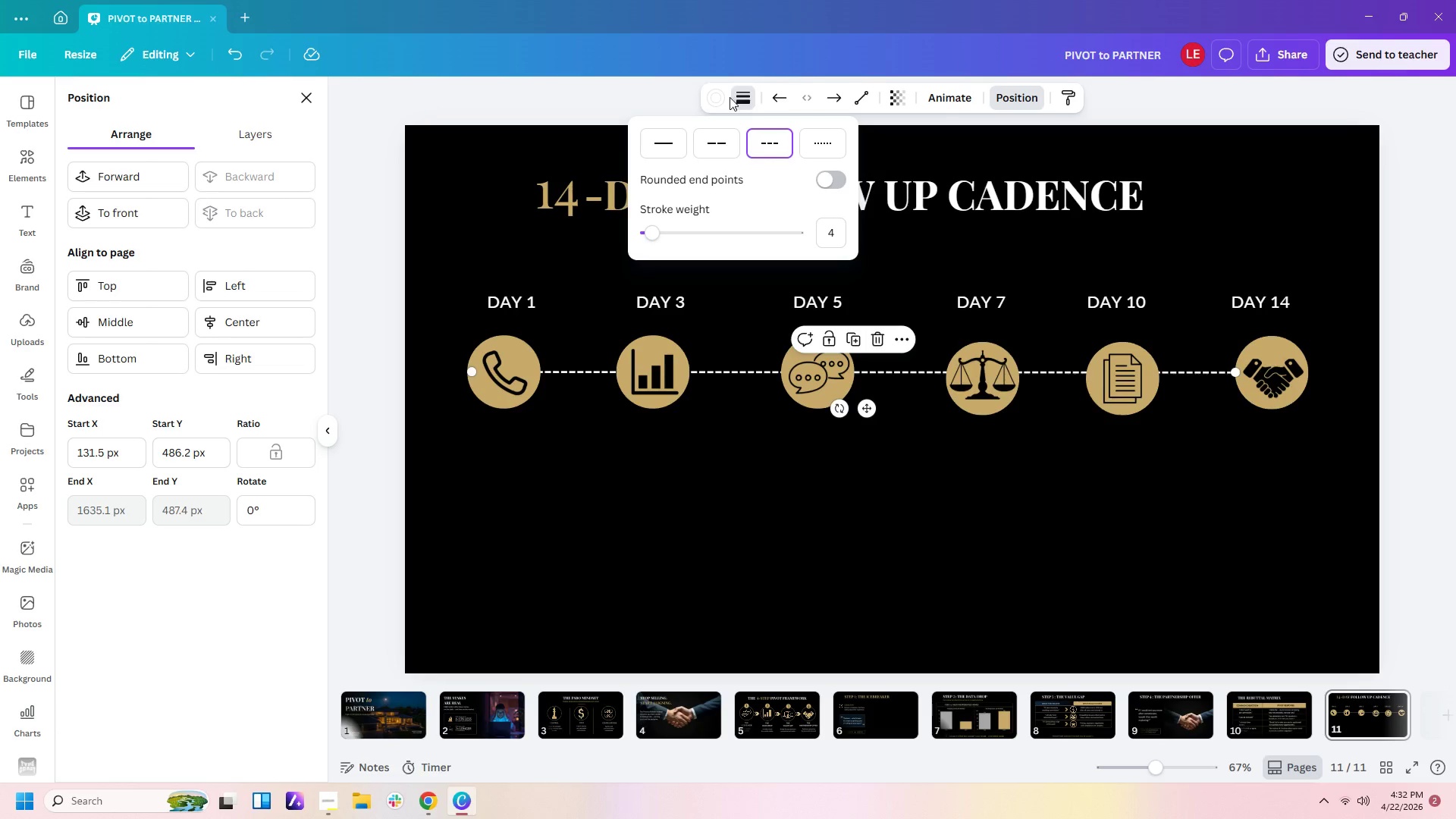 
left_click([723, 97])
 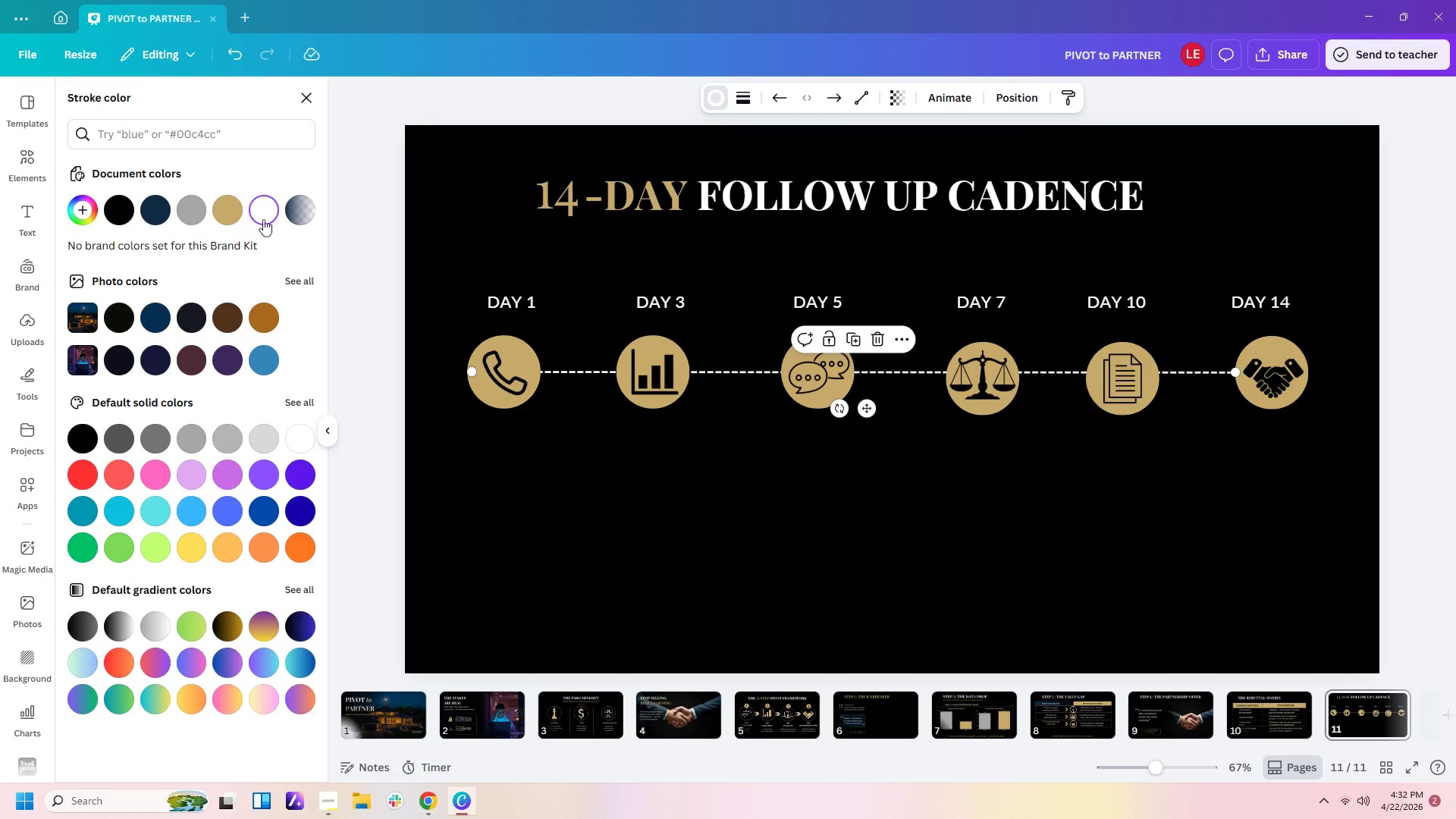 
left_click([231, 210])
 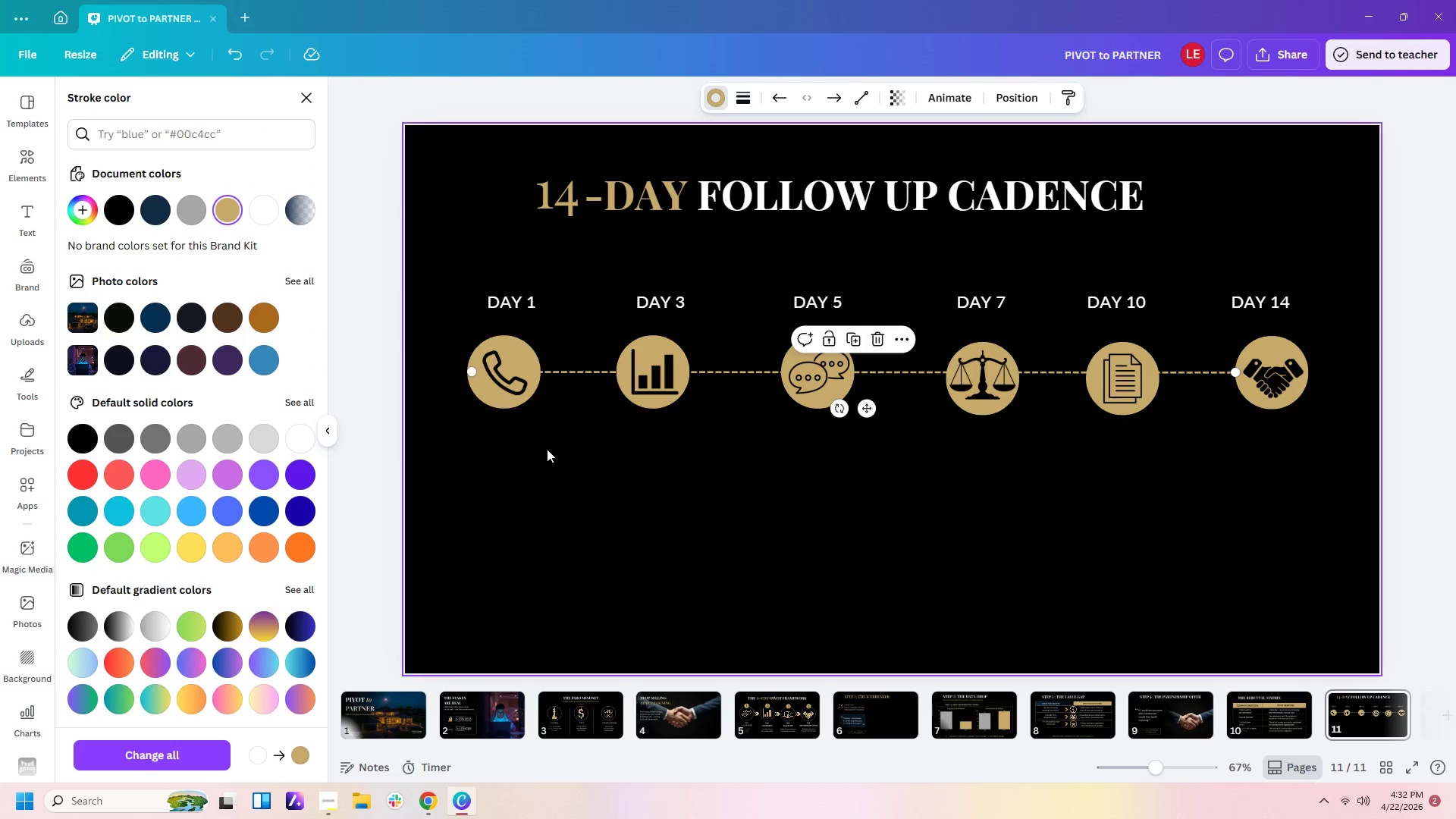 
left_click([554, 462])
 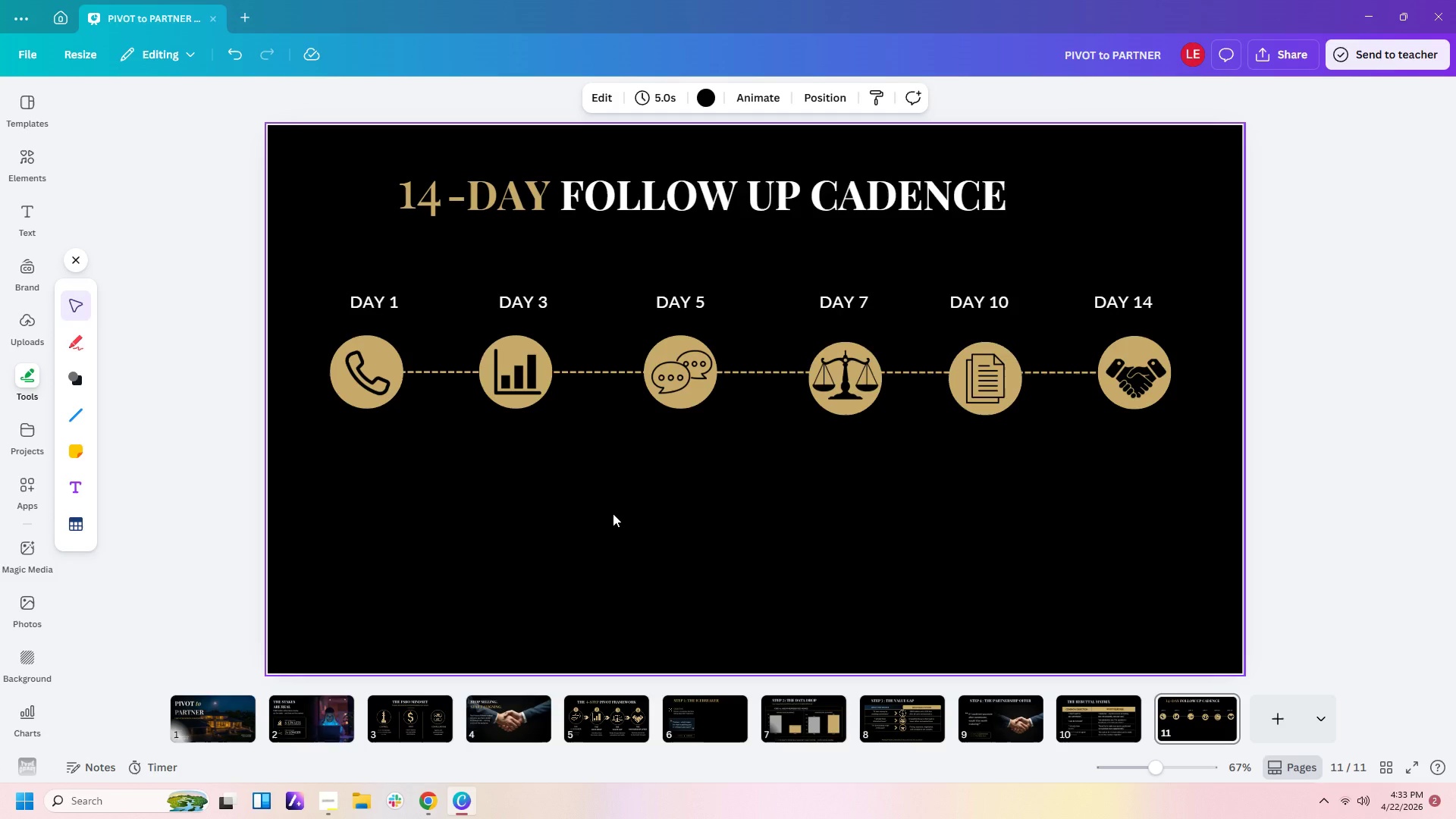 
wait(26.55)
 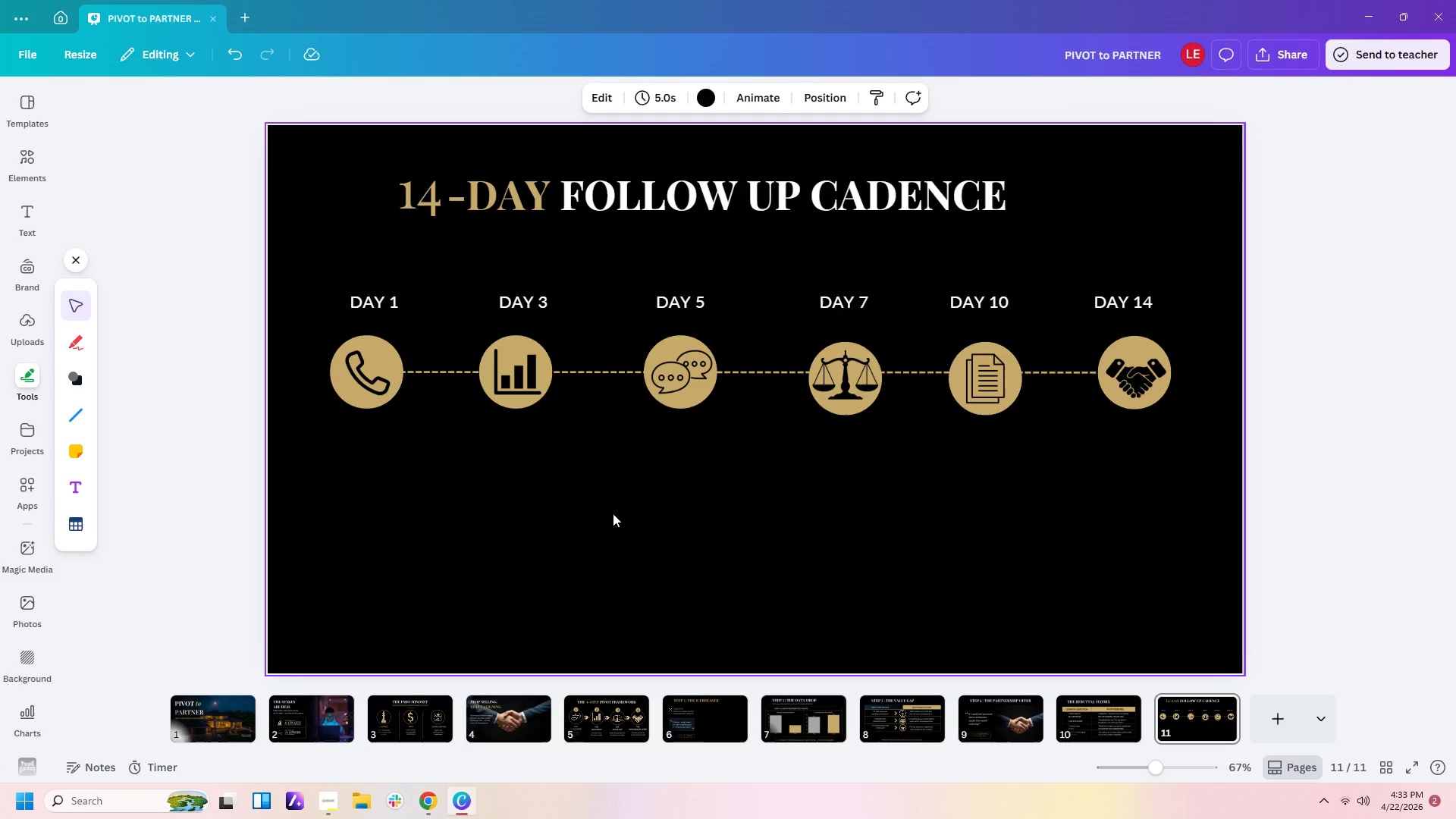 
left_click([617, 733])
 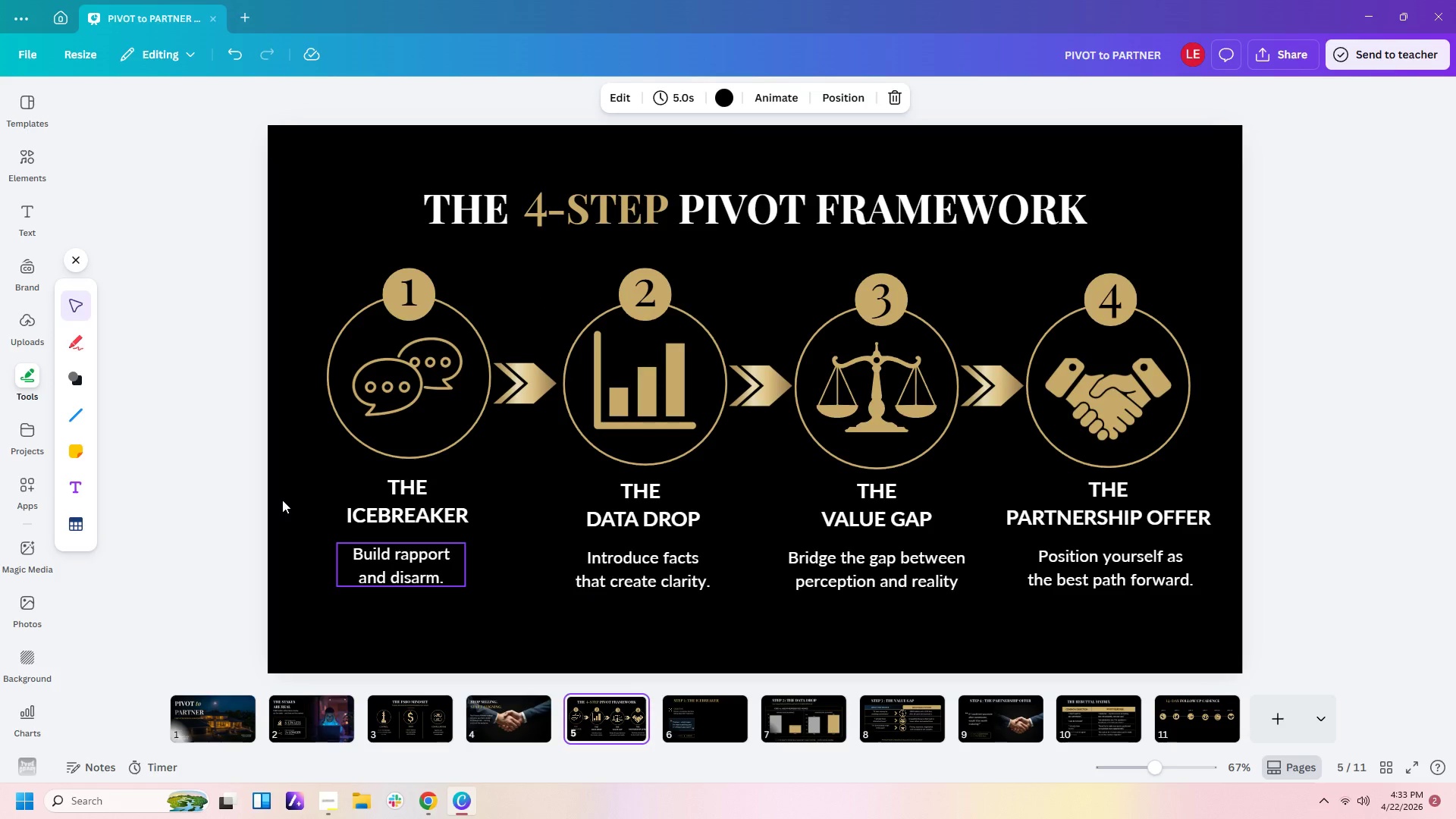 
left_click_drag(start_coordinate=[282, 500], to_coordinate=[1213, 593])
 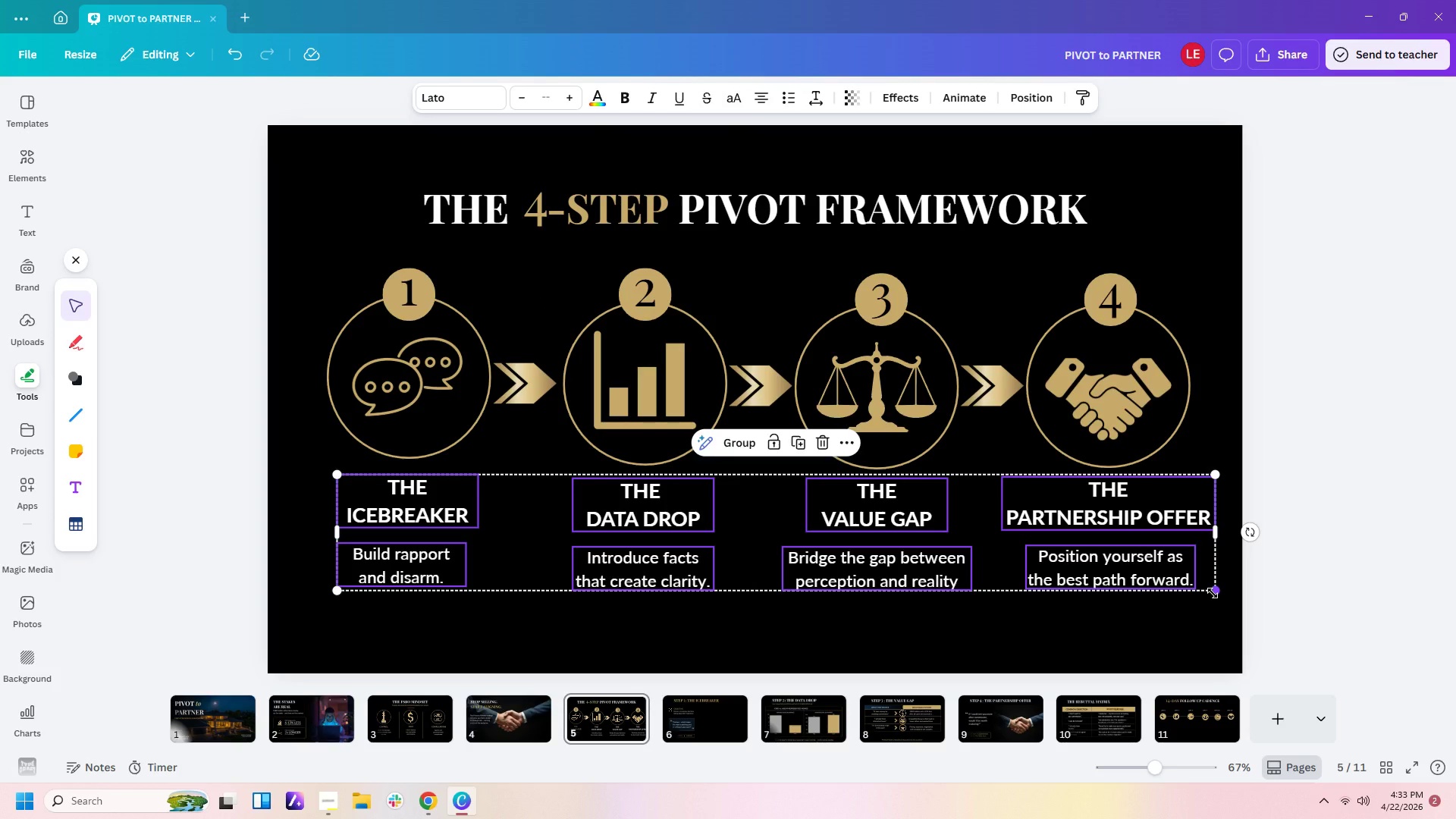 
key(Control+C)
 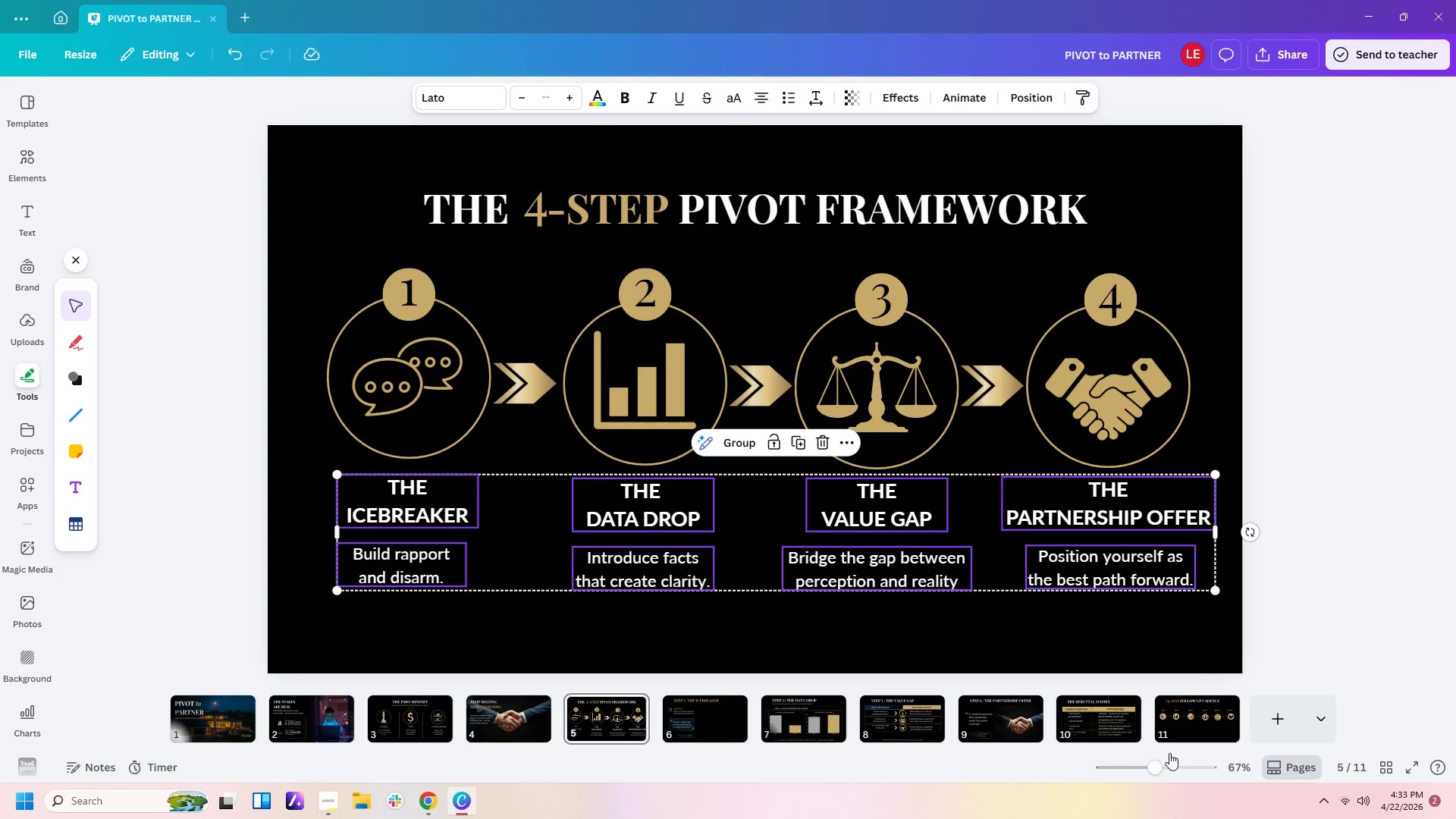 
left_click([1186, 736])
 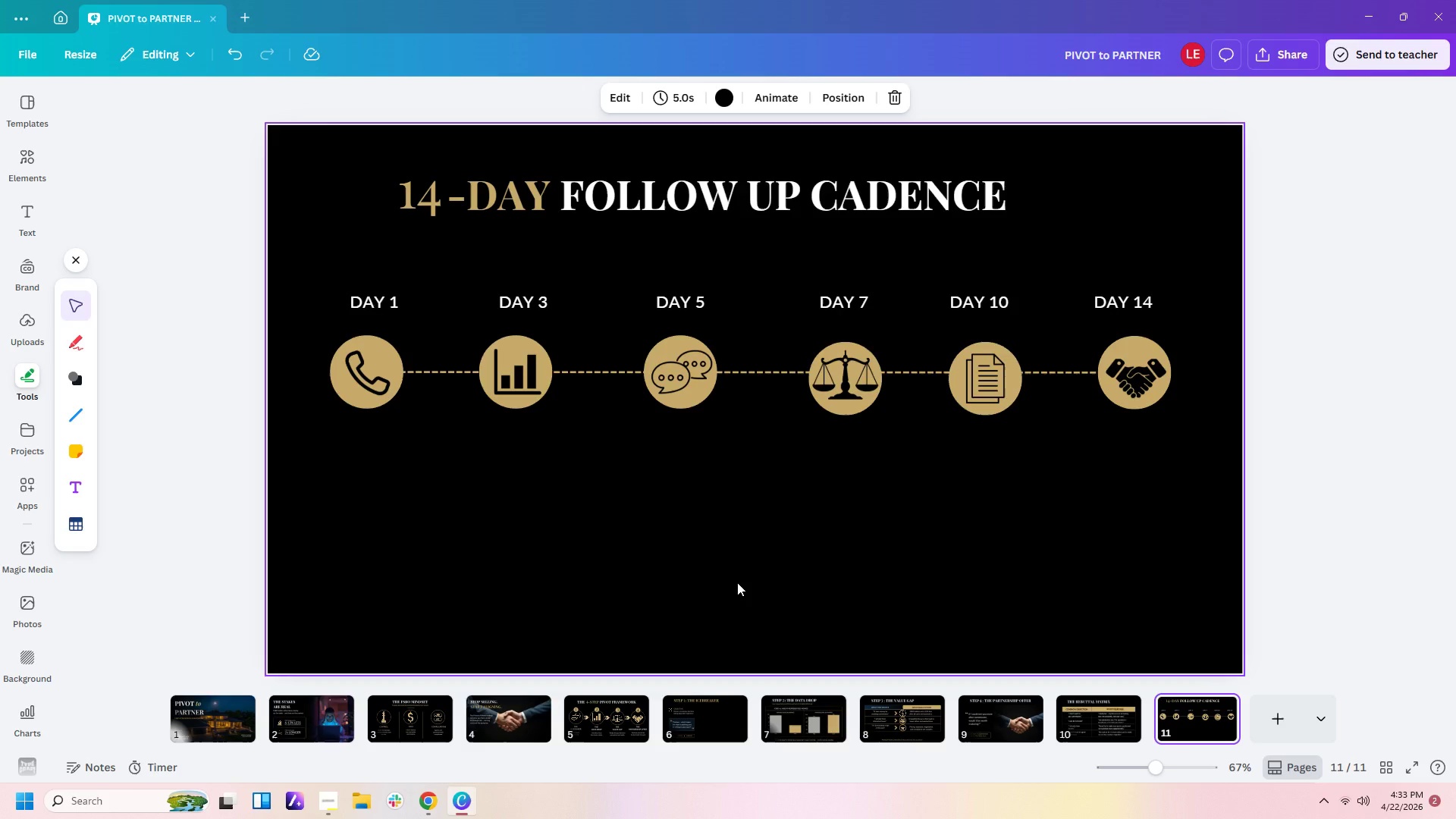 
key(Control+V)
 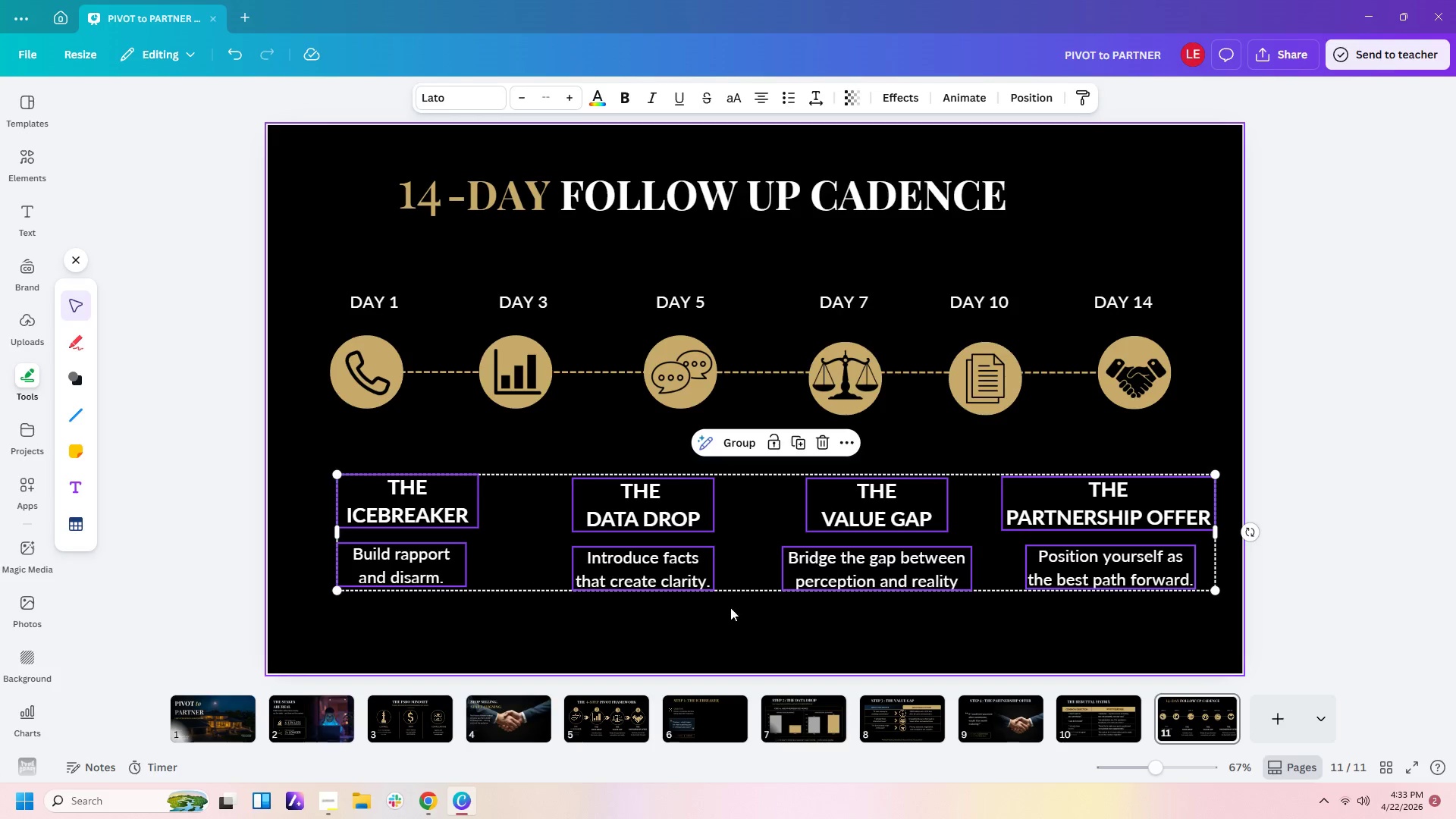 
left_click([718, 625])
 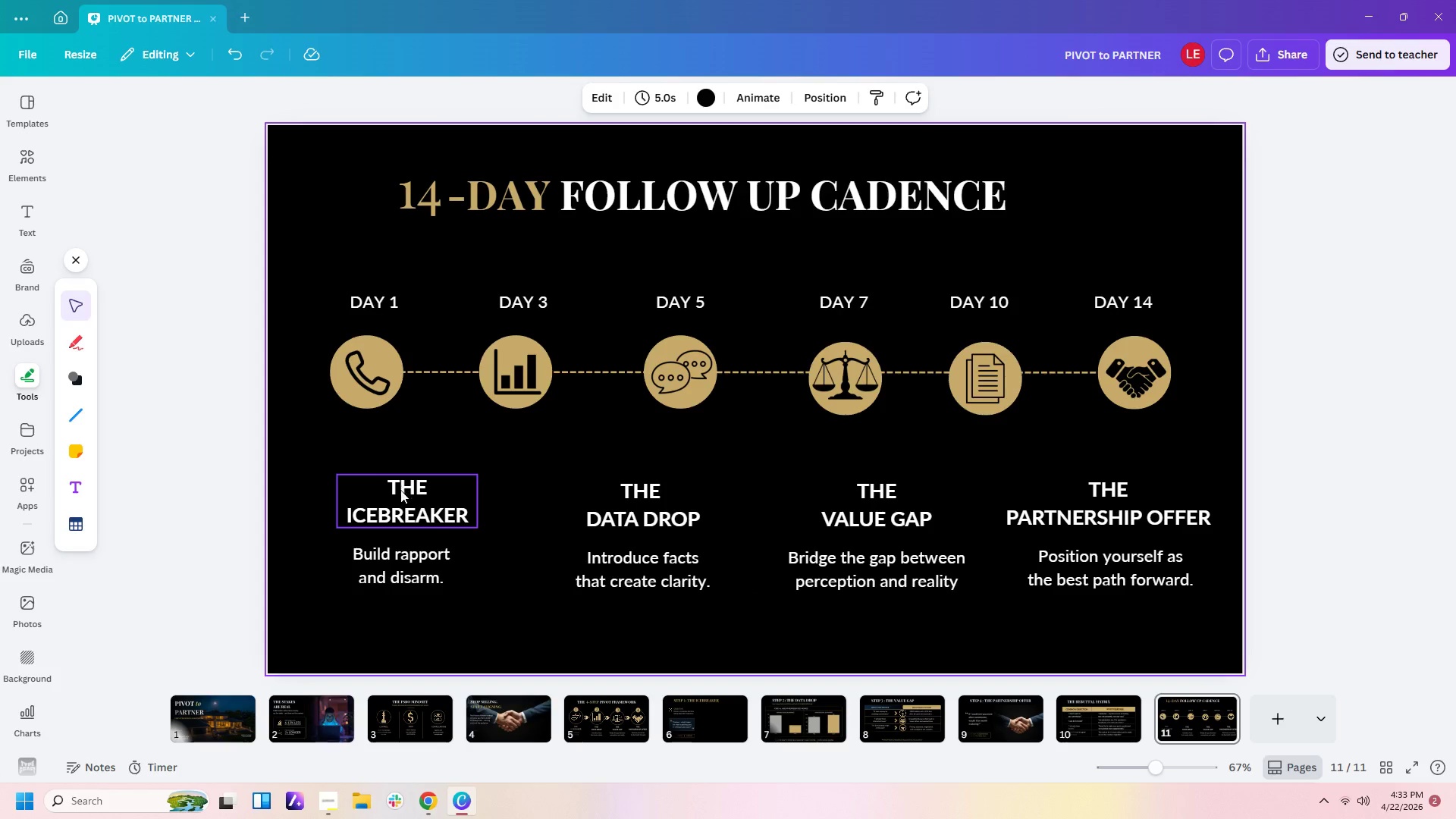 
double_click([400, 491])
 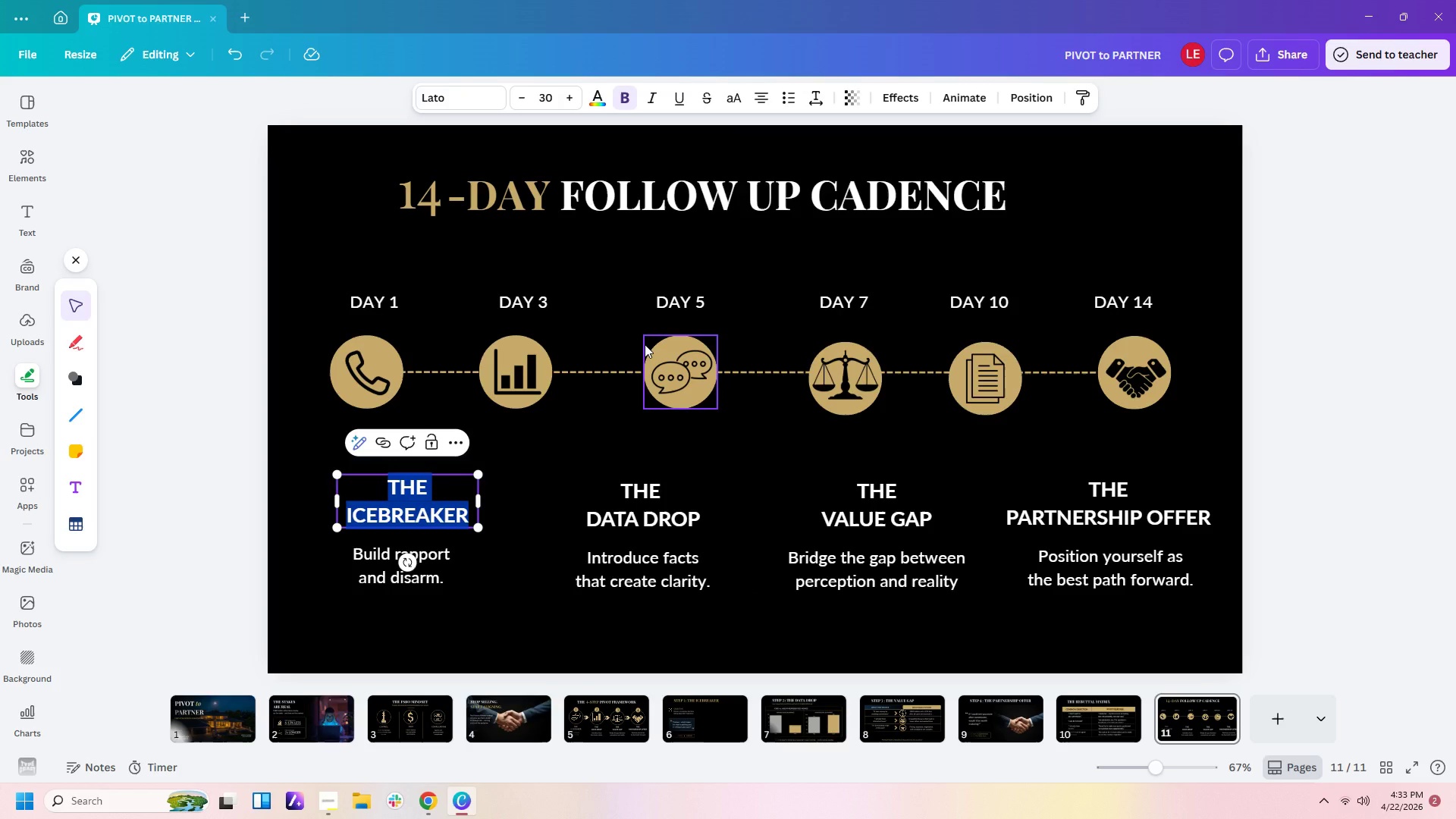 
type(Initiak)
key(Backspace)
type(l Contact)
 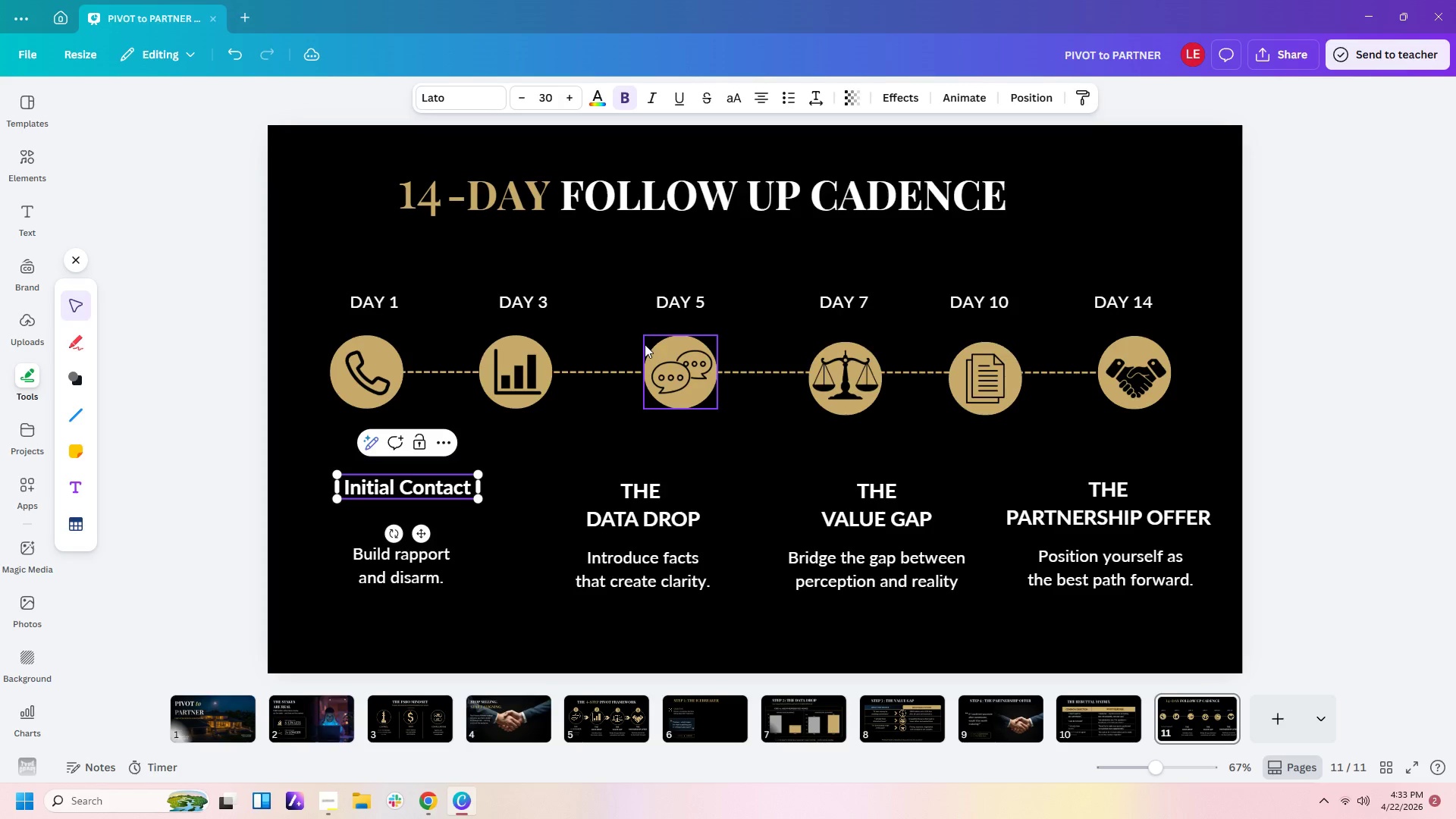 
left_click([521, 481])
 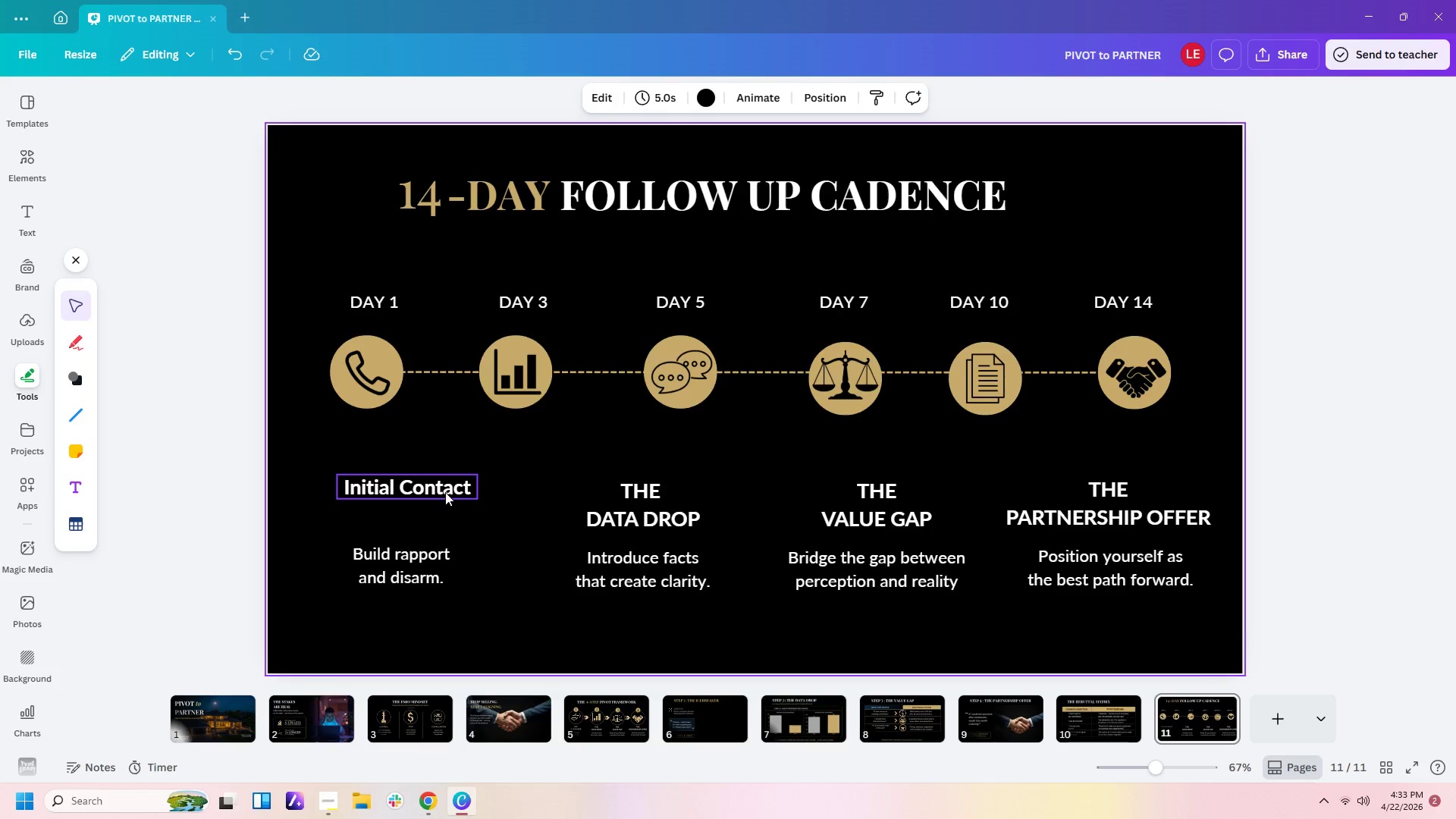 
left_click_drag(start_coordinate=[445, 492], to_coordinate=[401, 447])
 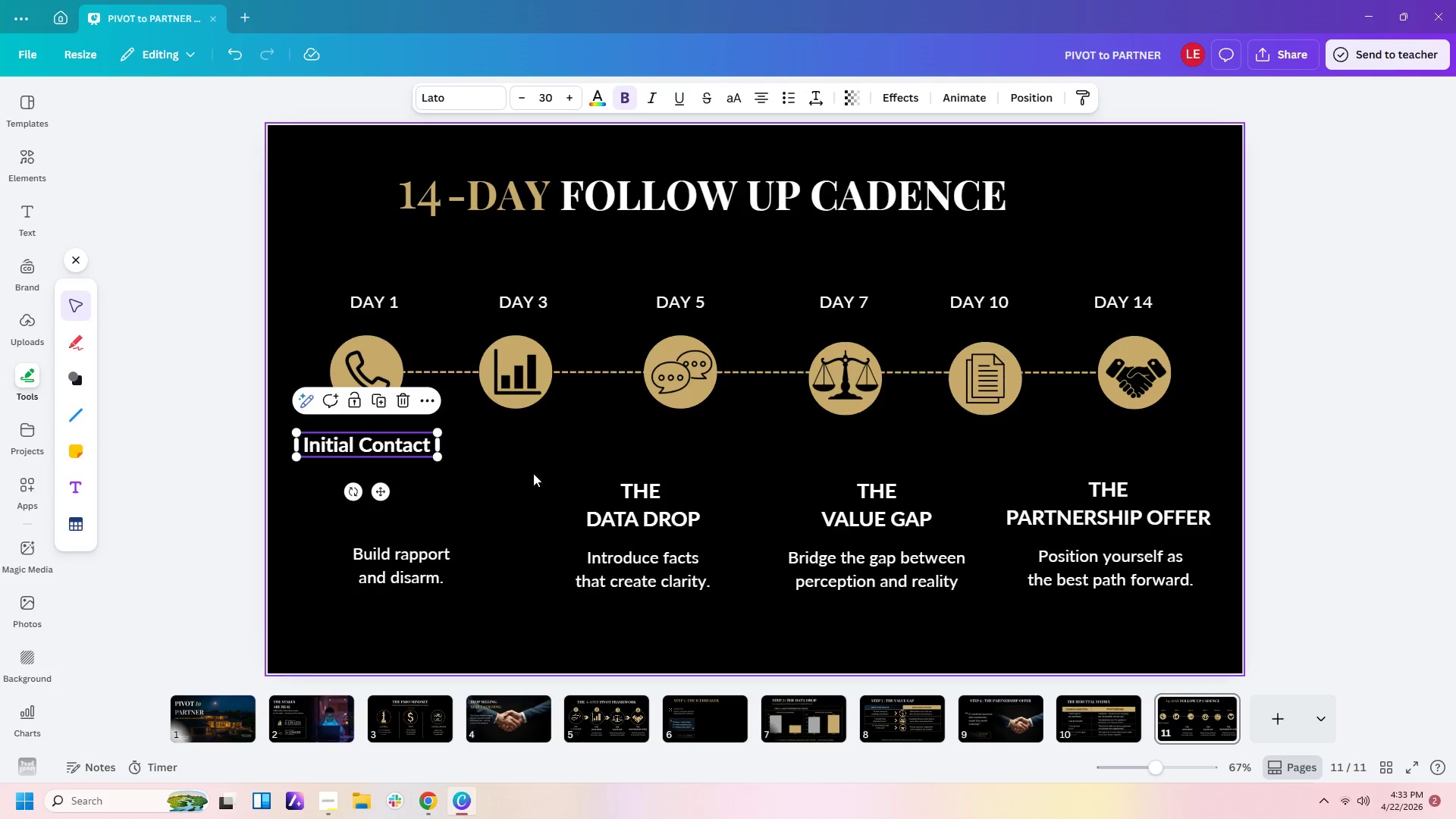 
left_click_drag(start_coordinate=[533, 473], to_coordinate=[1224, 611])
 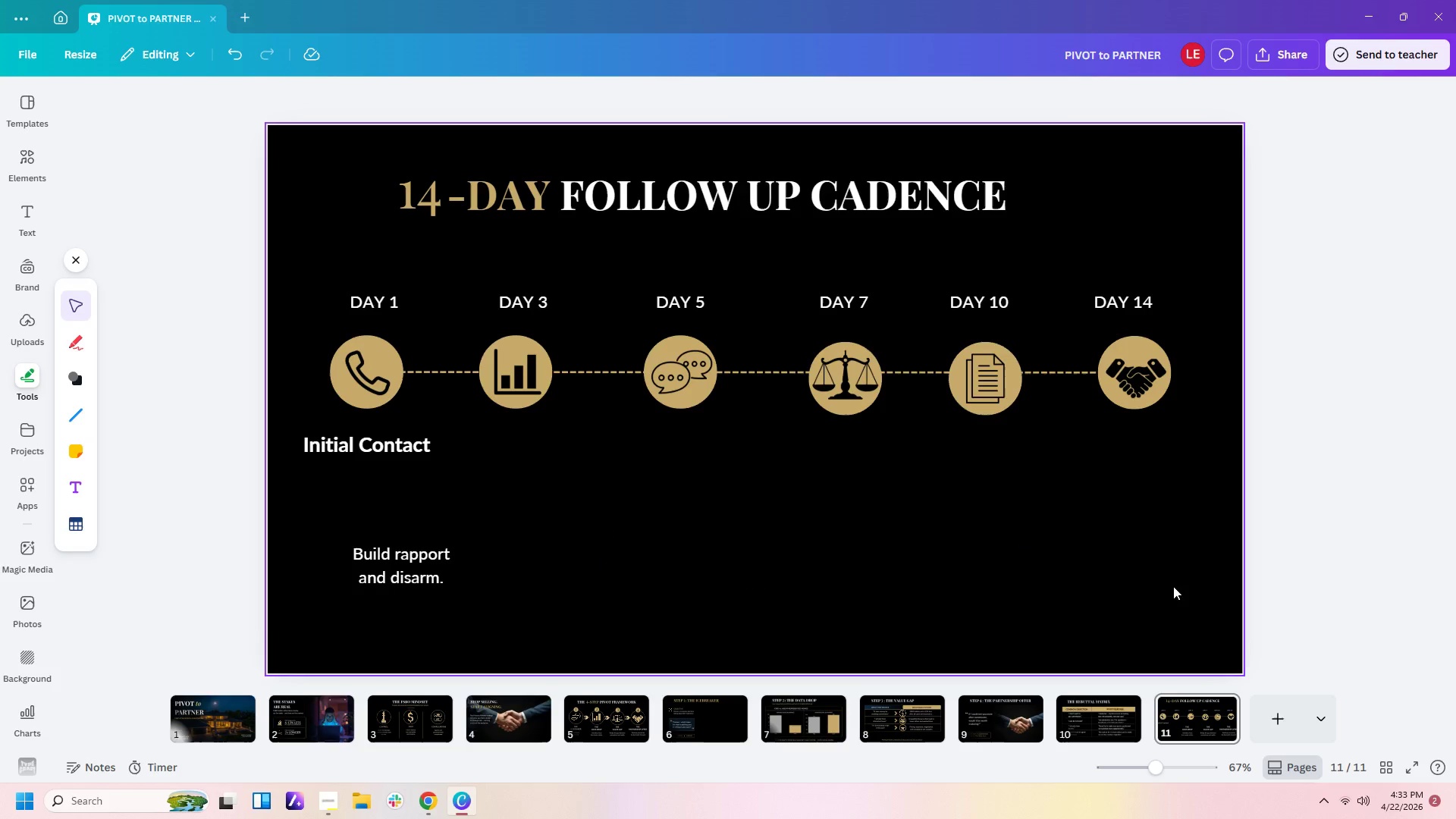 
key(Delete)
 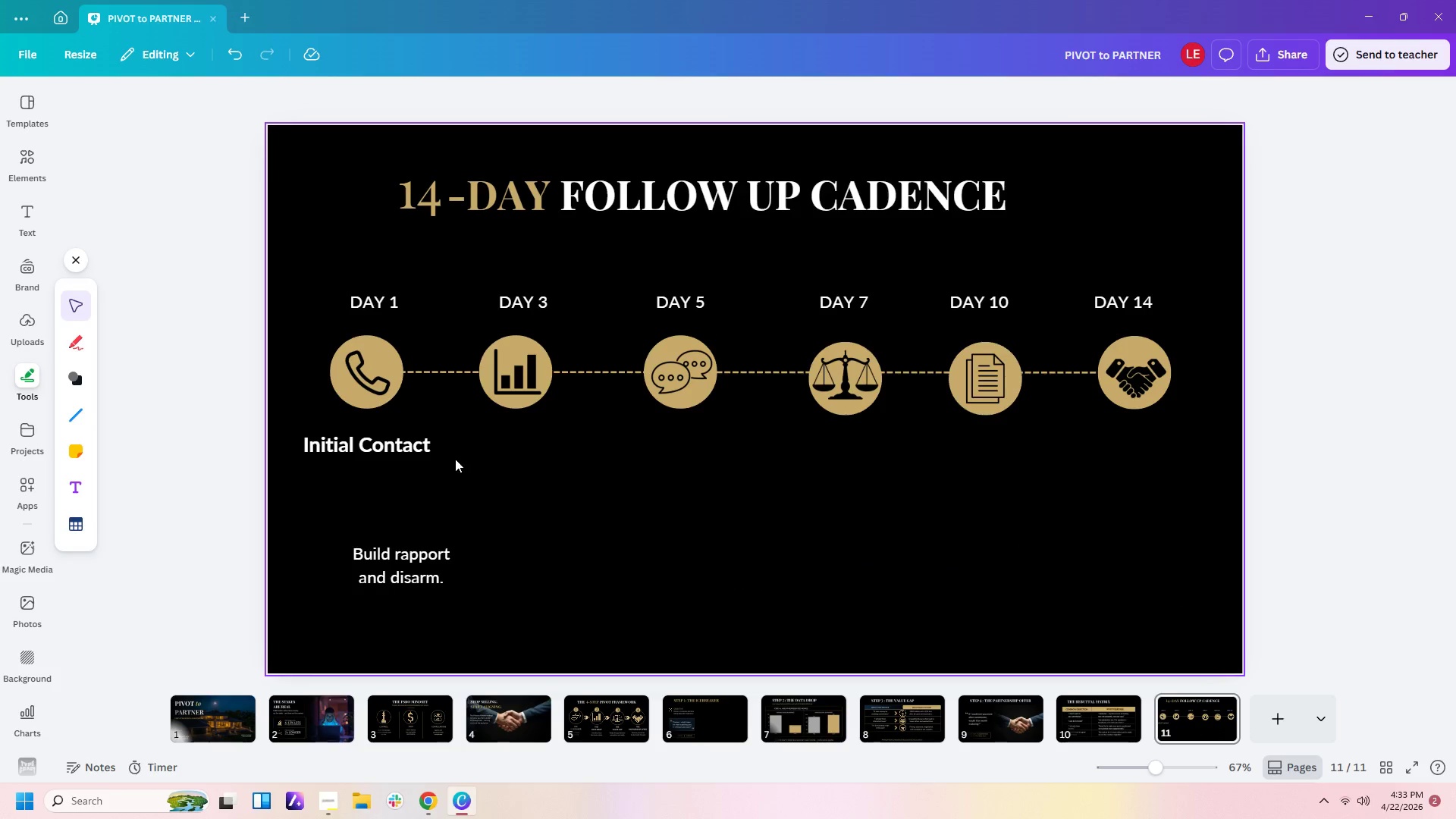 
left_click([425, 454])
 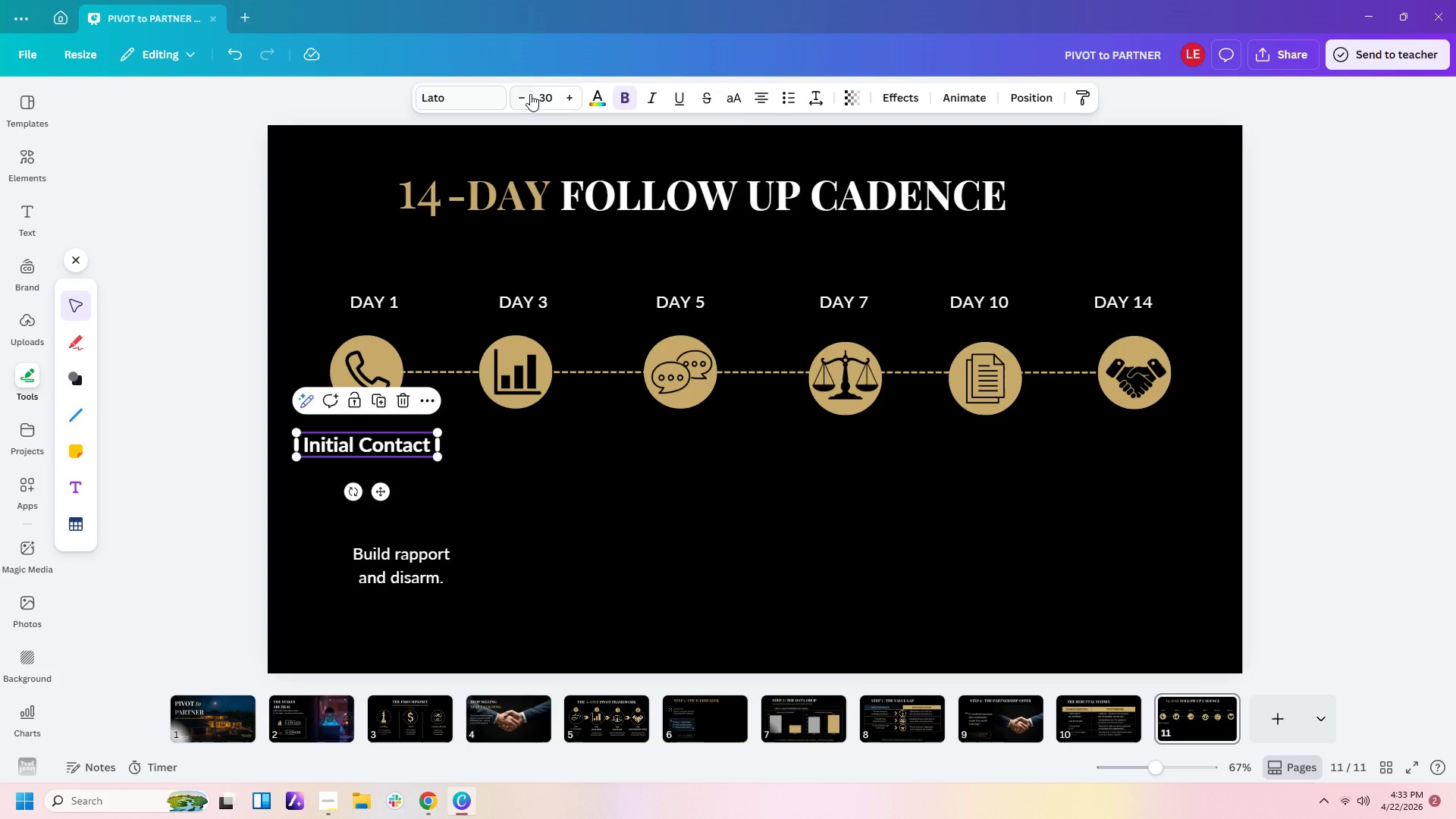 
left_click([541, 96])
 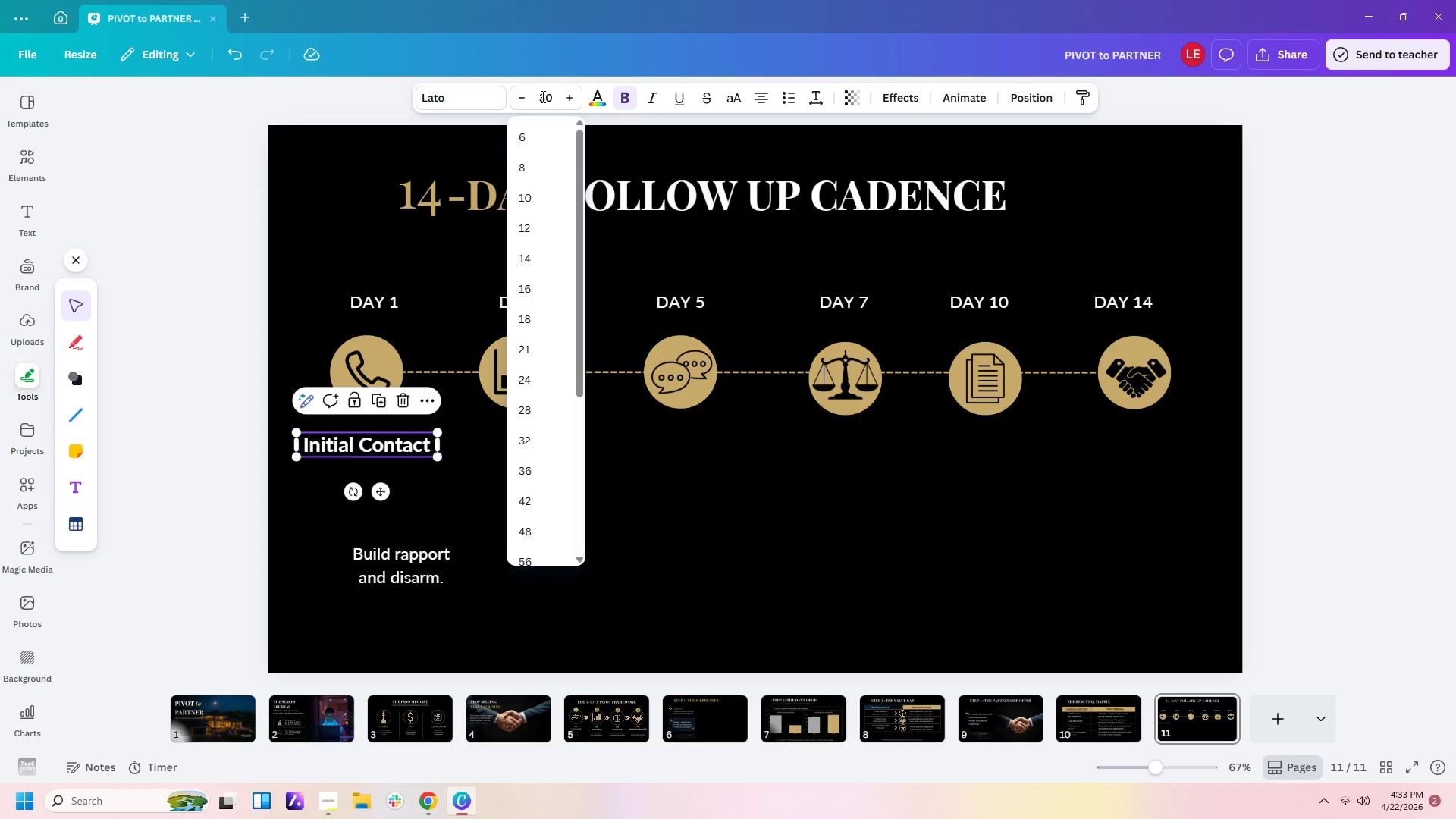 
key(Numpad2)
 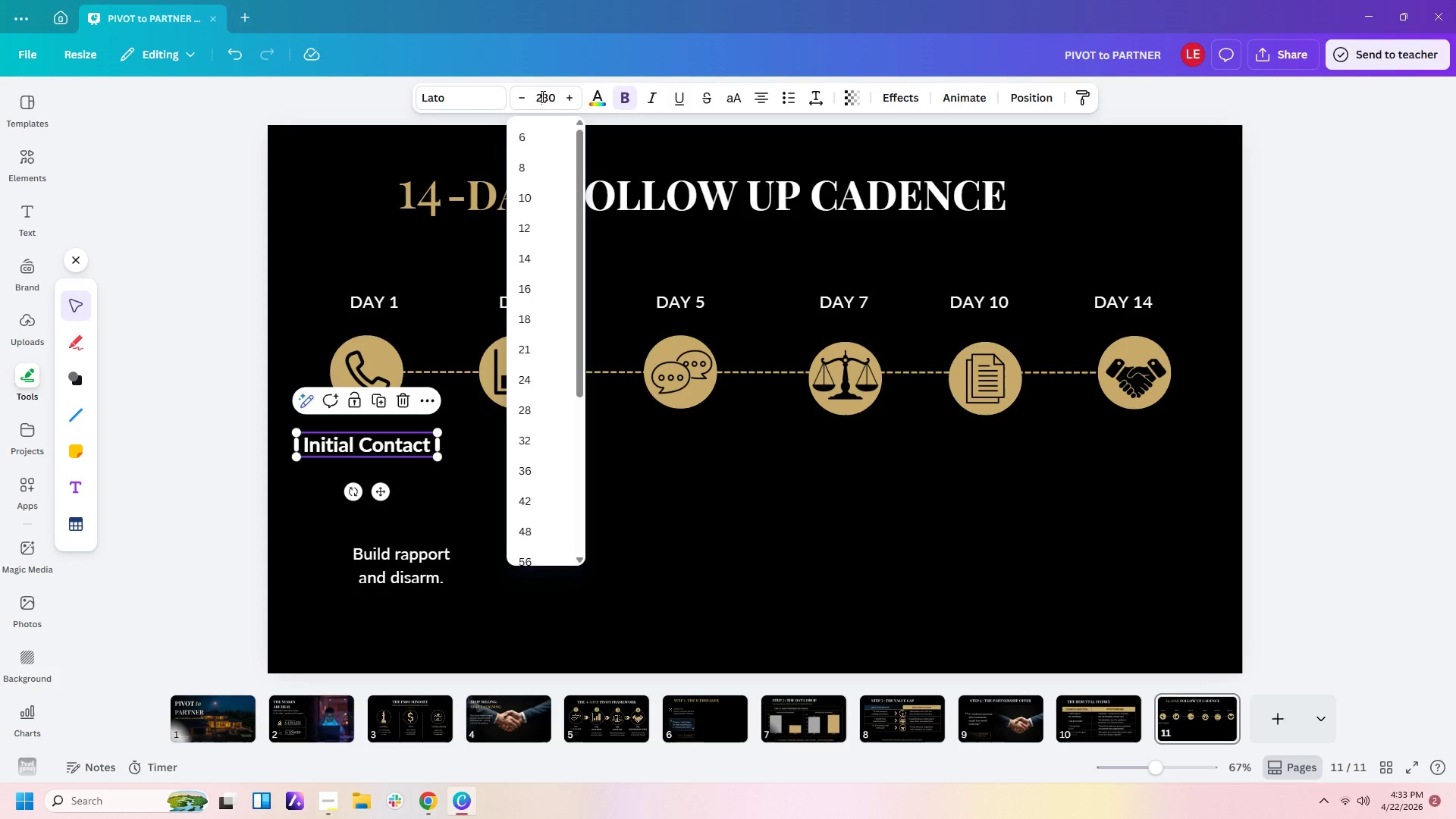 
key(Numpad0)
 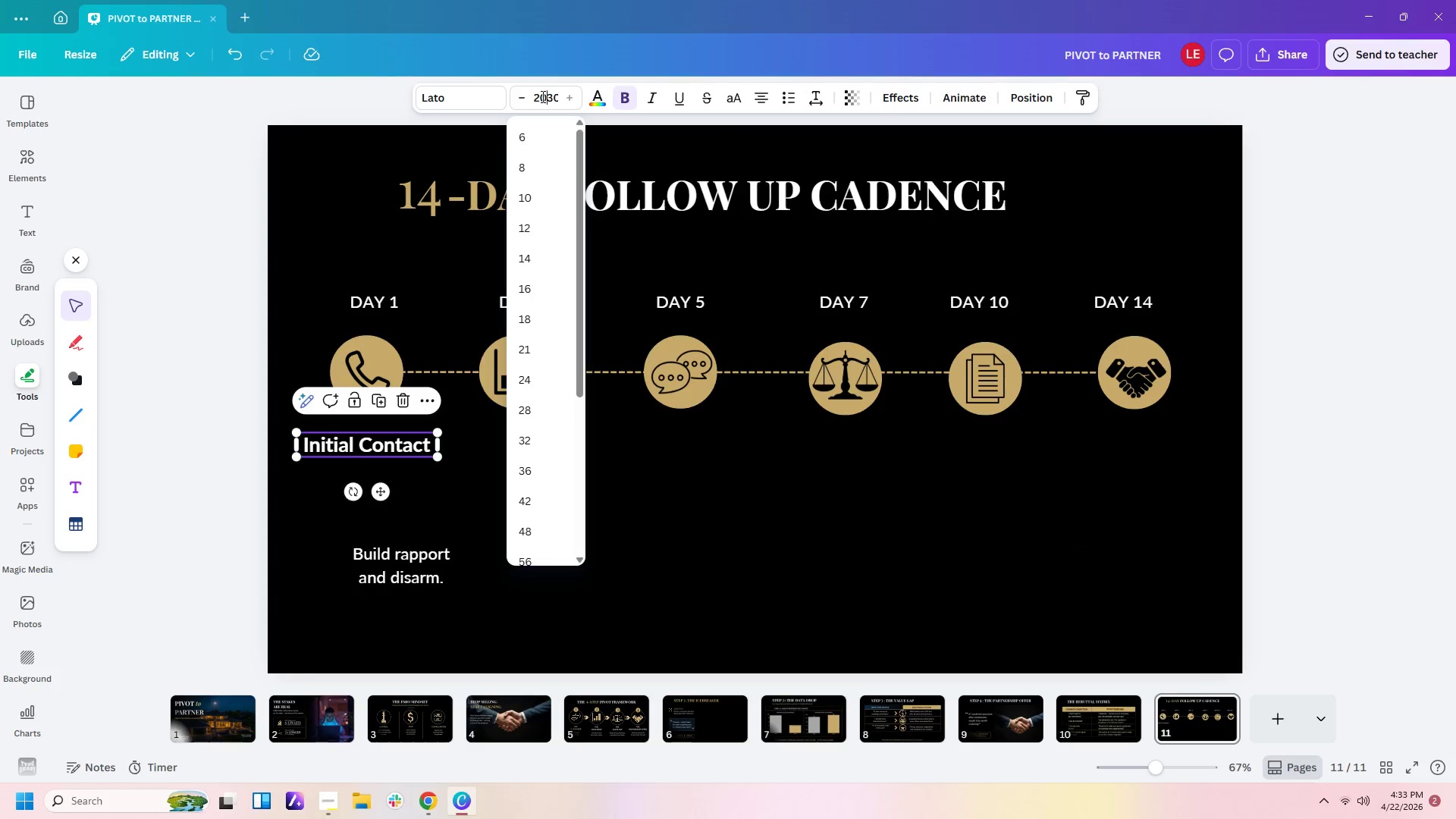 
key(Delete)
 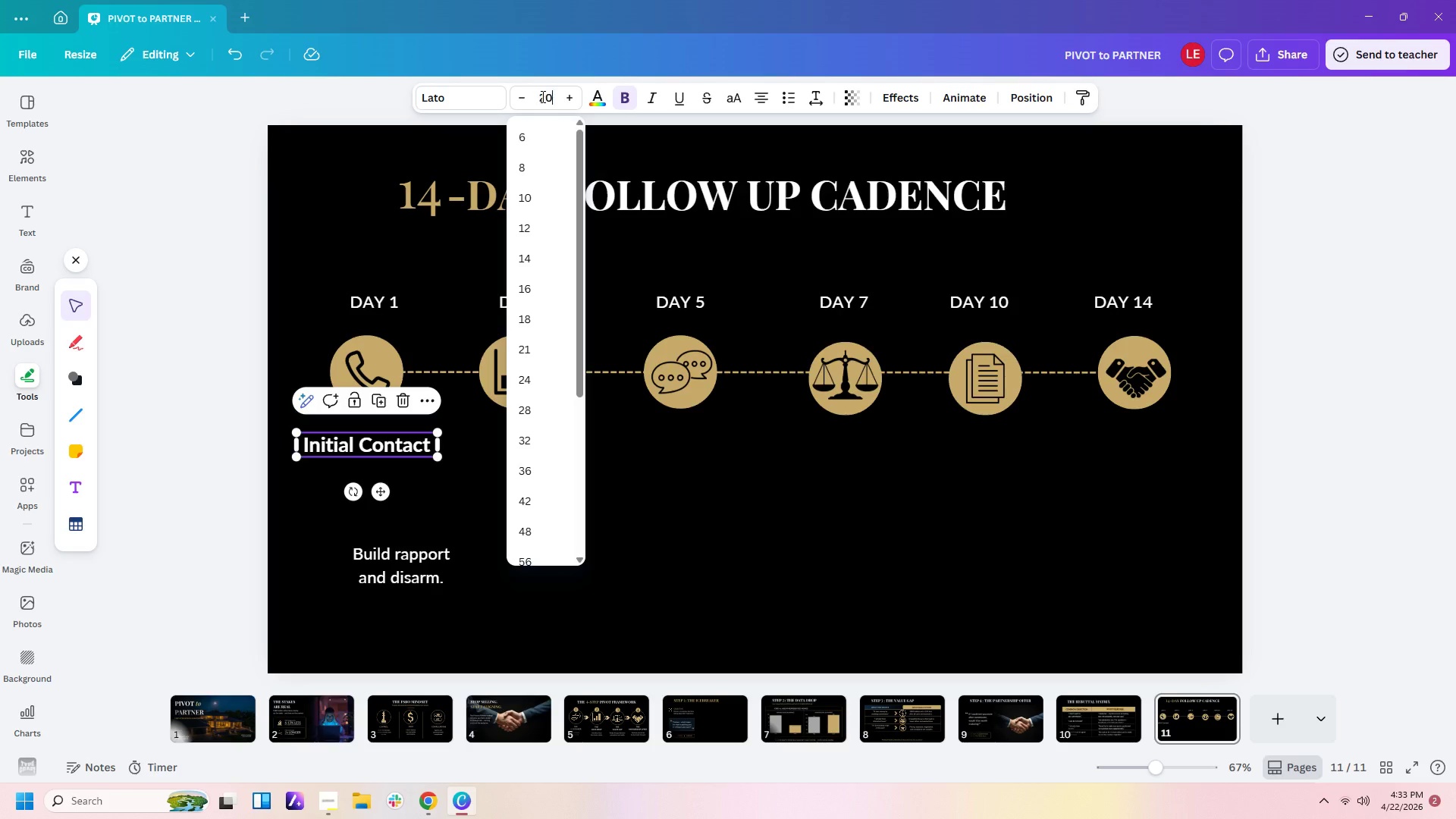 
key(Delete)
 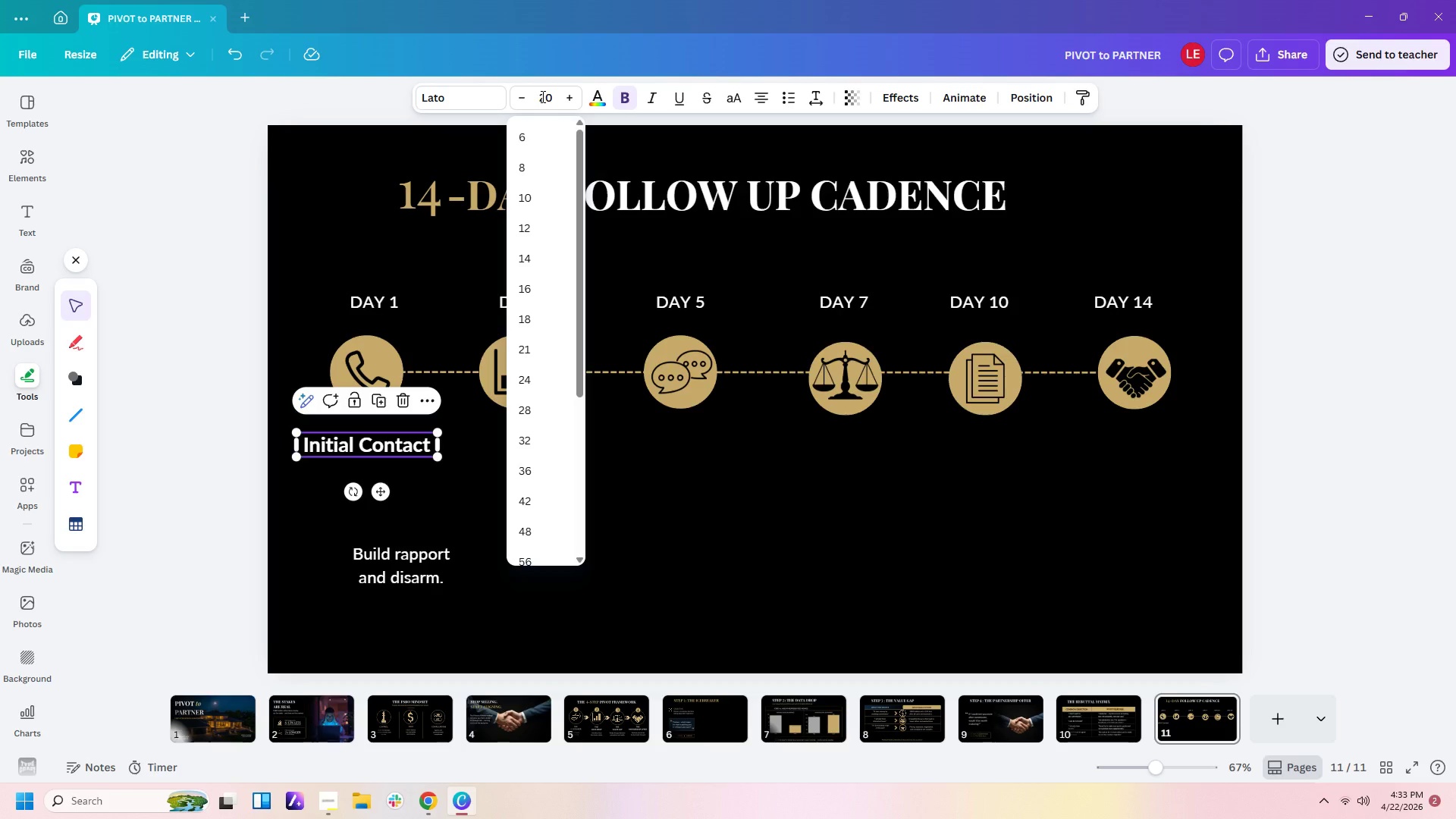 
key(Delete)
 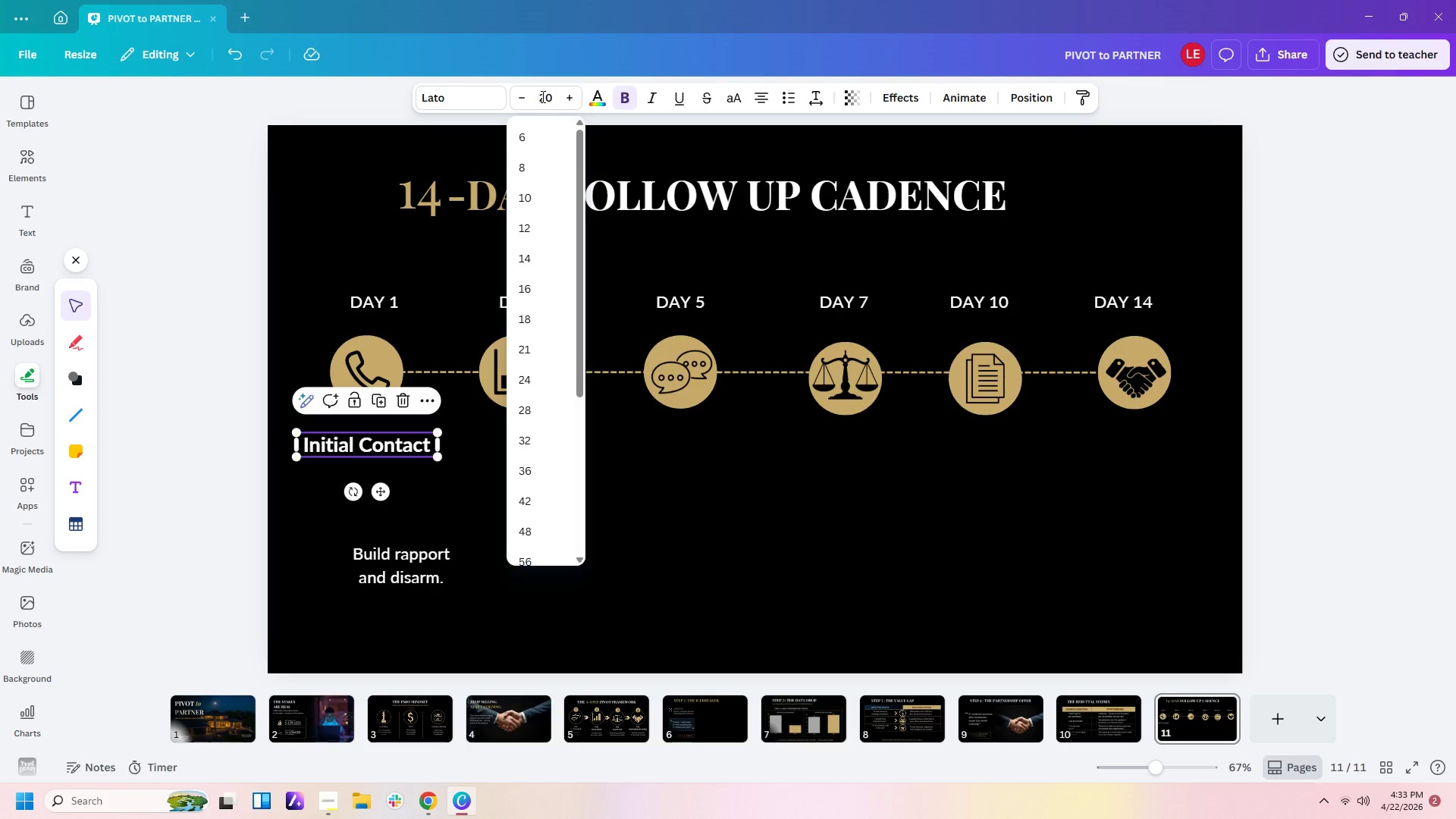 
key(Delete)
 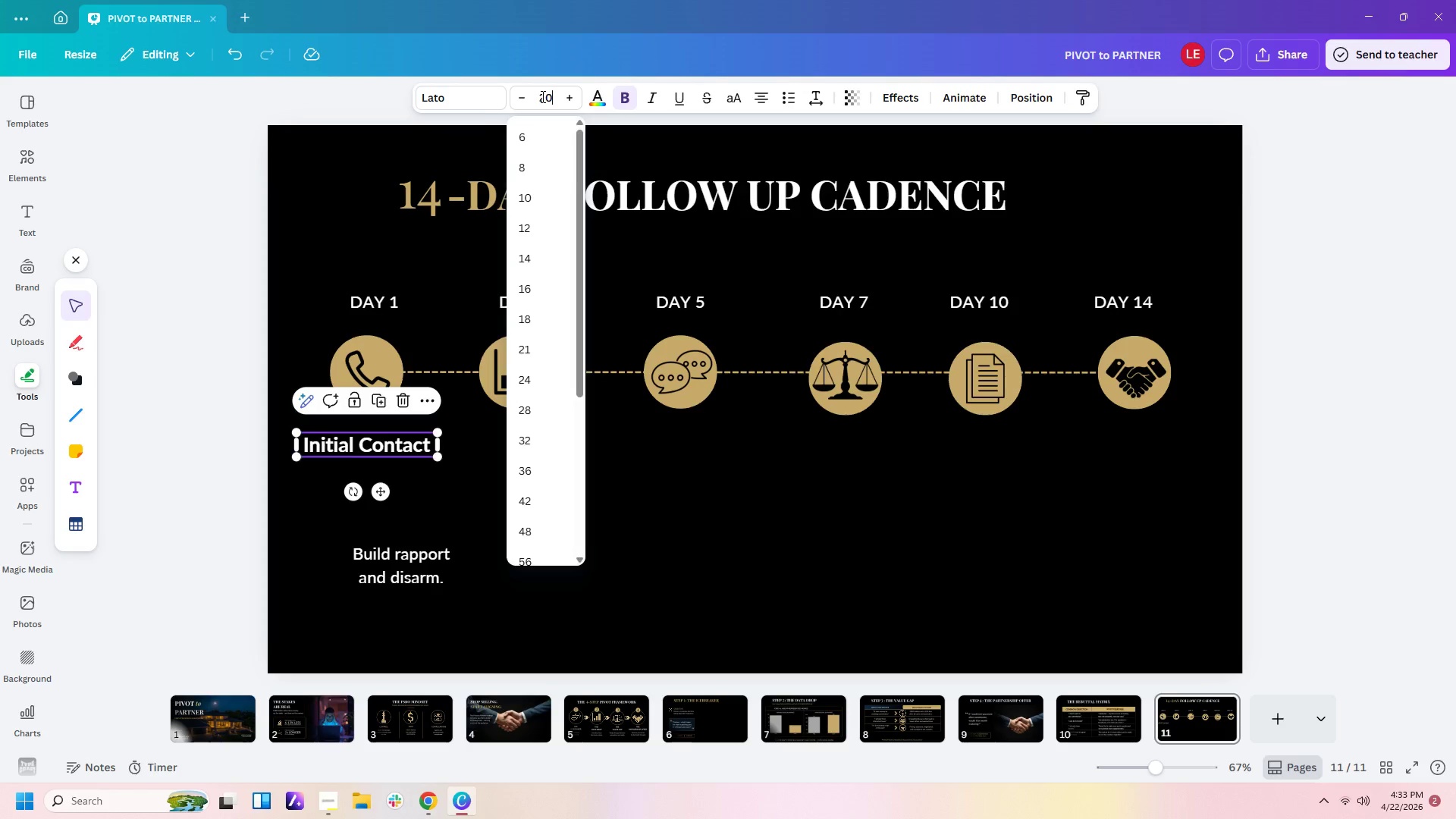 
key(Enter)
 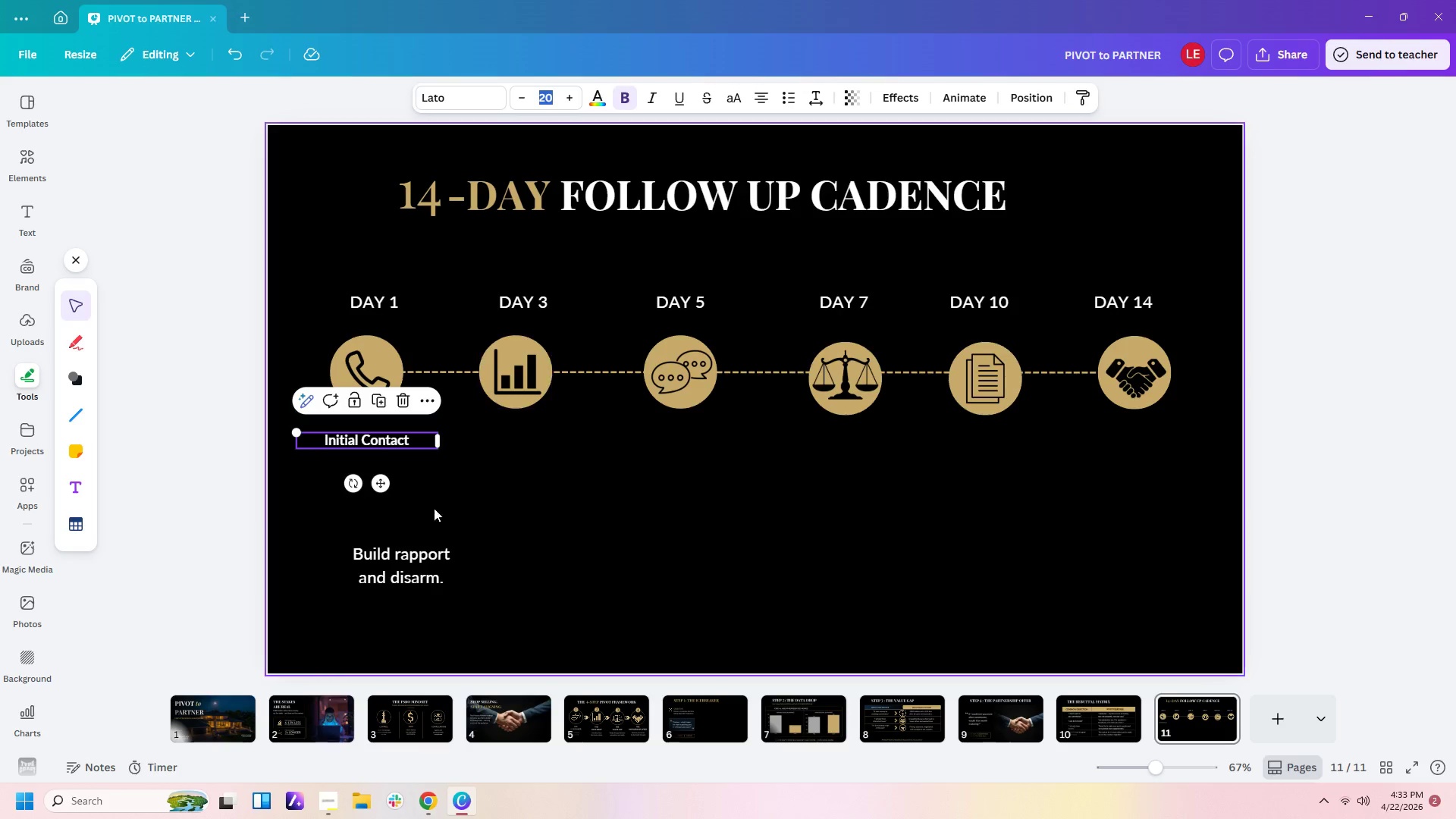 
left_click([410, 570])
 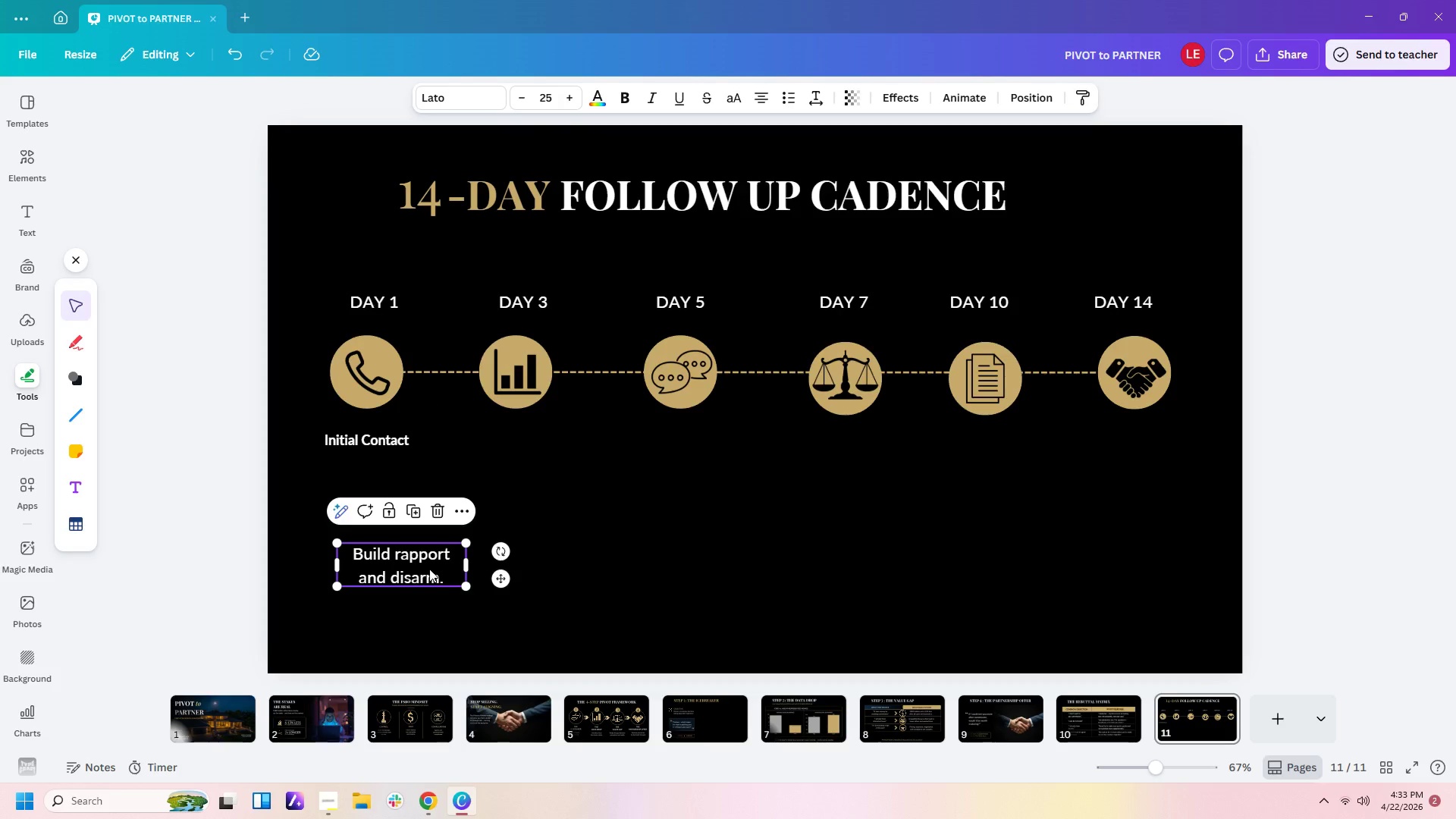 
double_click([425, 568])
 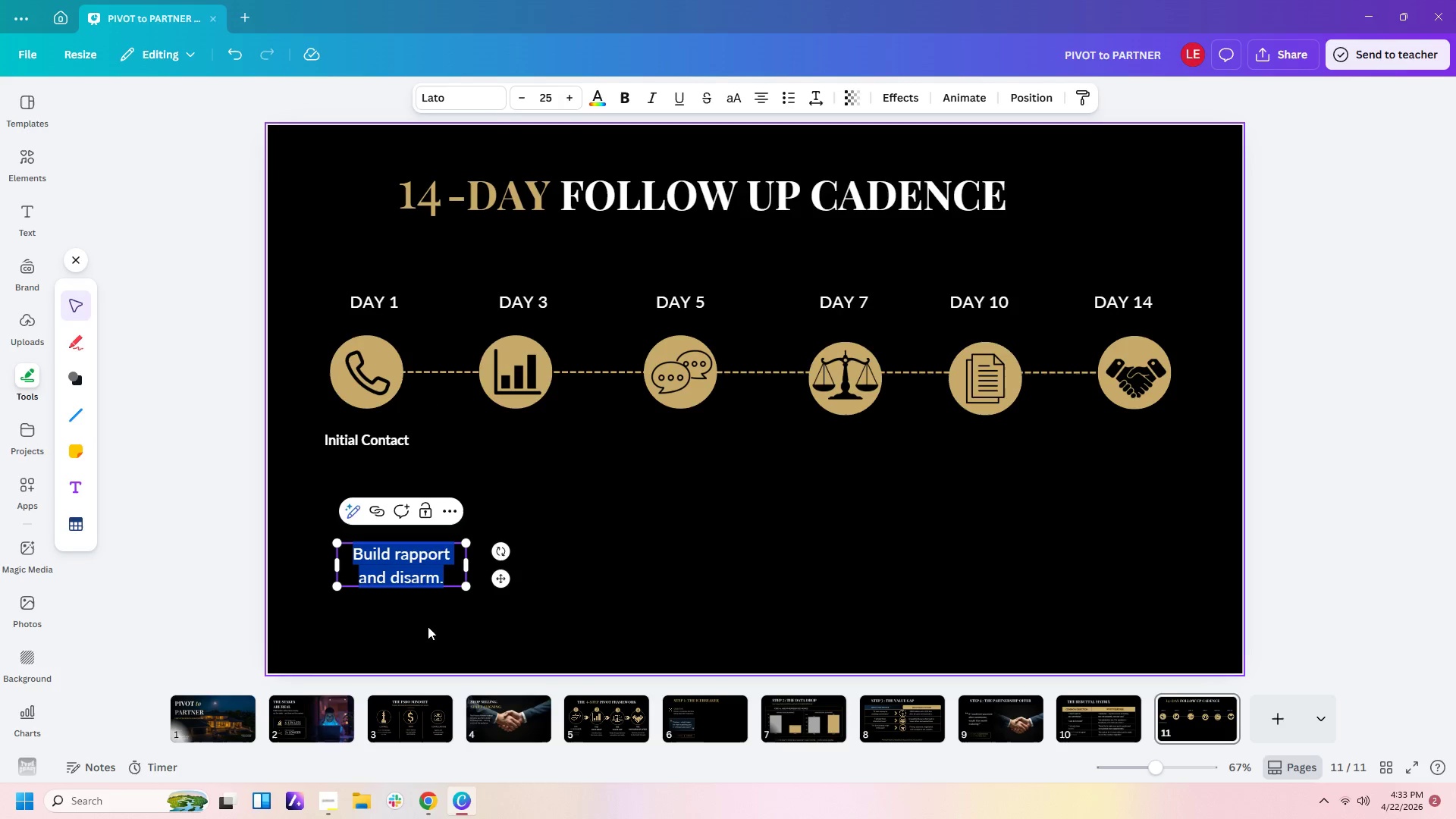 
left_click([413, 570])
 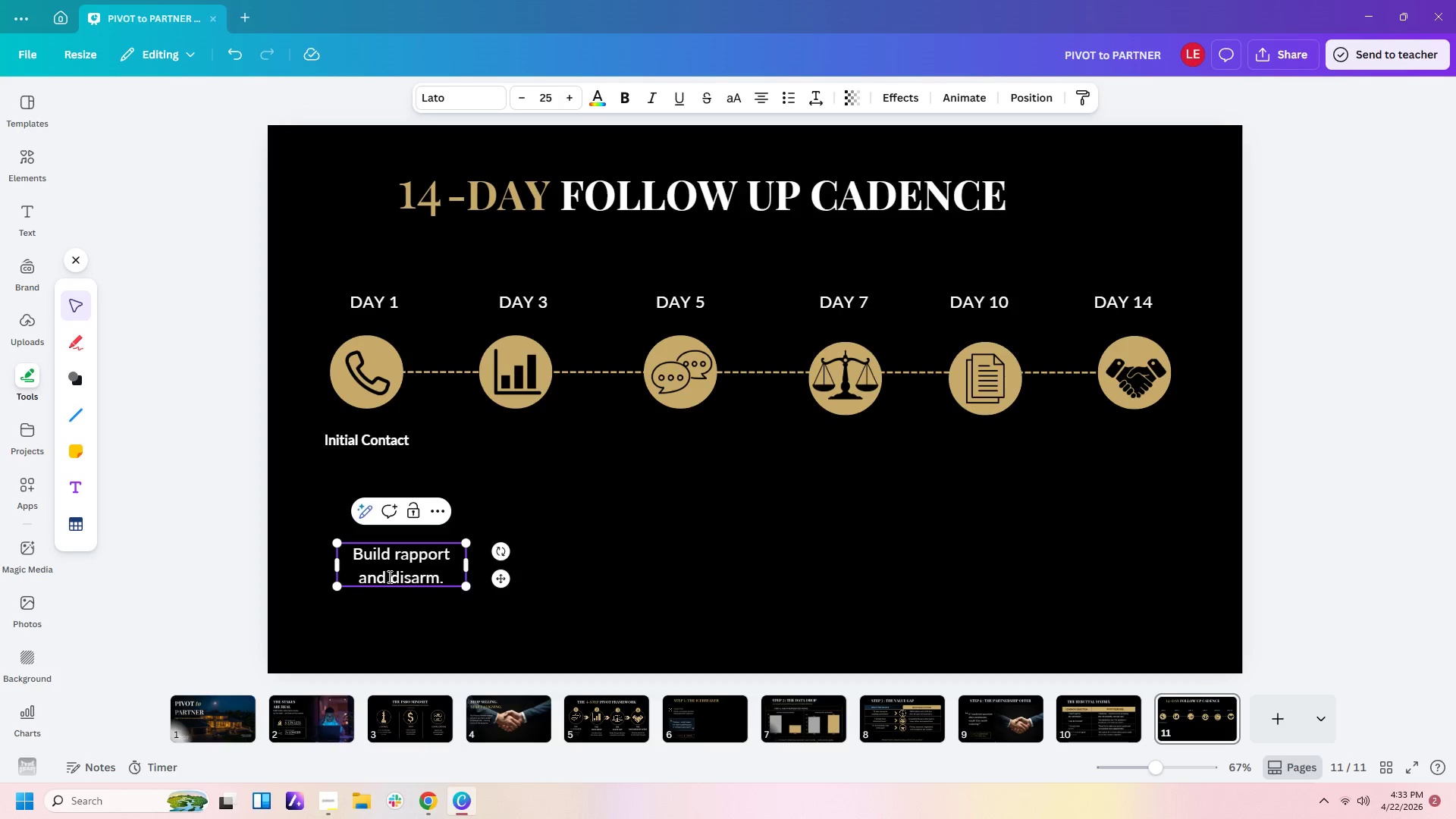 
left_click_drag(start_coordinate=[388, 576], to_coordinate=[446, 573])
 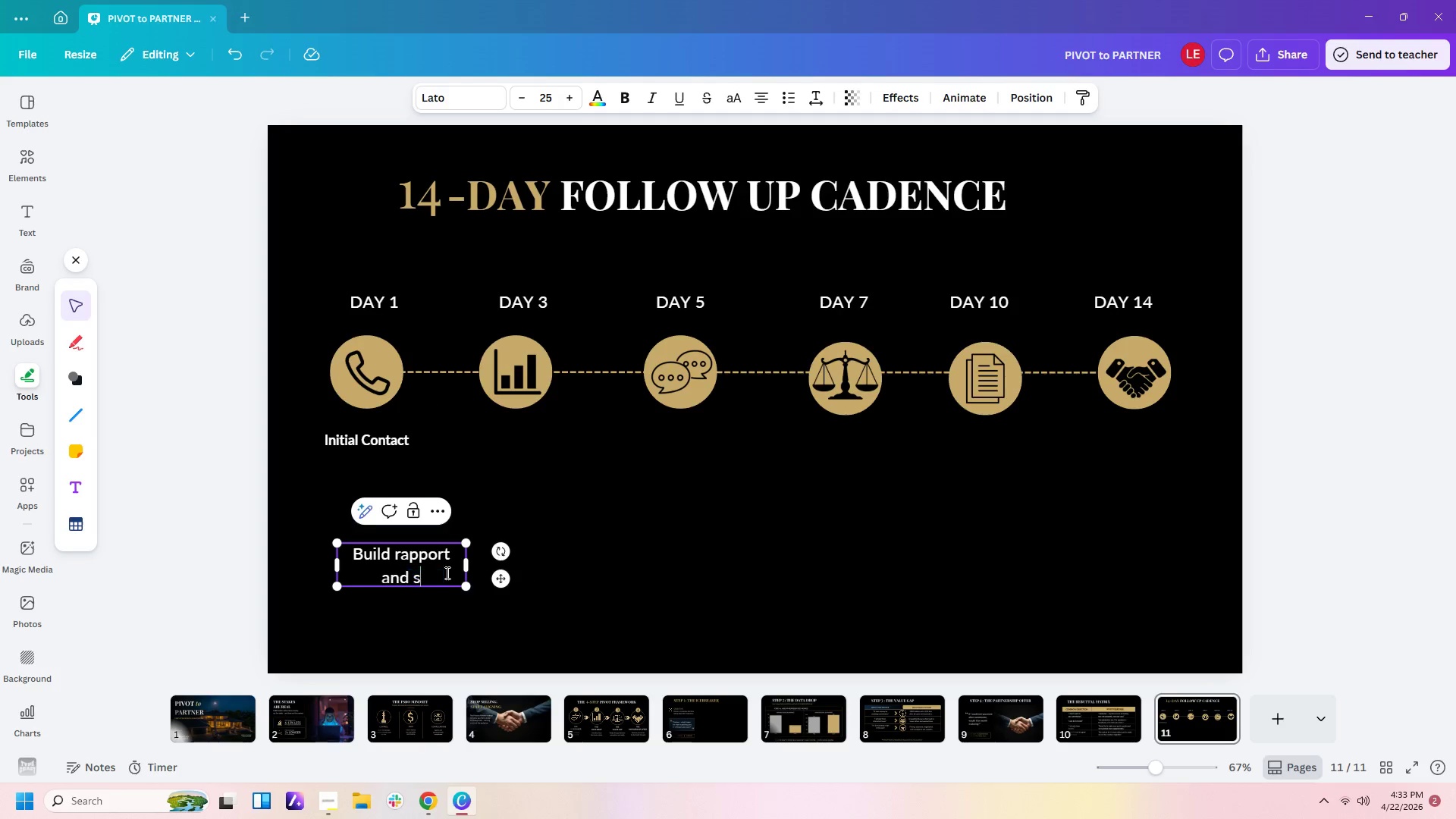 
type(set context.)
 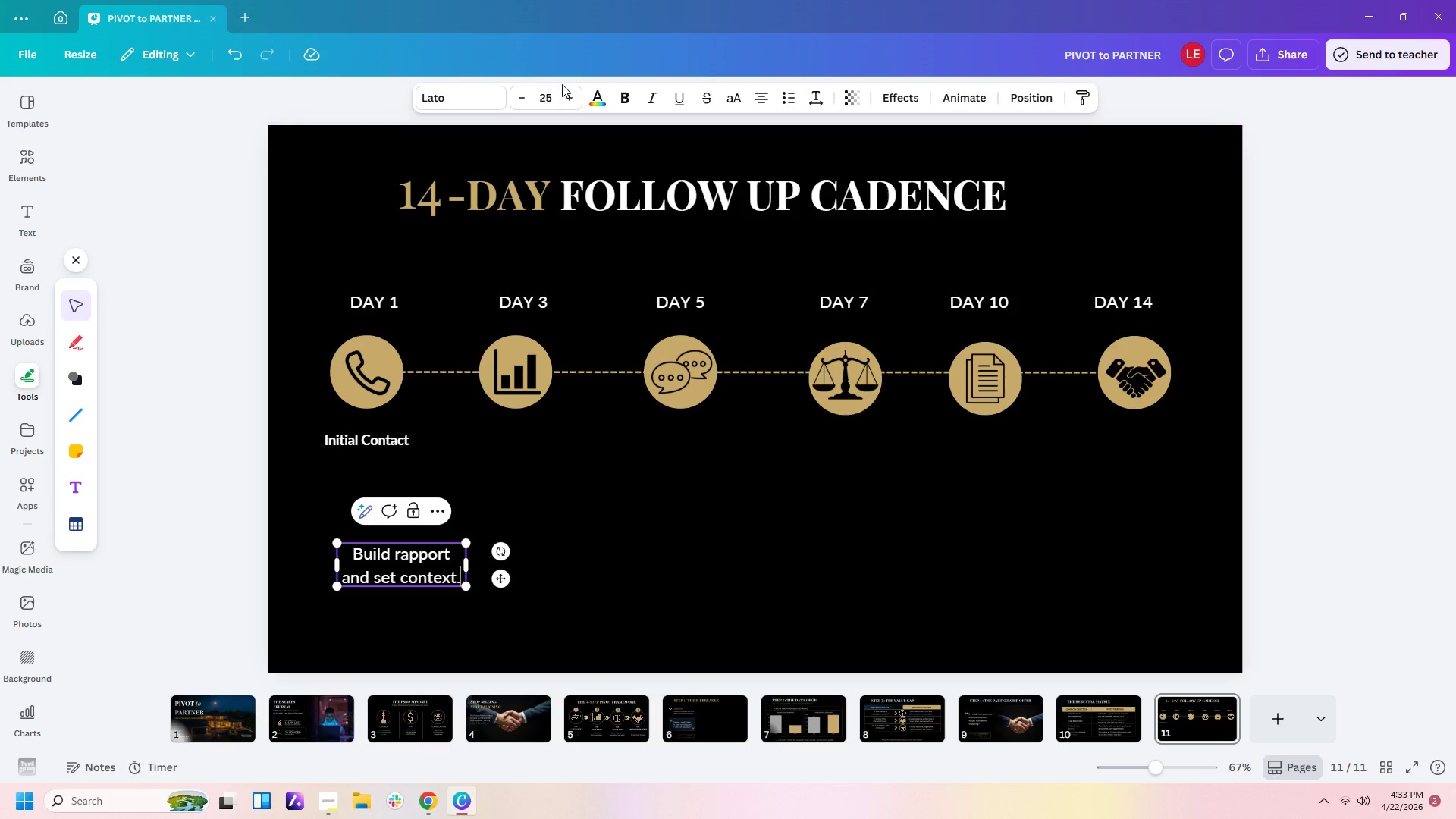 
left_click([557, 101])
 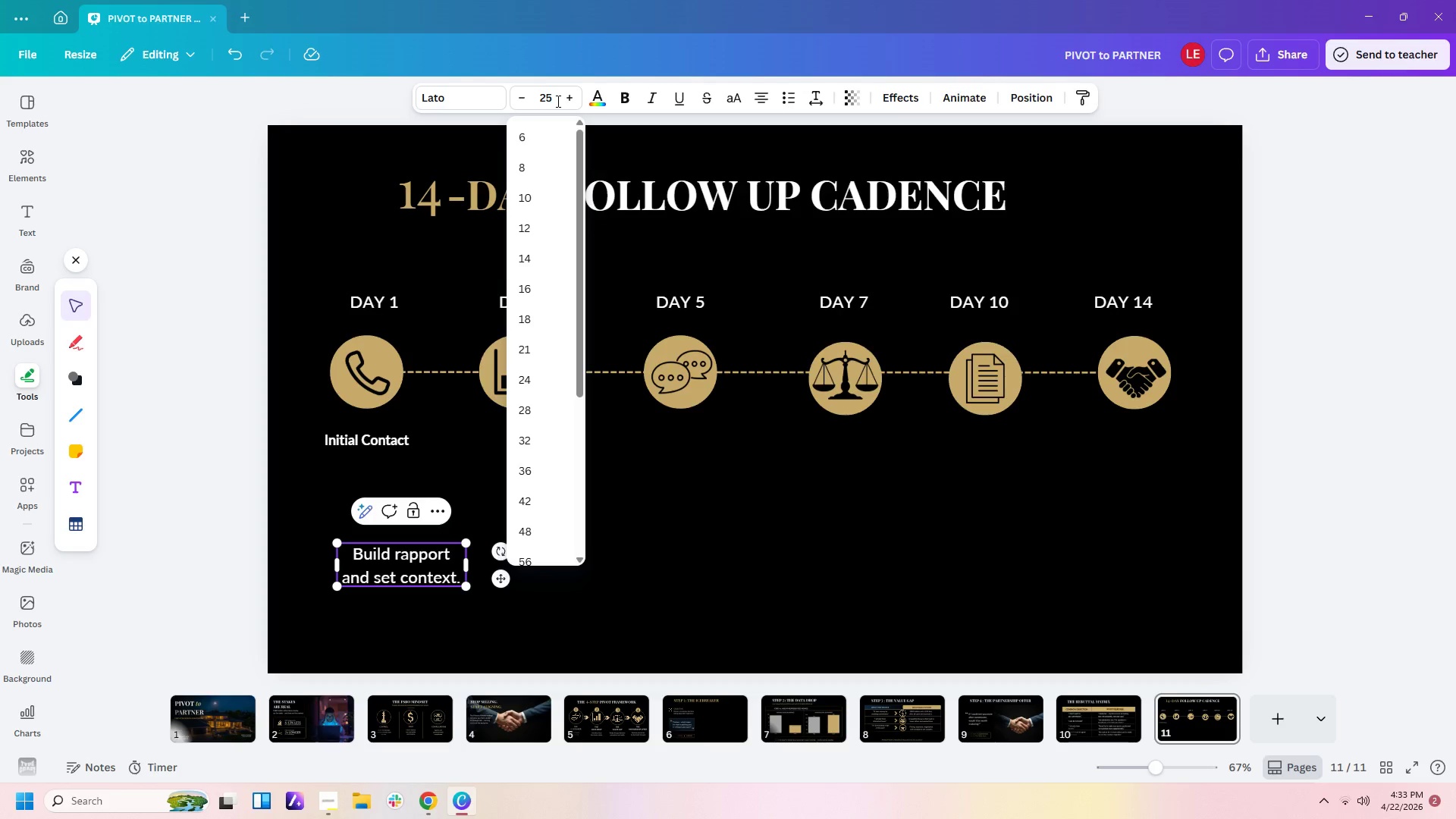 
key(Numpad2)
 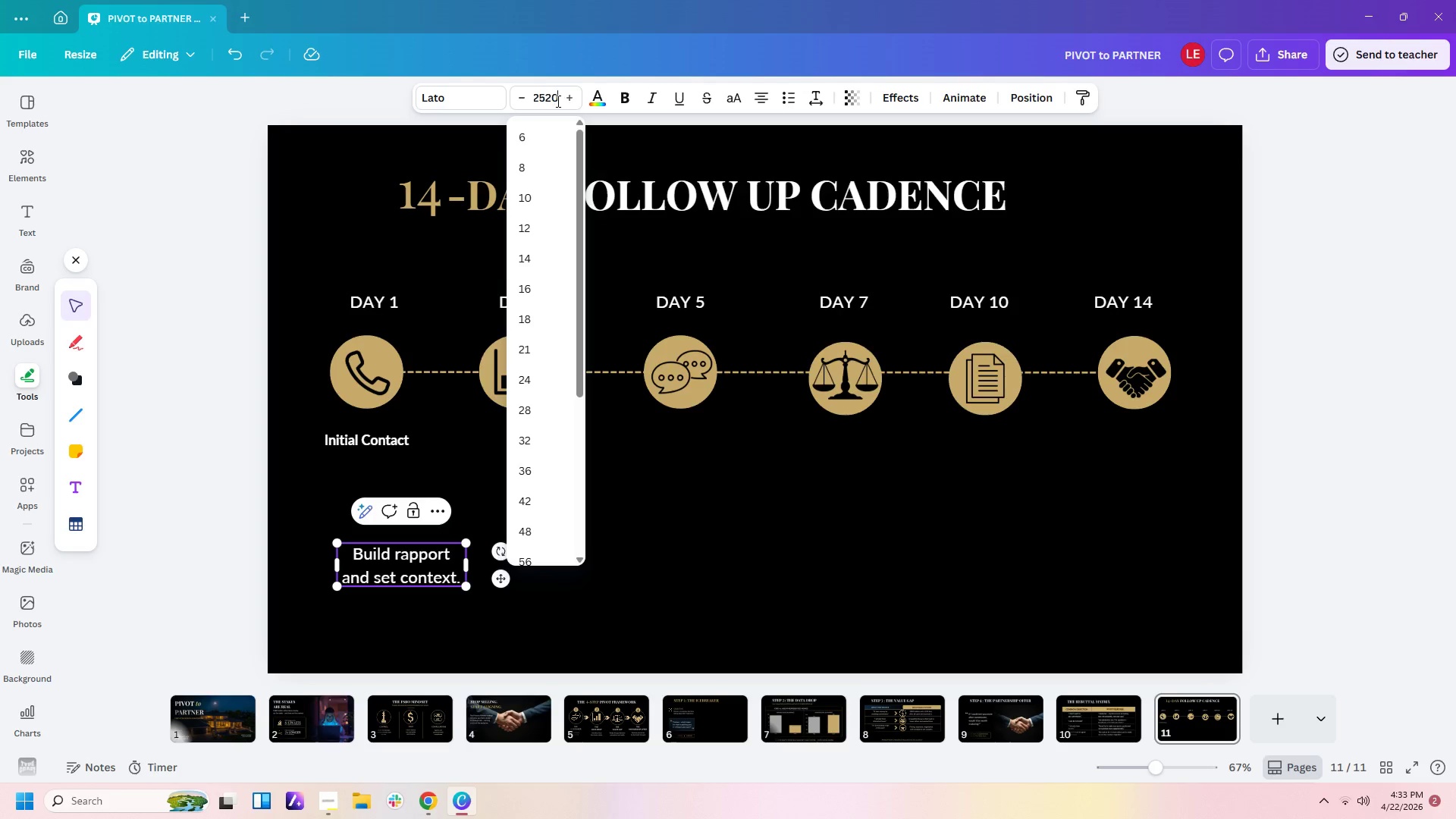 
key(Numpad0)
 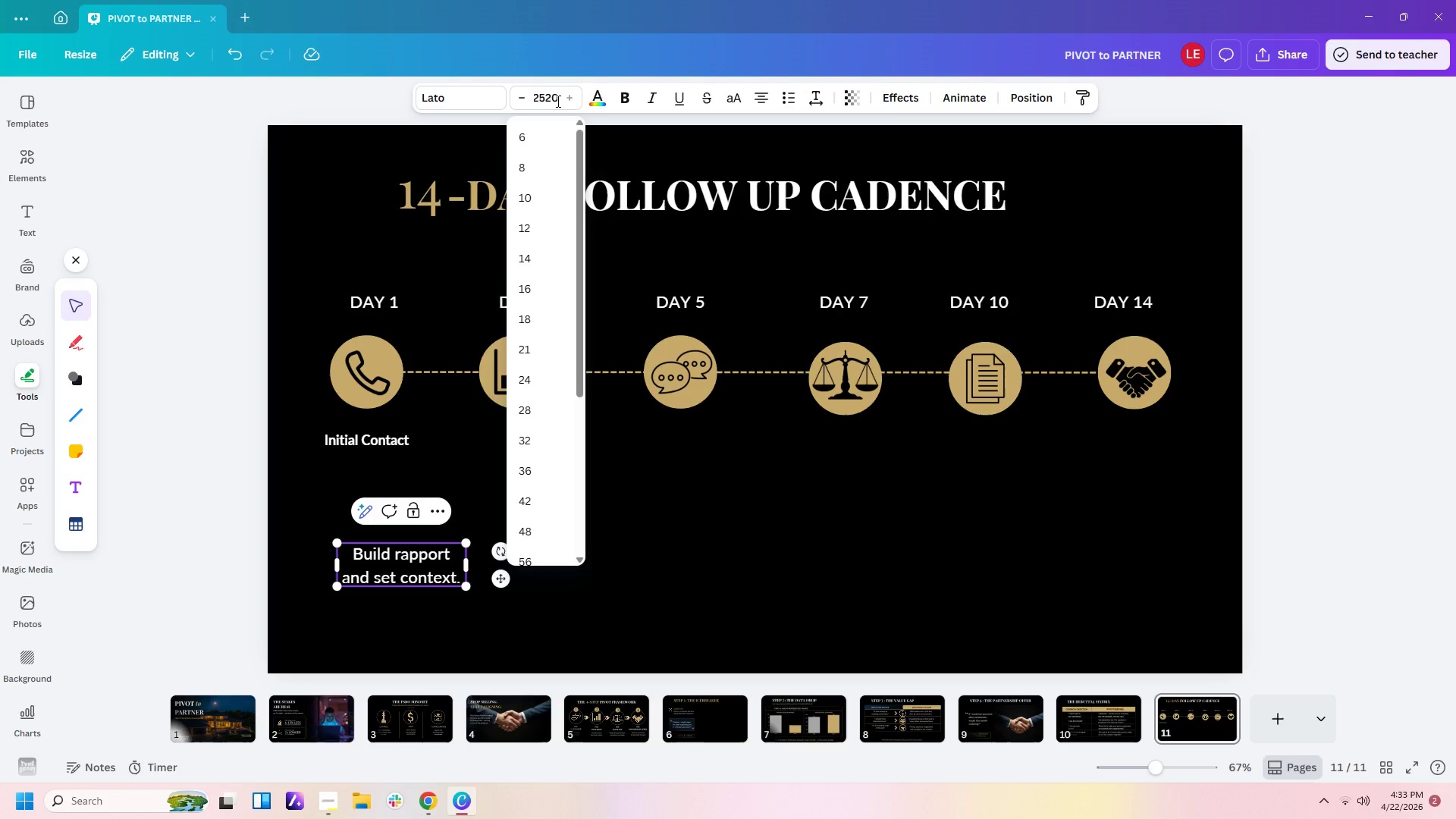 
key(Backspace)
 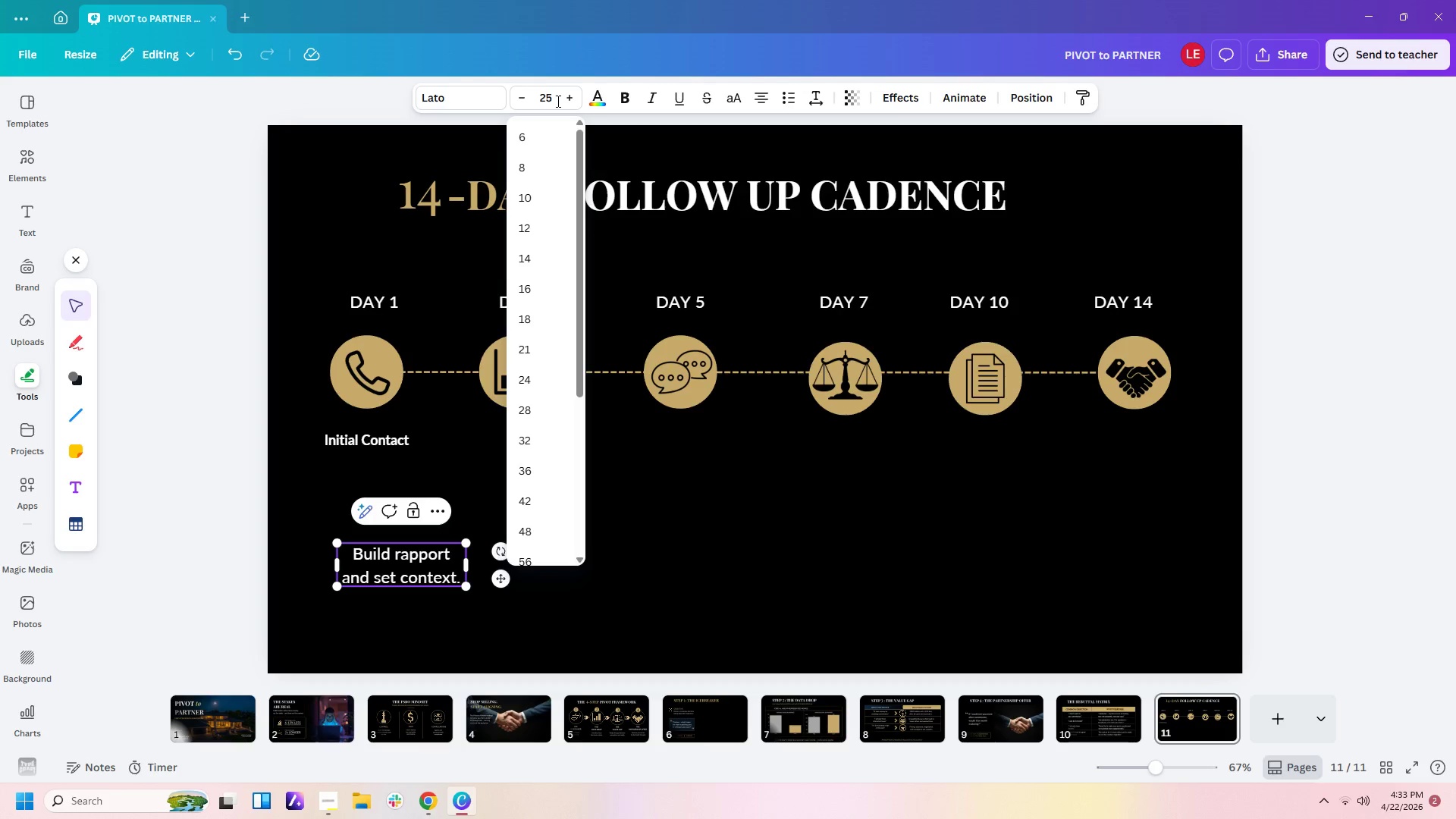 
key(Backspace)
 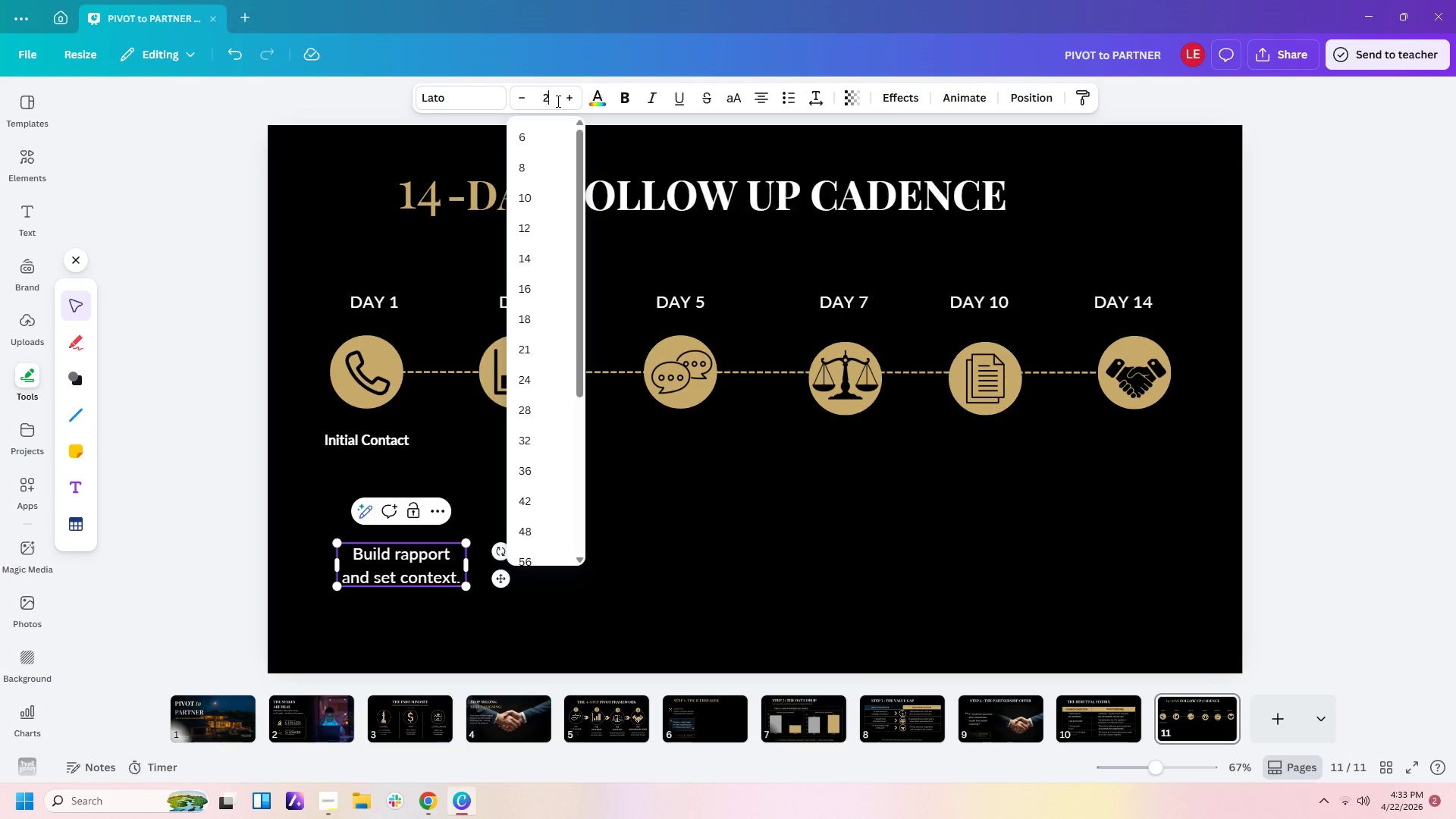 
key(Backspace)
 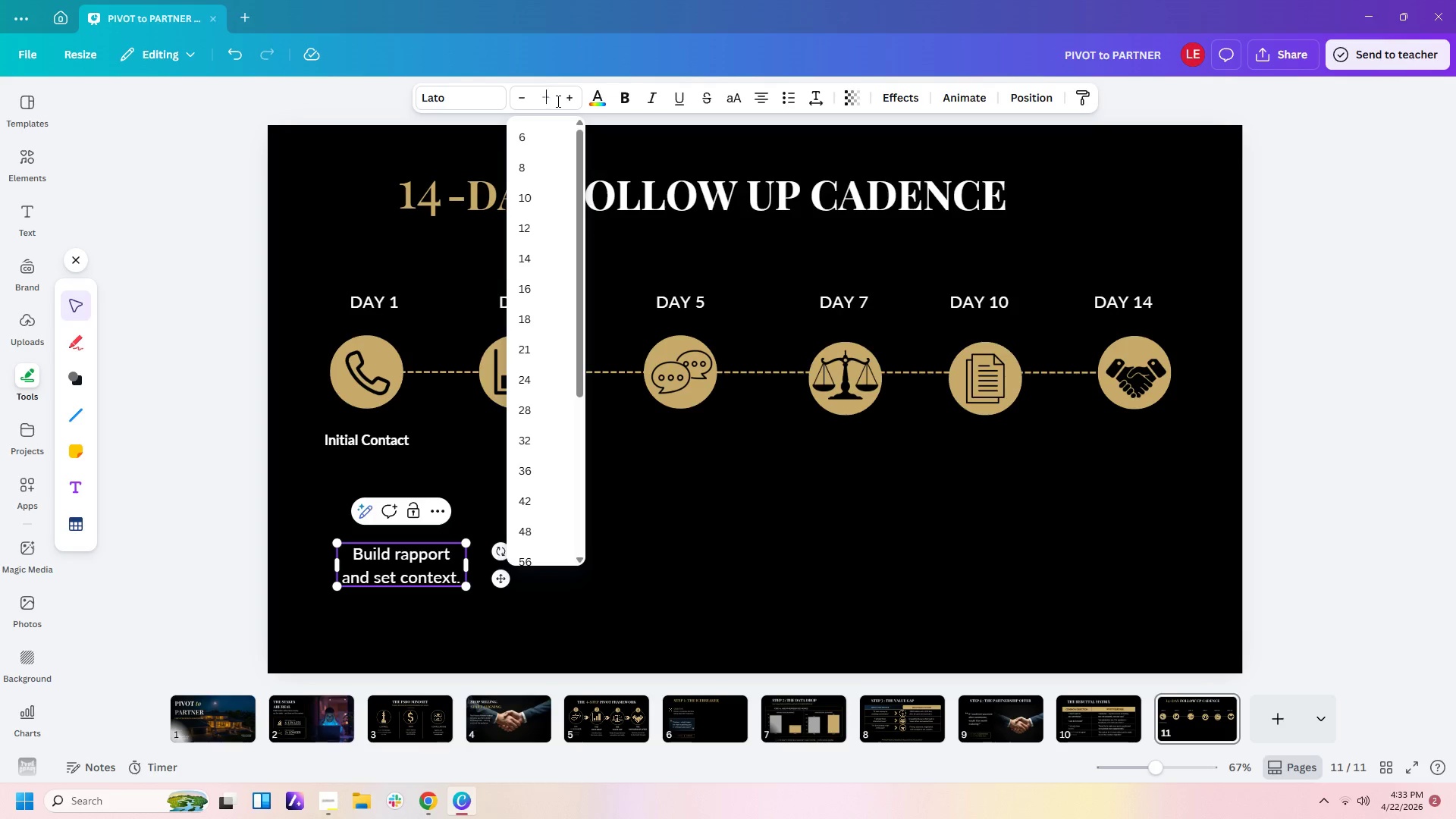 
key(Backspace)
 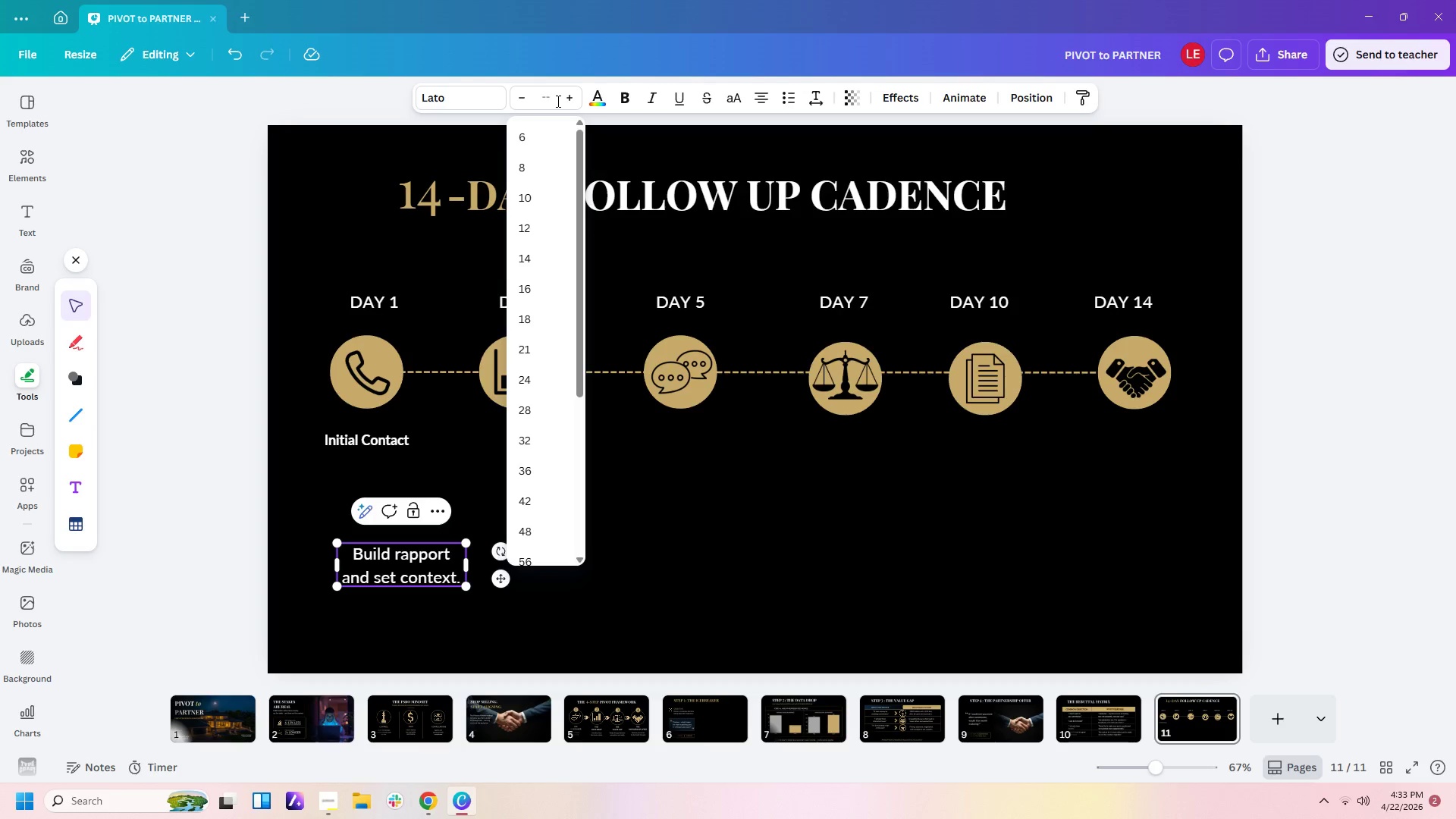 
key(Numpad2)
 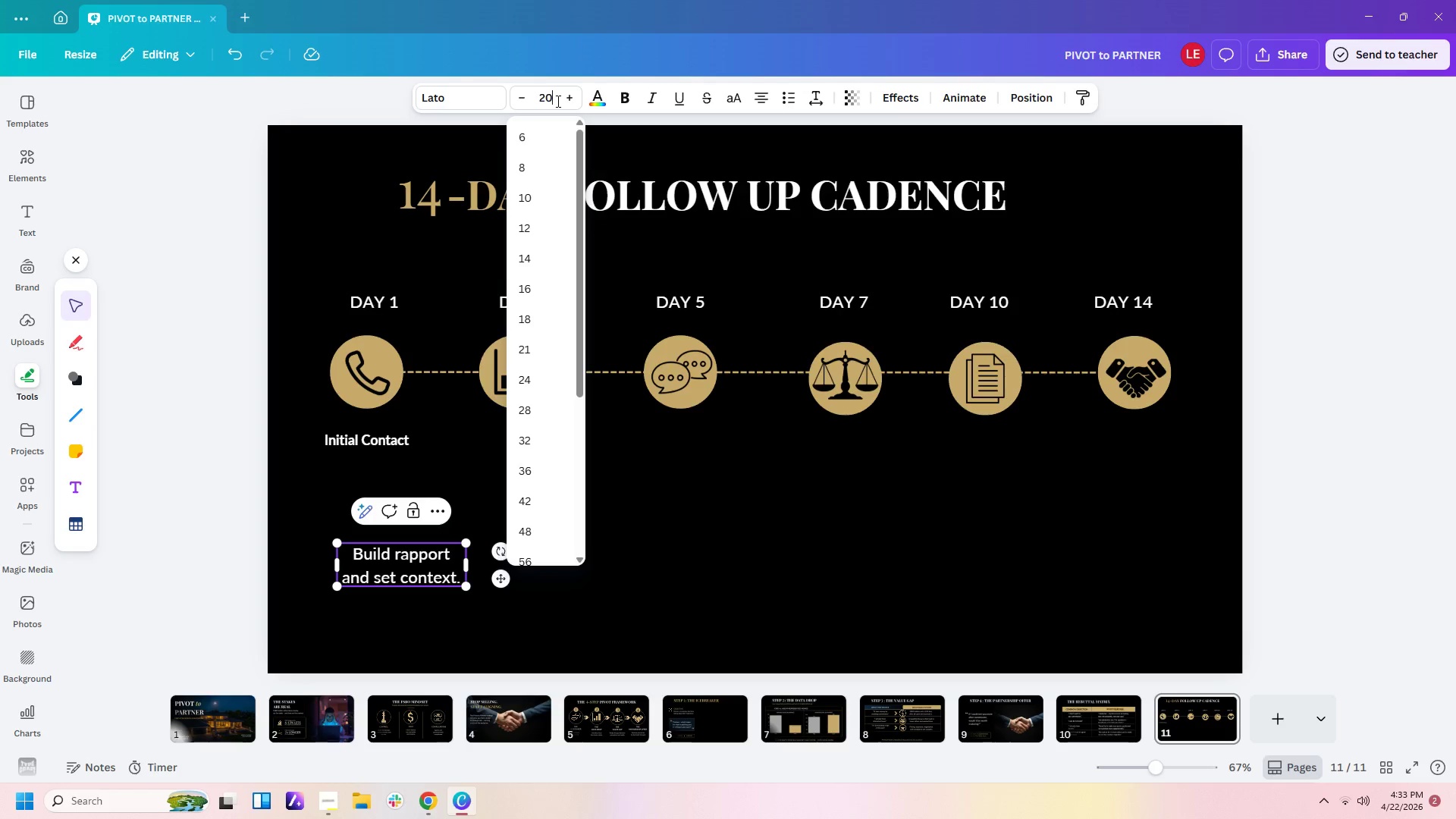 
key(Numpad0)
 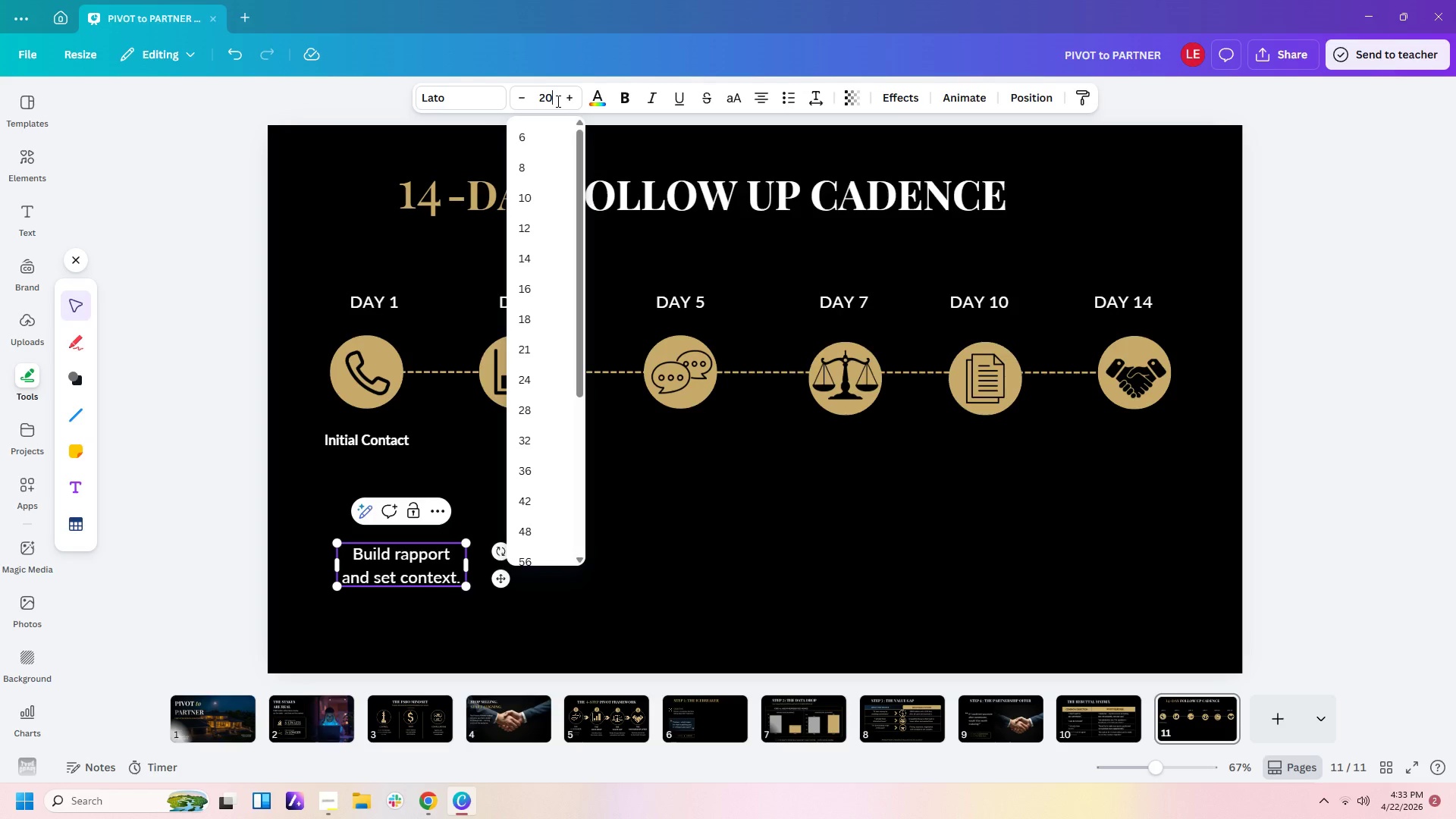 
key(Enter)
 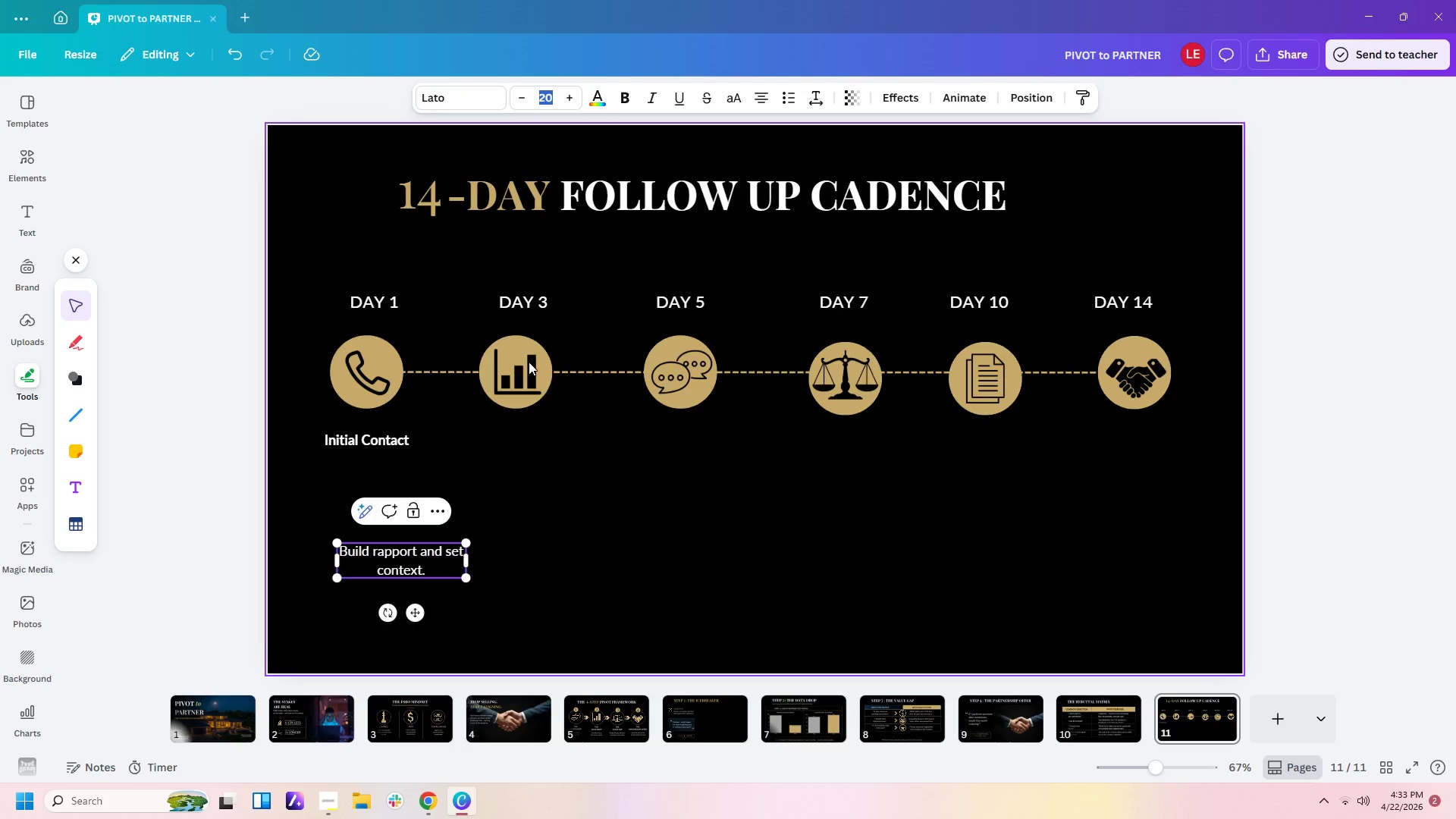 
left_click([526, 556])
 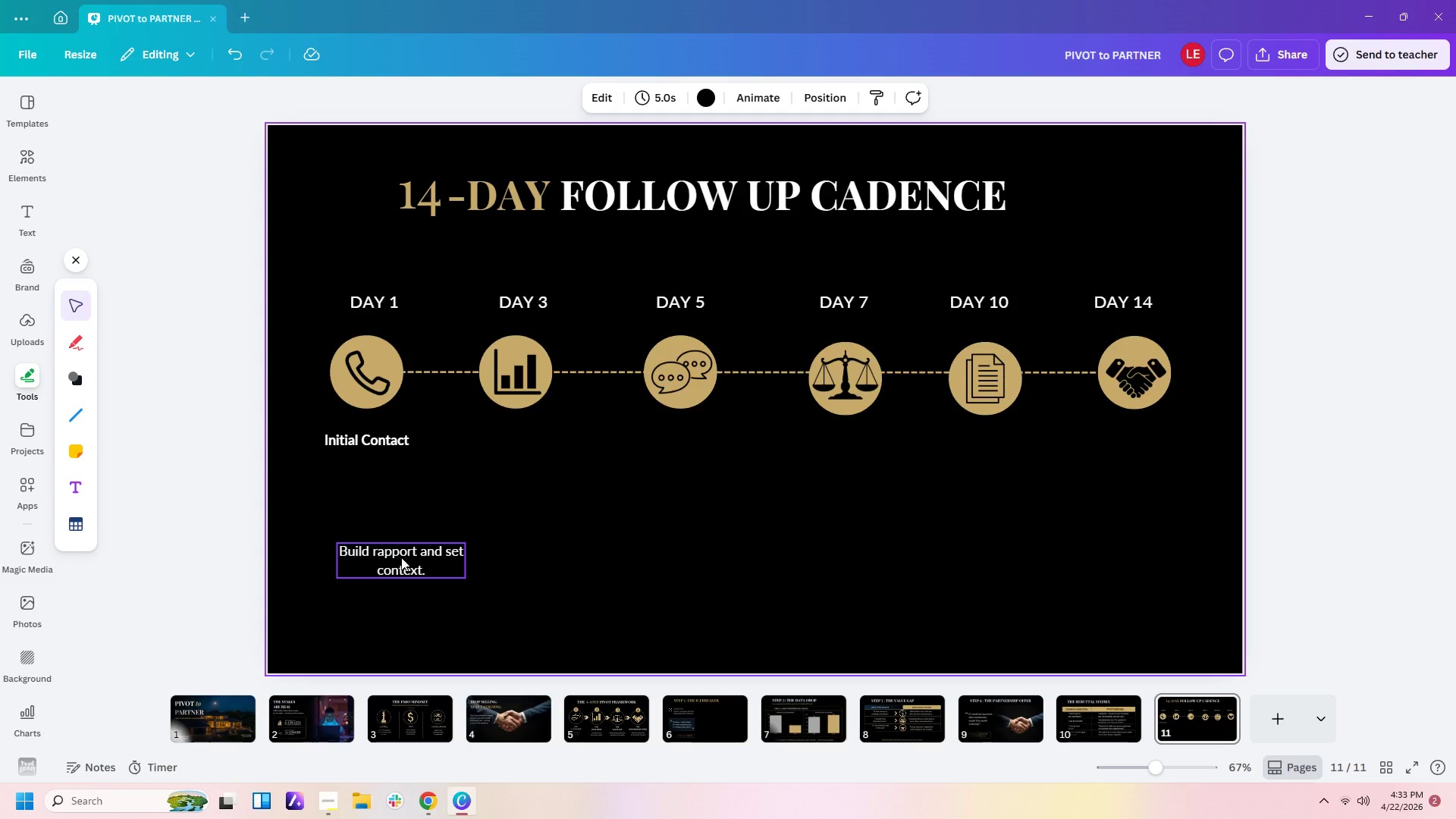 
left_click_drag(start_coordinate=[403, 560], to_coordinate=[369, 480])
 